 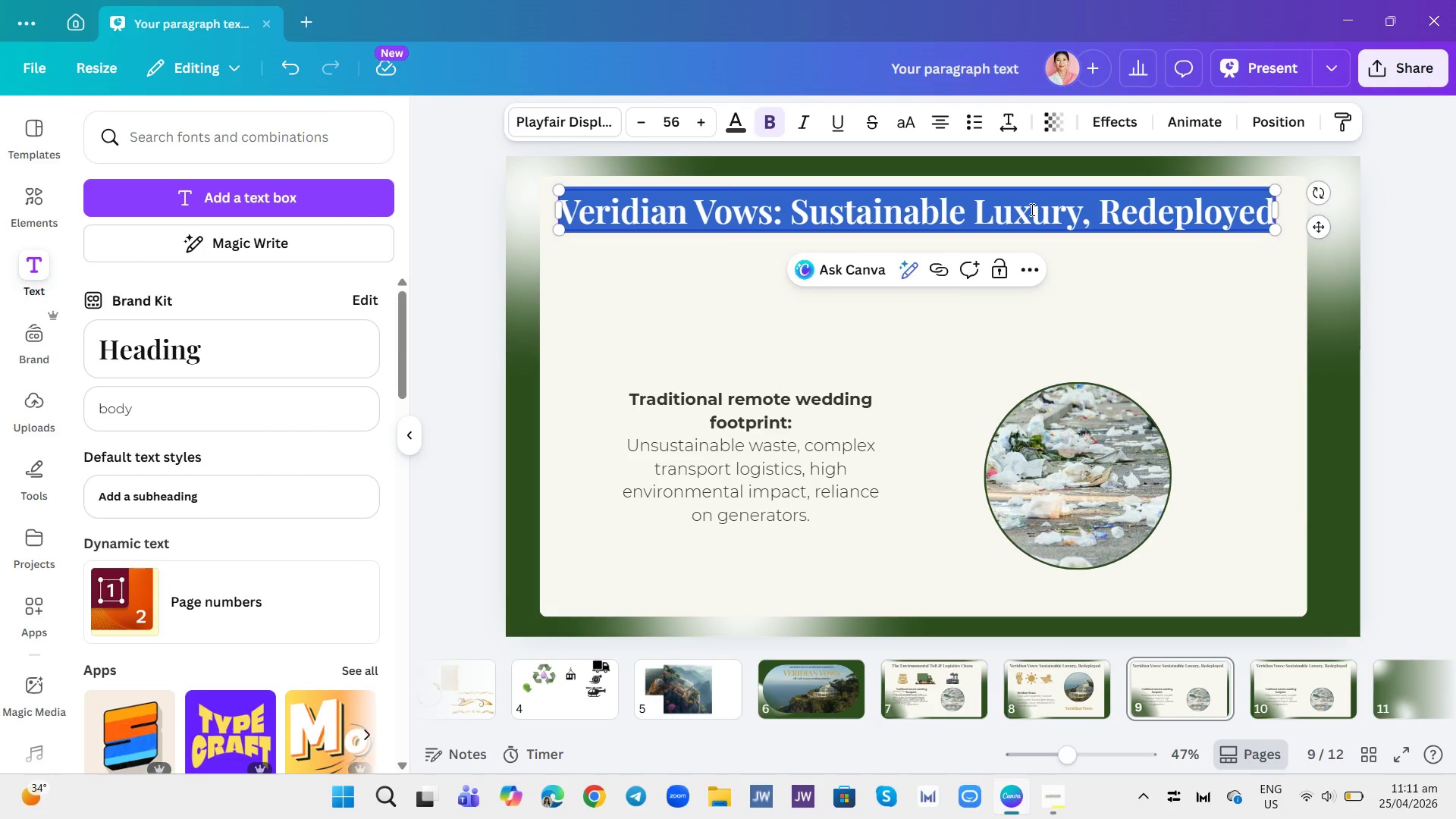 
key(Backspace)
key(Backspace)
type(The We)
key(Backspace)
key(Backspace)
type(Adev)
key(Backspace)
key(Backspace)
type(ce)
key(Backspace)
key(Backspace)
type(venture & Micro-Weddinf)
key(Backspace)
type(g Market)
 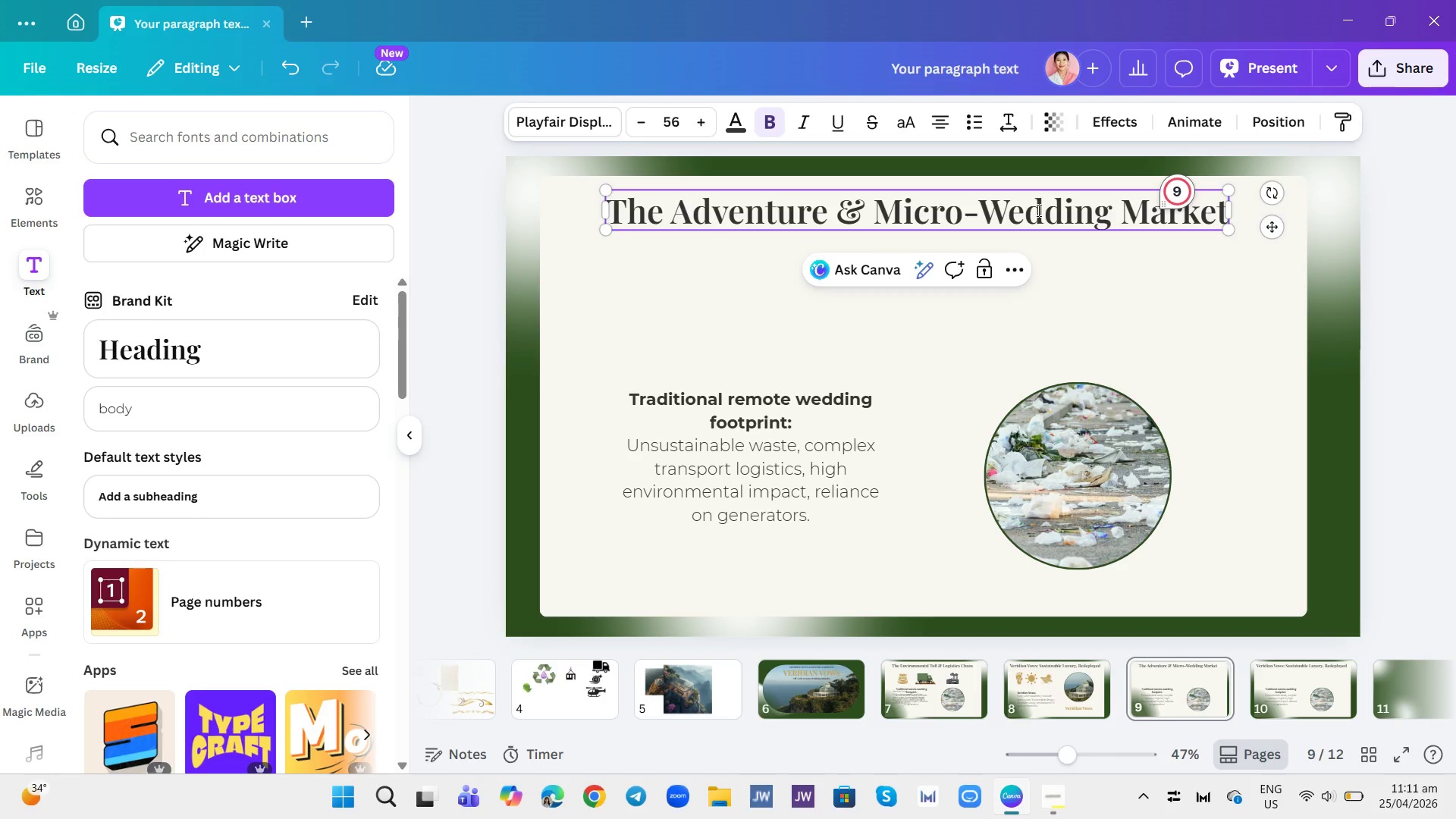 
wait(9.97)
 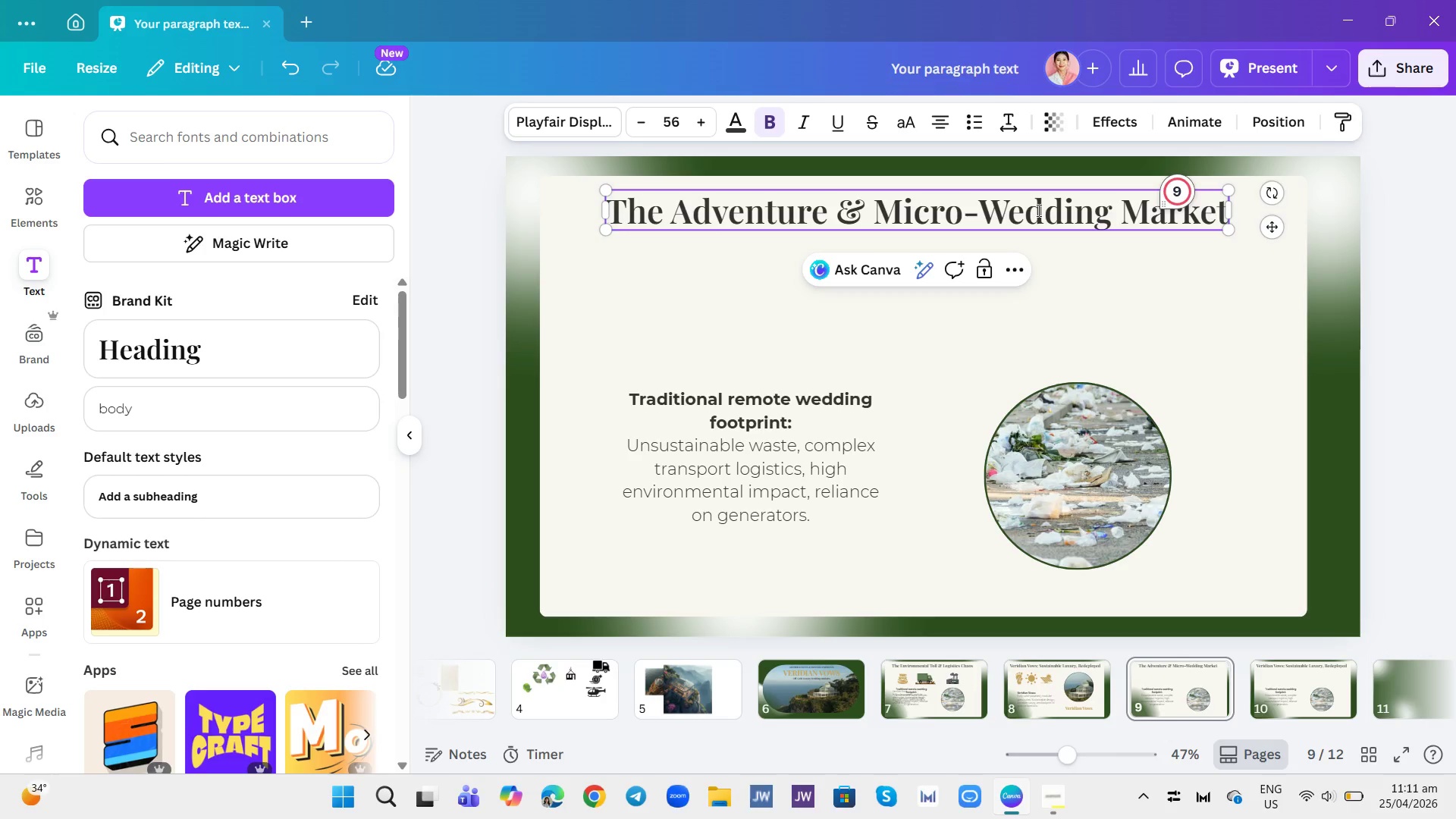 
left_click([821, 454])
 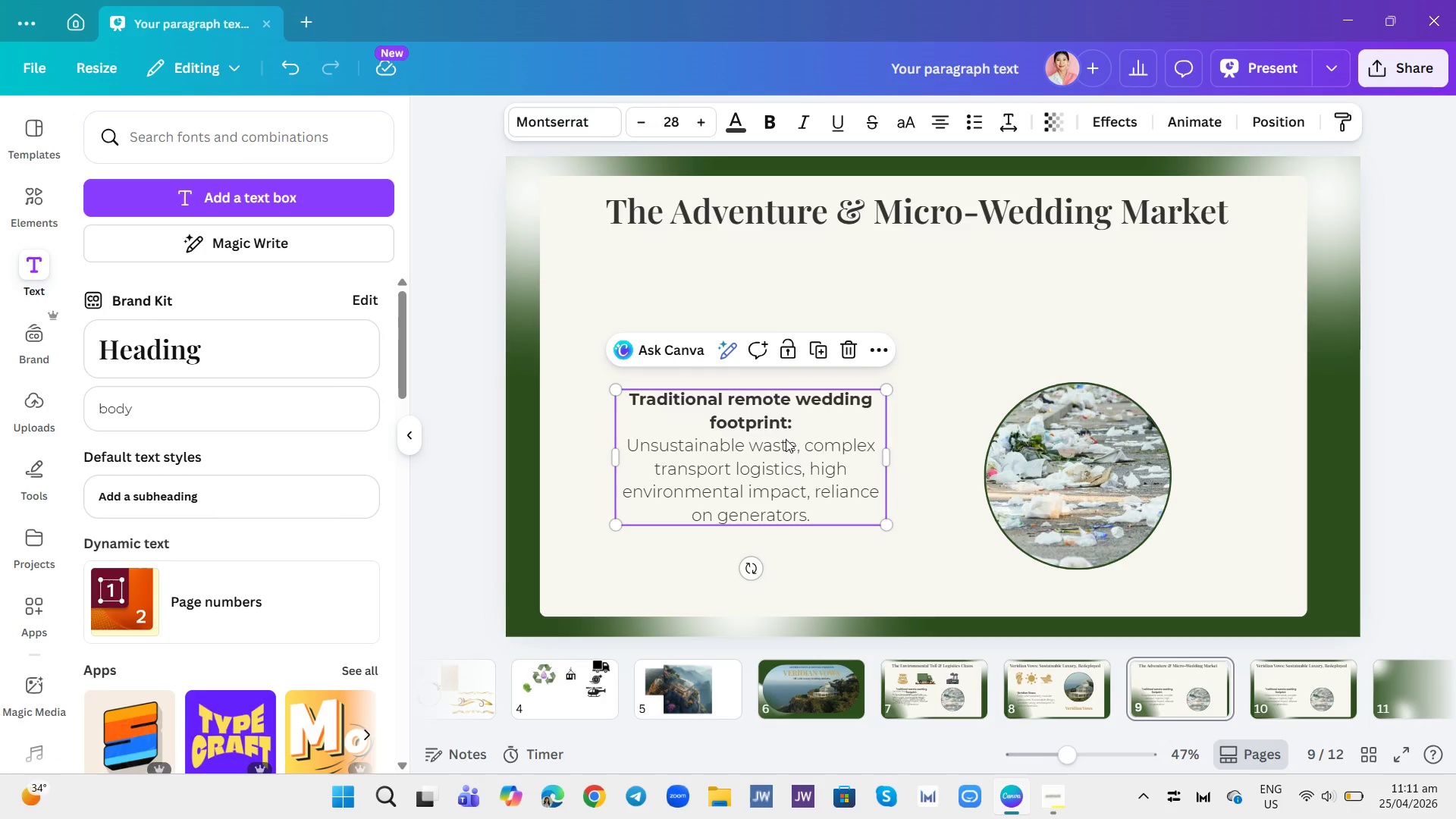 
left_click_drag(start_coordinate=[786, 441], to_coordinate=[846, 550])
 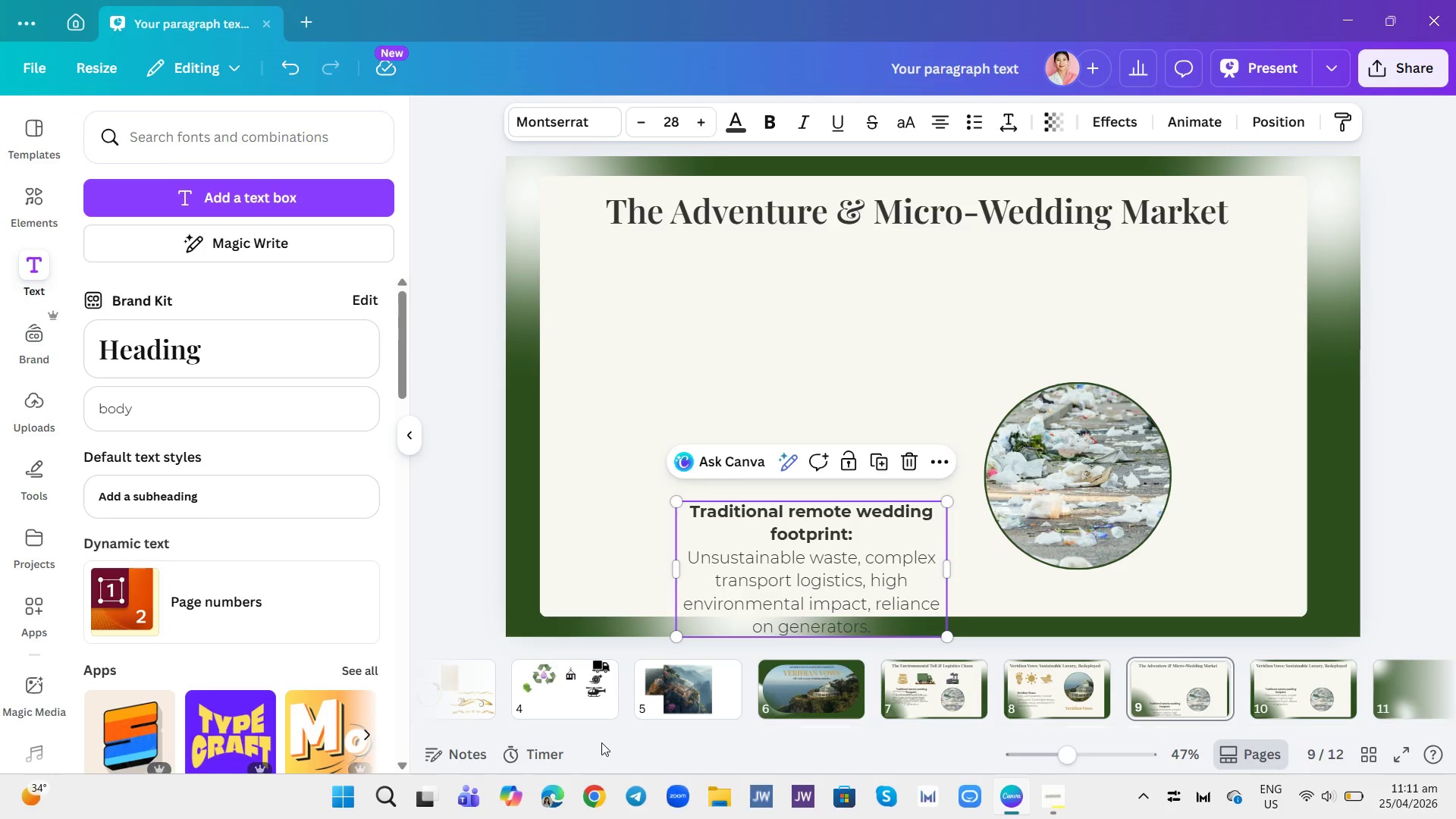 
left_click_drag(start_coordinate=[651, 726], to_coordinate=[440, 715])
 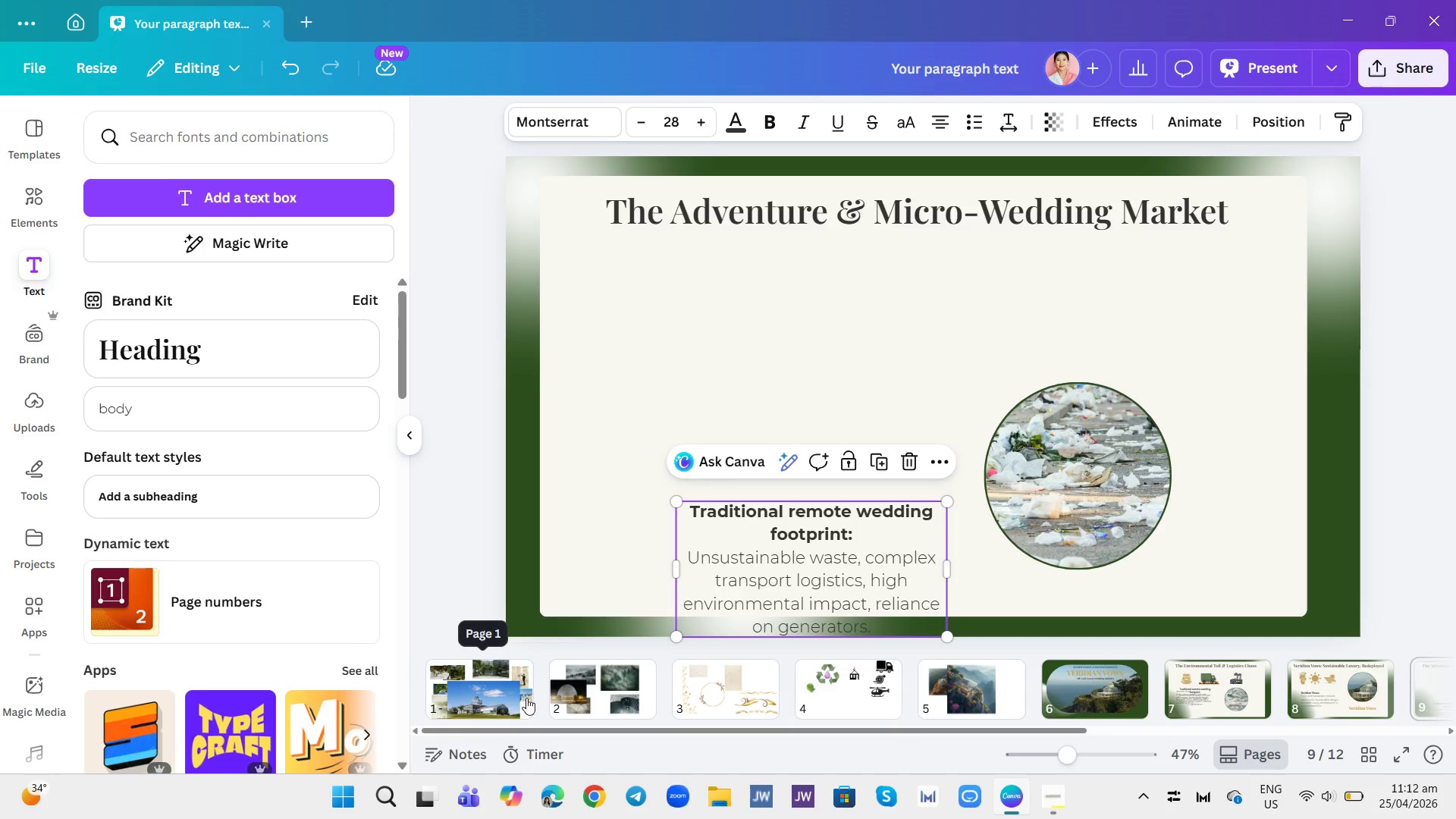 
left_click([593, 696])
 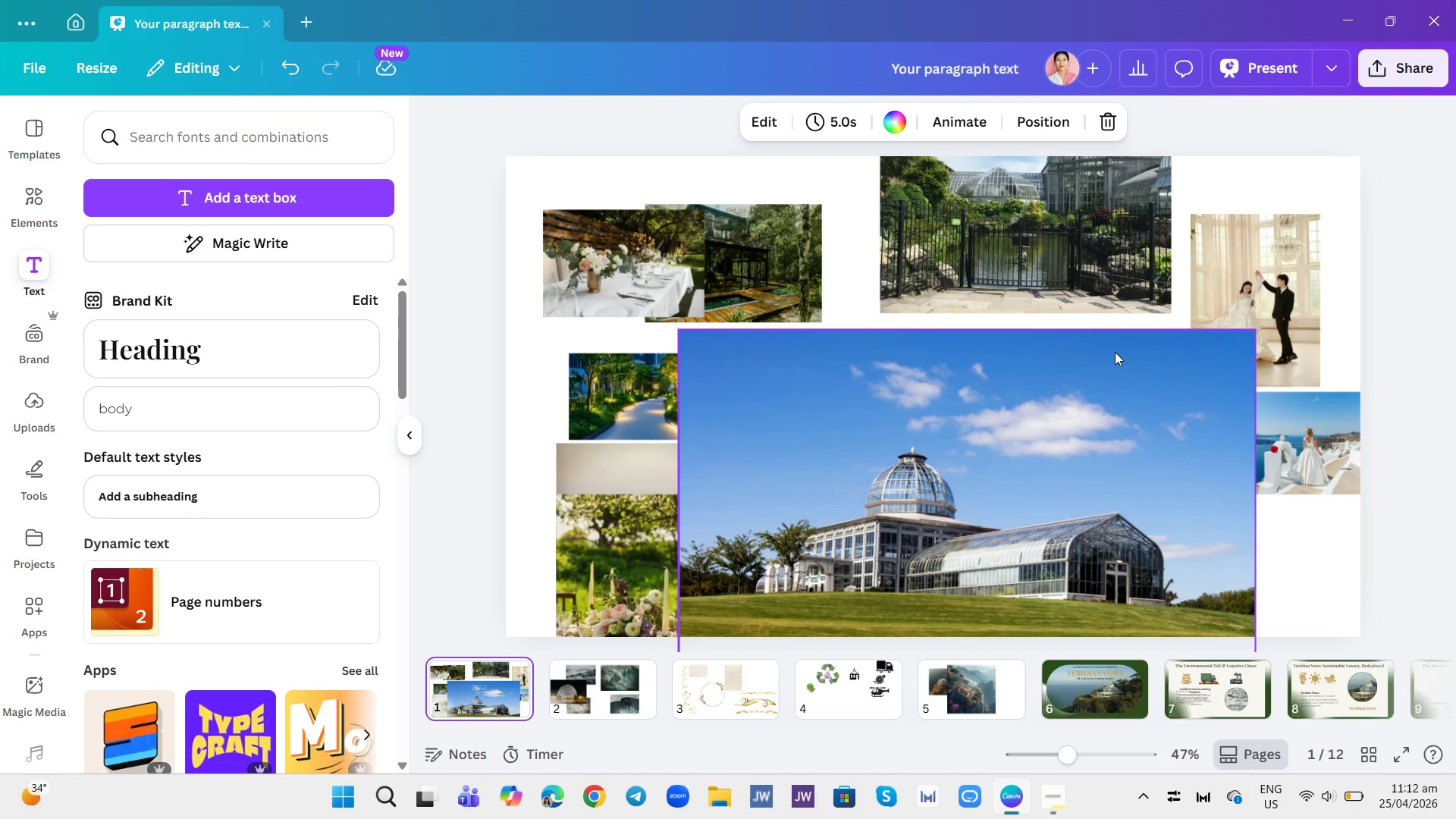 
left_click([1143, 444])
 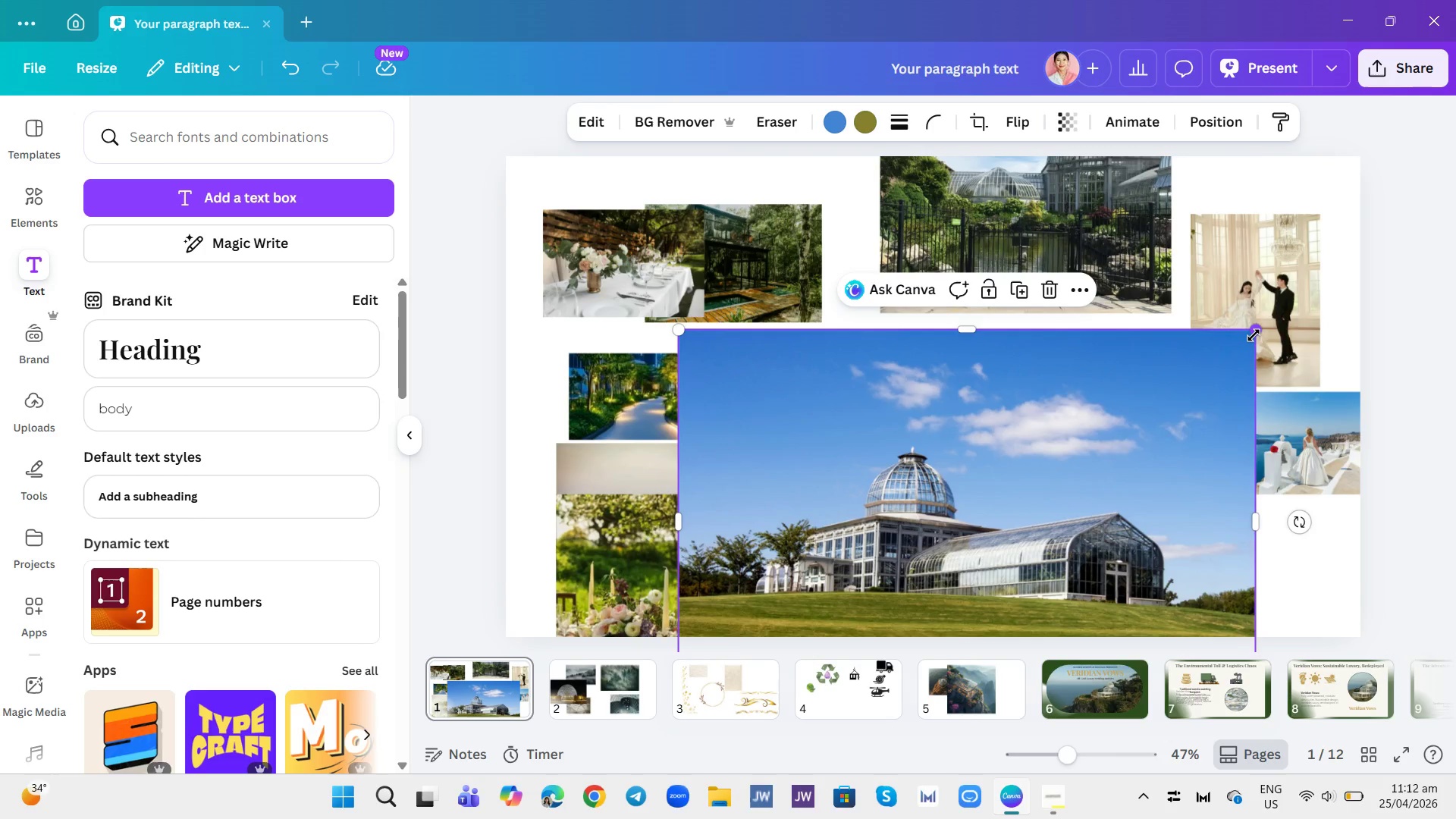 
left_click_drag(start_coordinate=[1252, 329], to_coordinate=[1003, 493])
 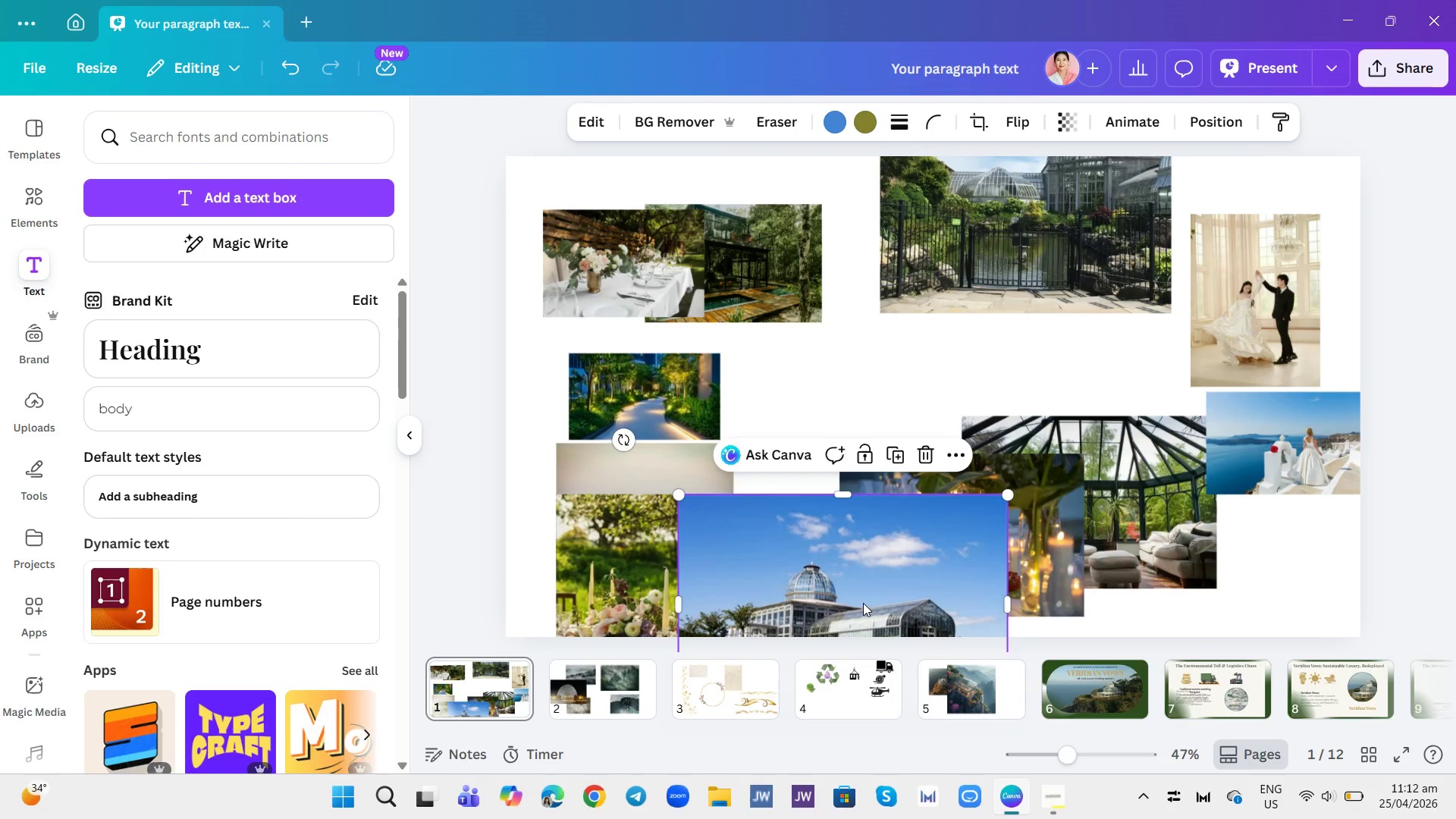 
left_click_drag(start_coordinate=[863, 604], to_coordinate=[1009, 348])
 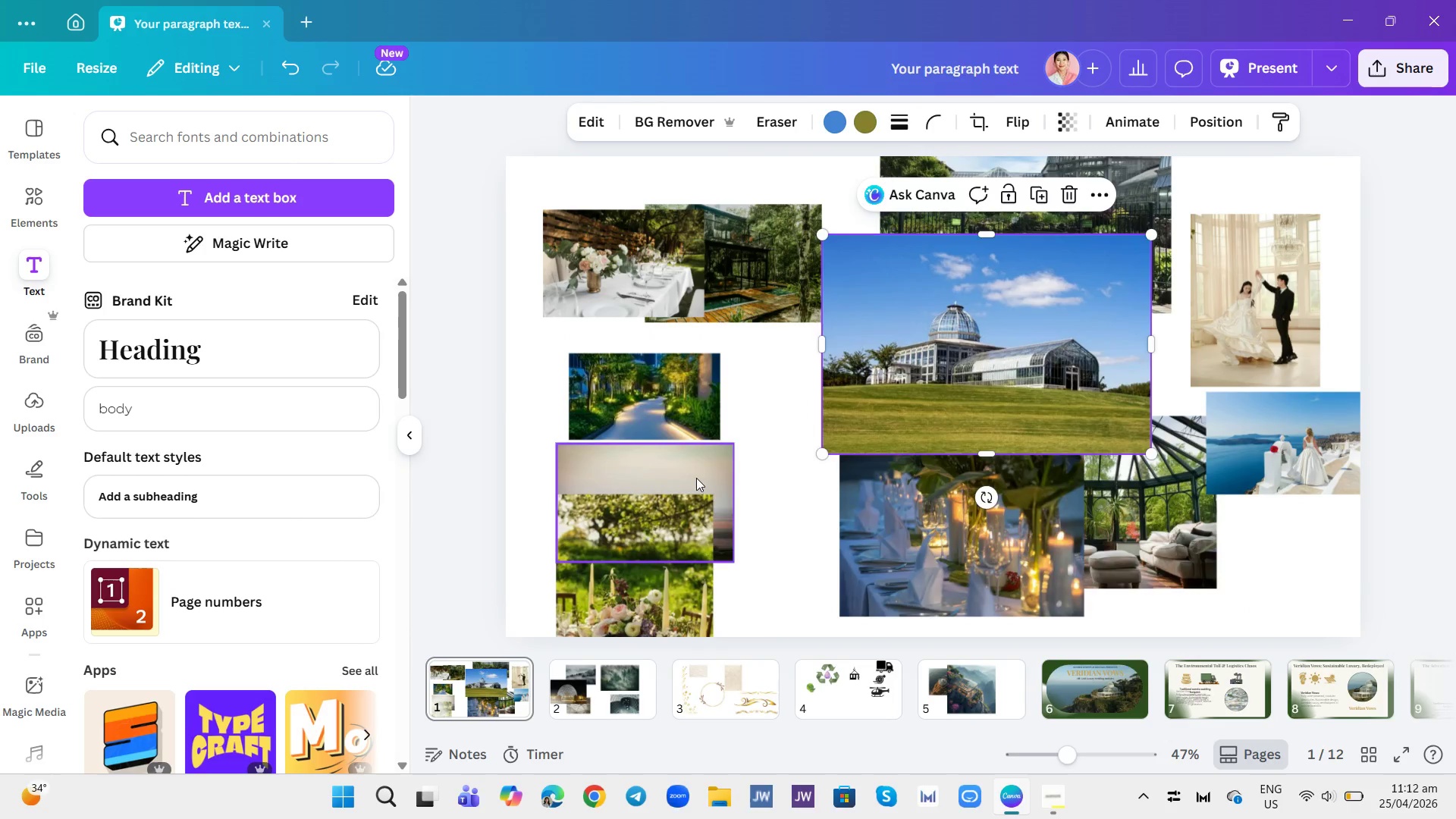 
left_click_drag(start_coordinate=[701, 470], to_coordinate=[1443, 690])
 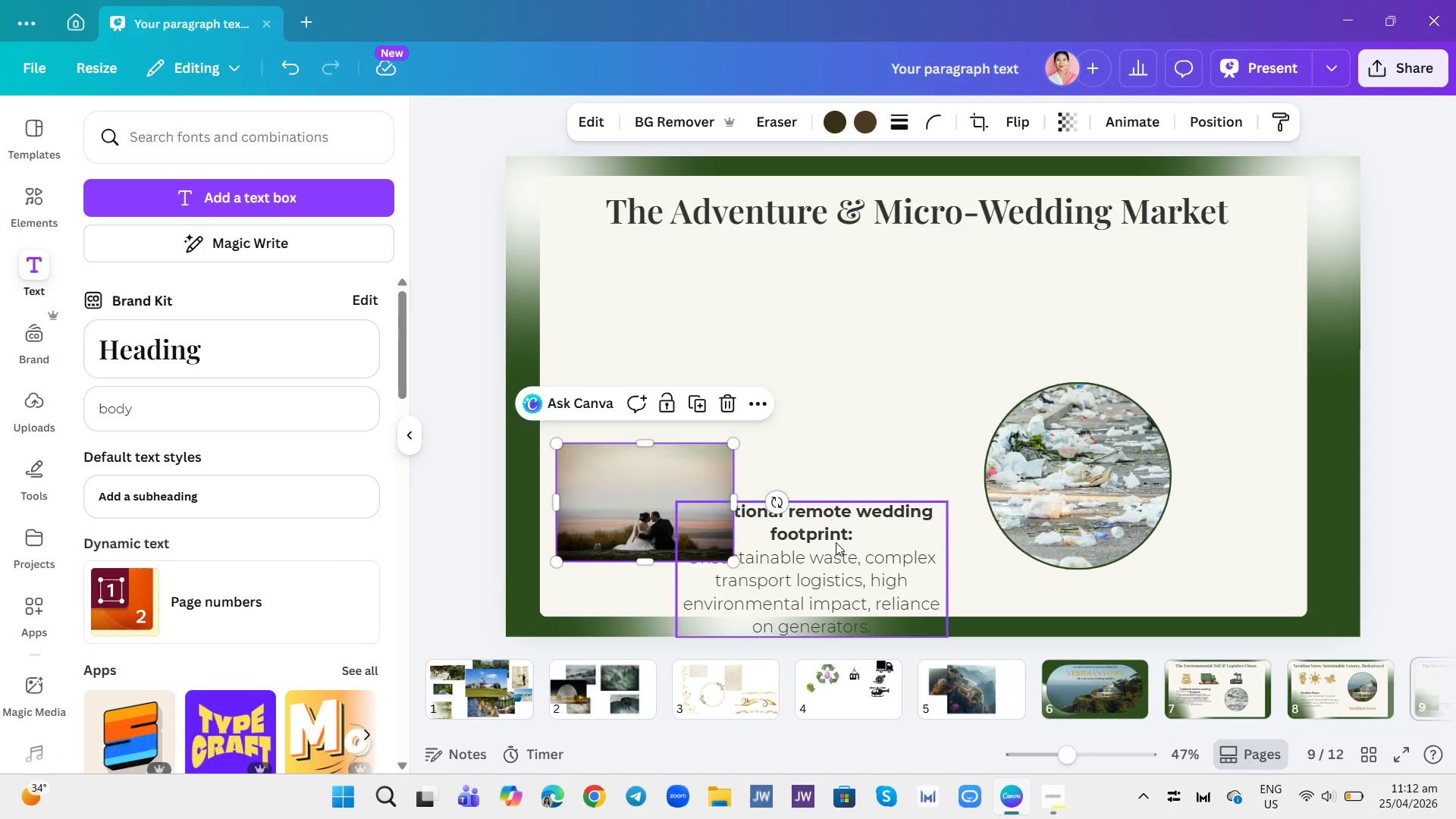 
left_click_drag(start_coordinate=[639, 499], to_coordinate=[1028, 464])
 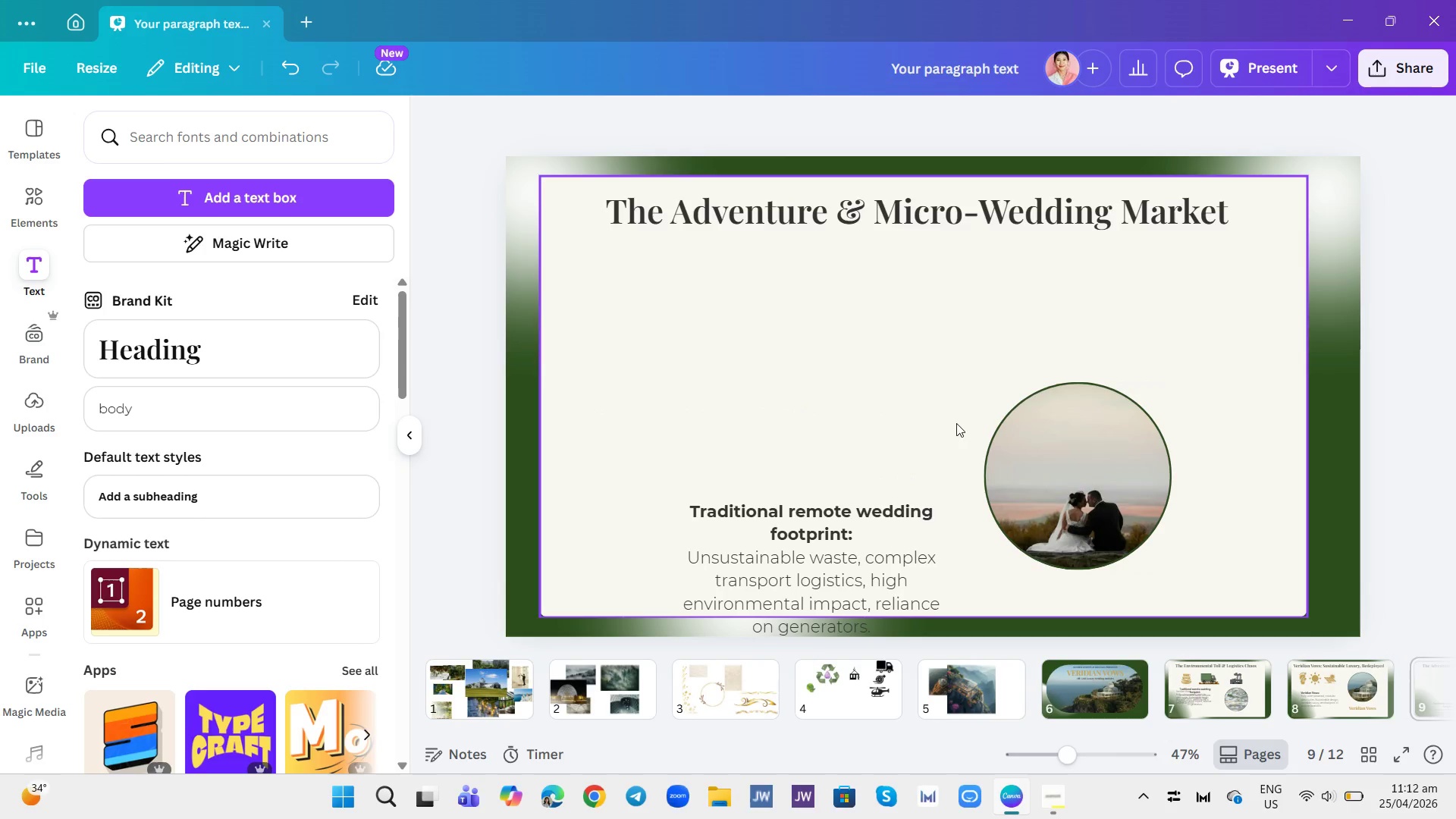 
left_click([893, 369])
 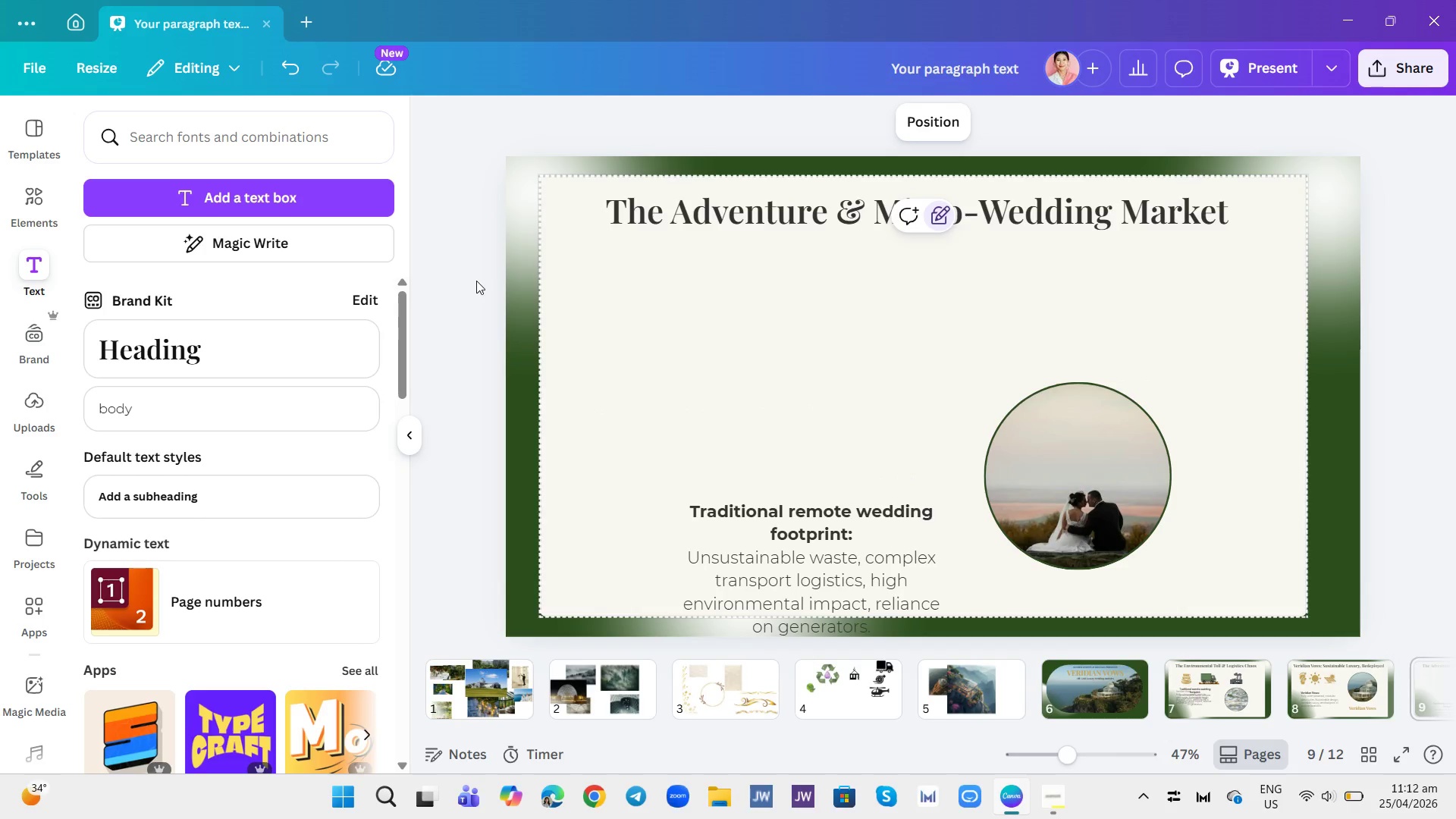 
wait(8.06)
 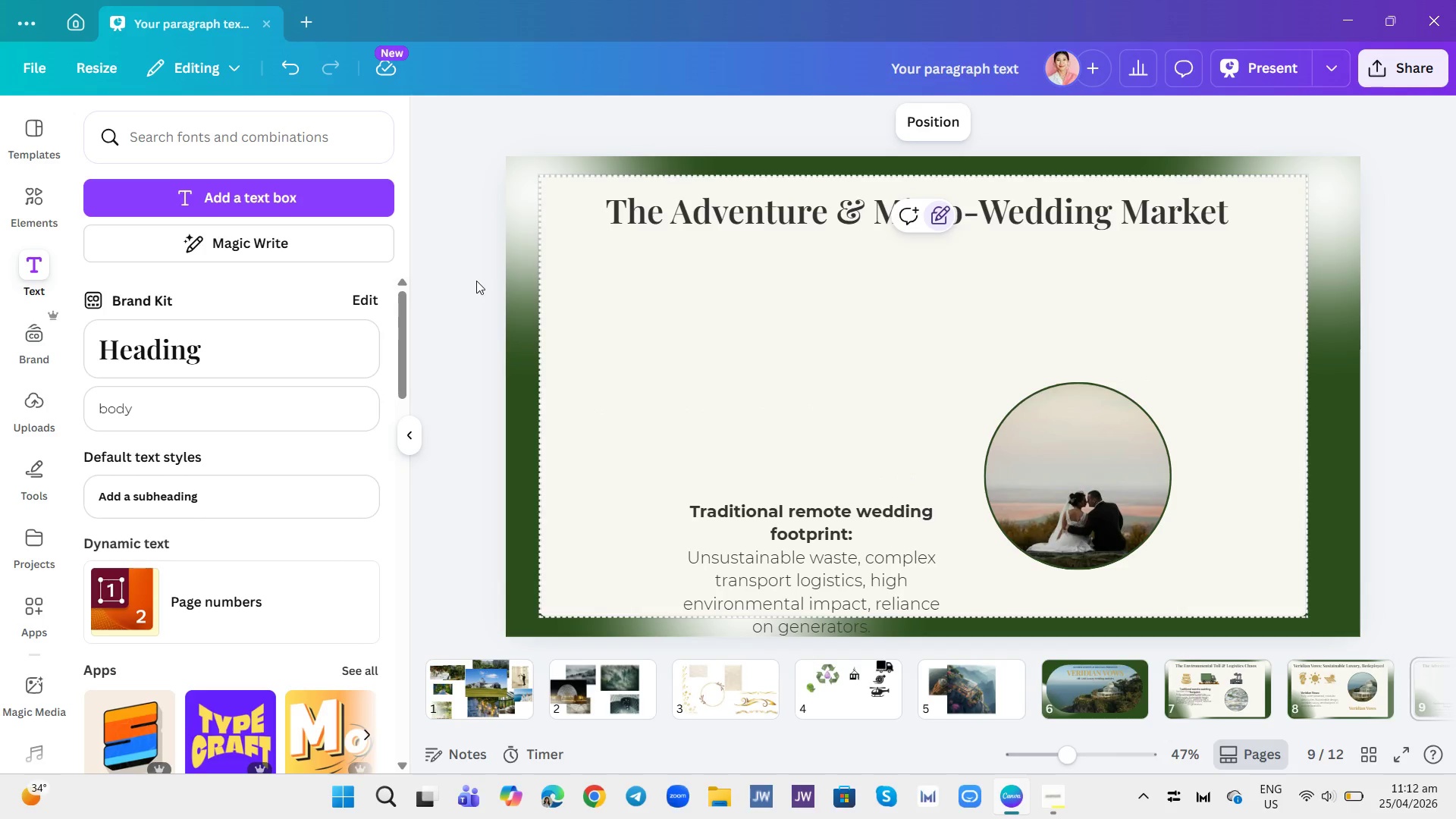 
left_click([1191, 344])
 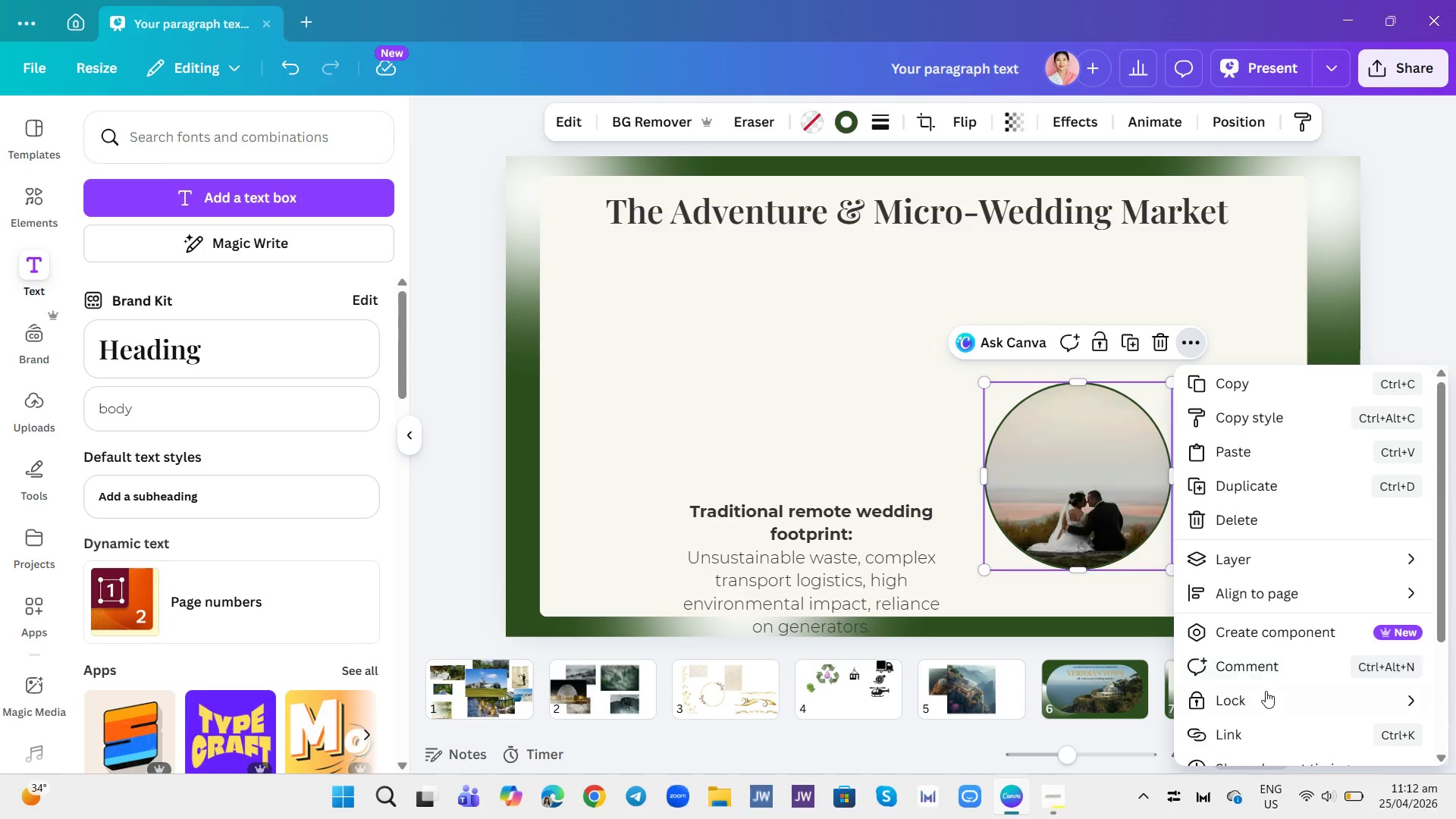 
scroll: coordinate [1246, 679], scroll_direction: down, amount: 2.0
 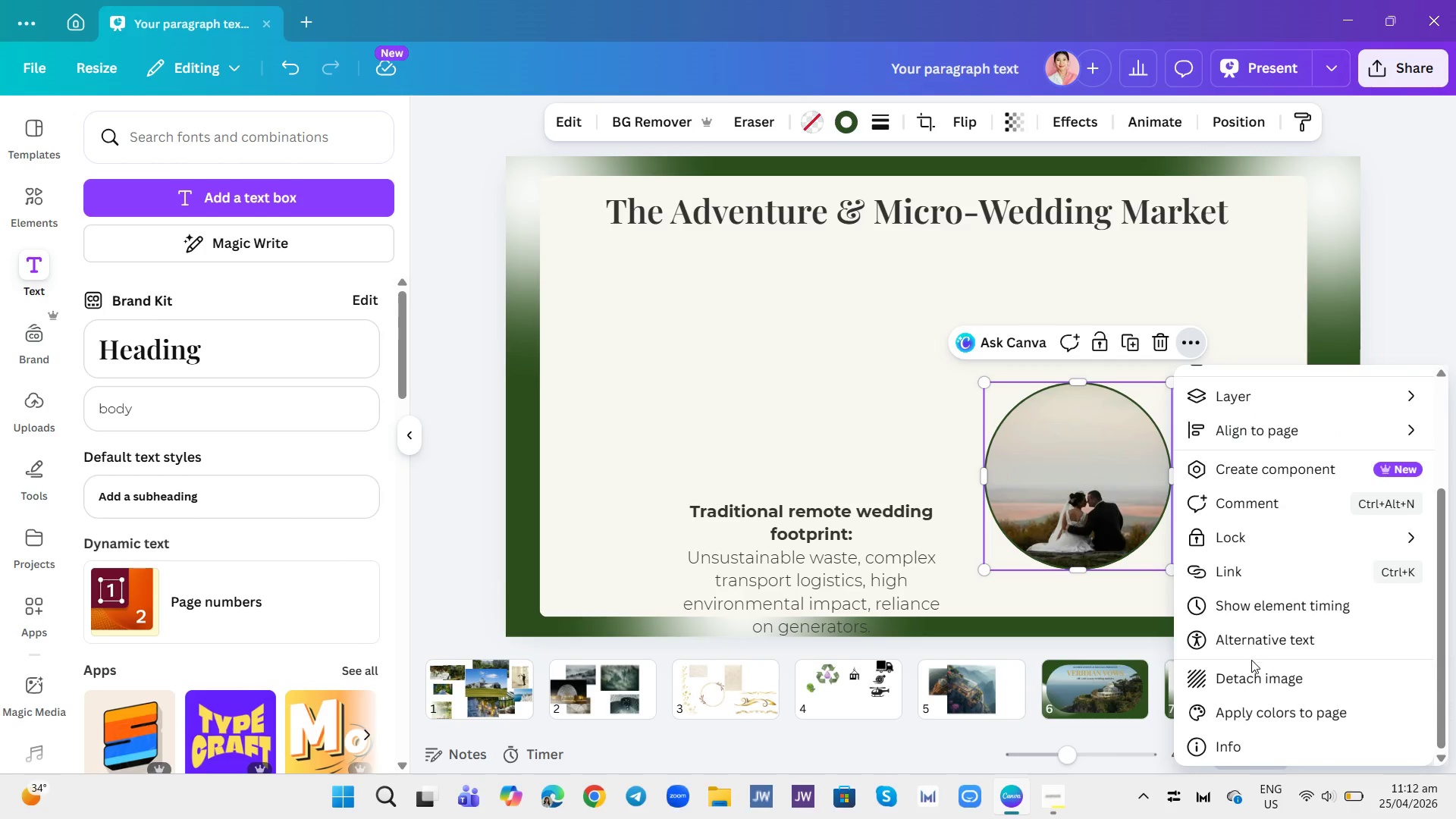 
left_click([1247, 679])
 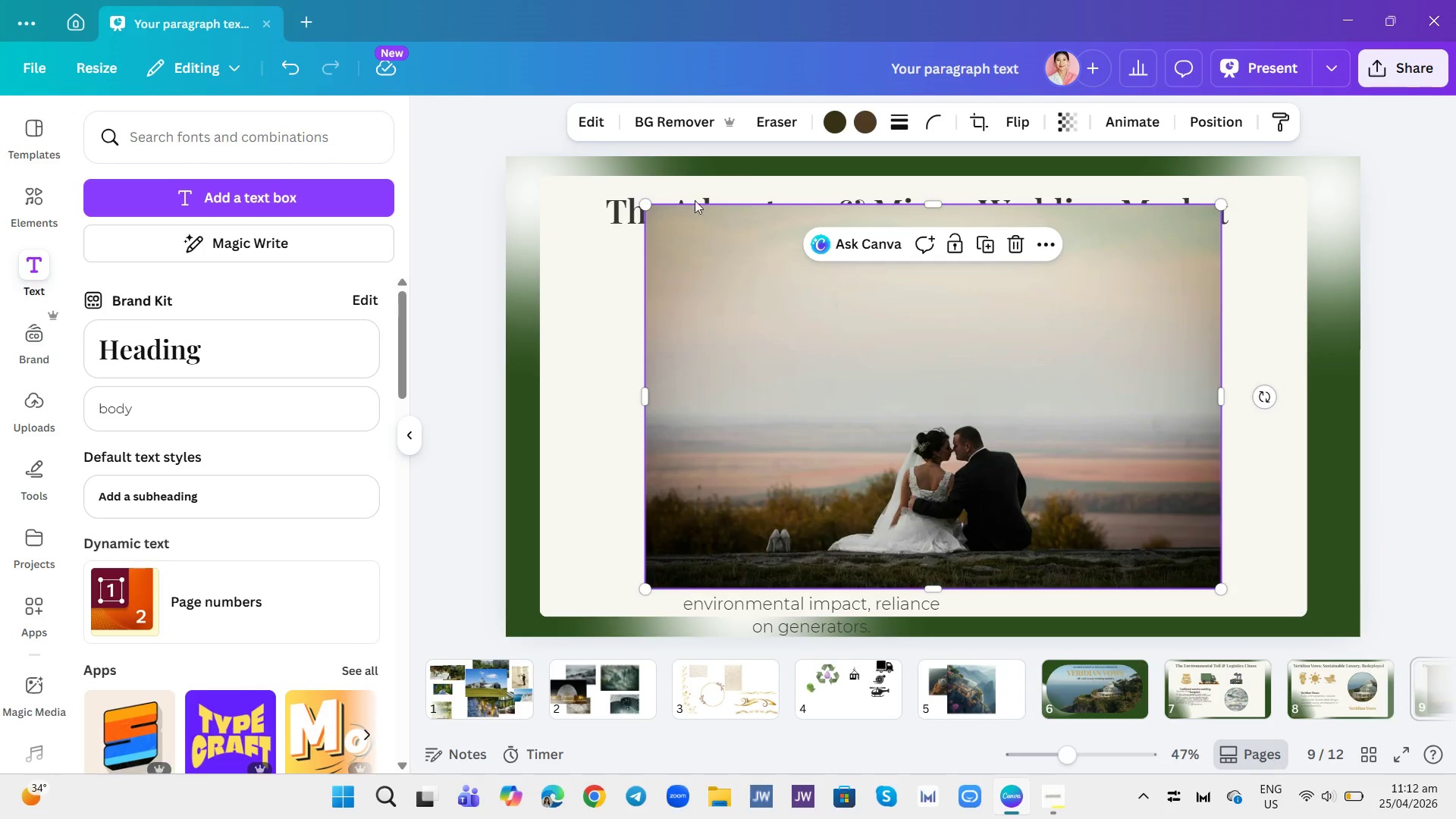 
left_click([974, 124])
 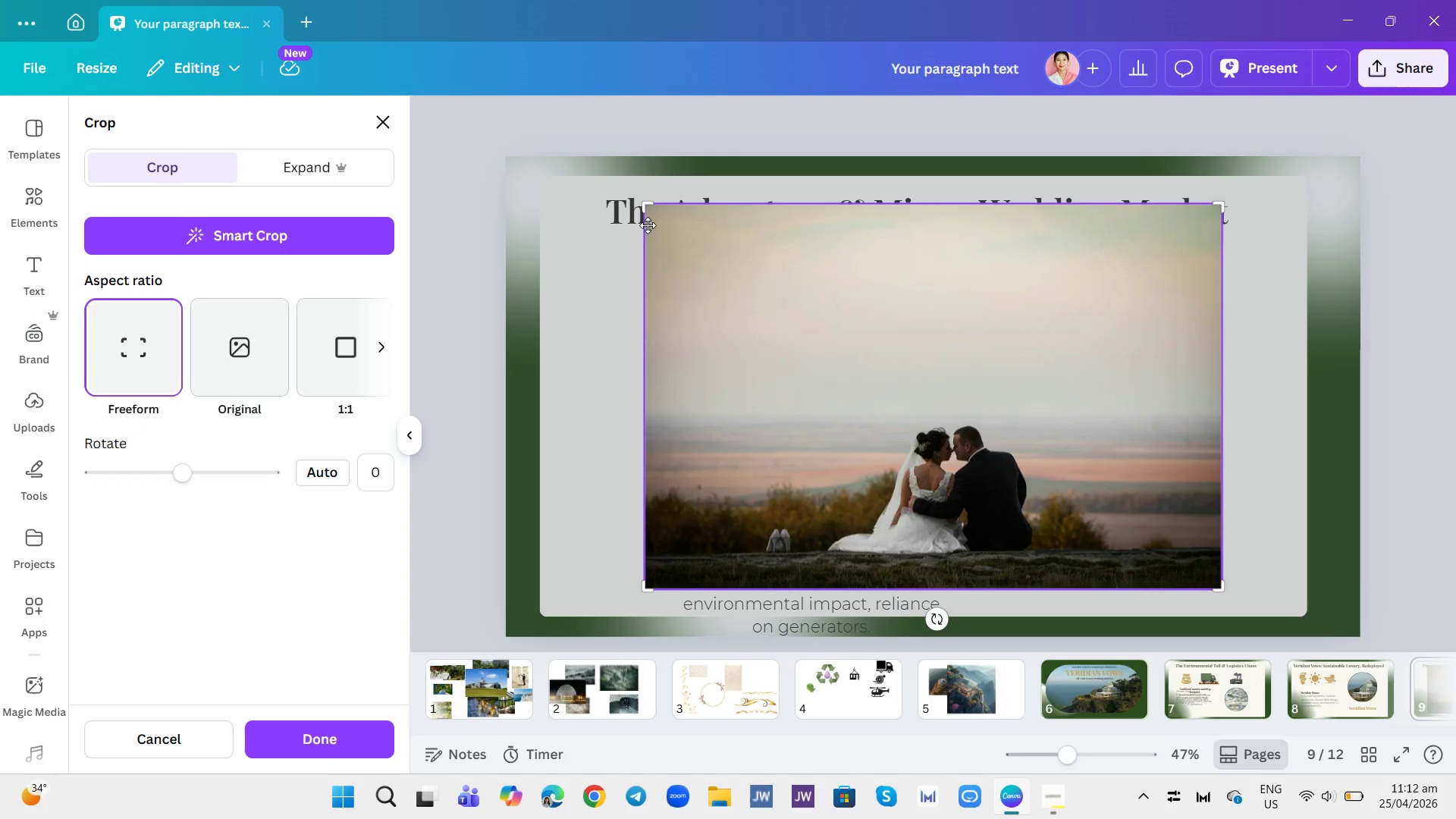 
left_click_drag(start_coordinate=[643, 200], to_coordinate=[765, 344])
 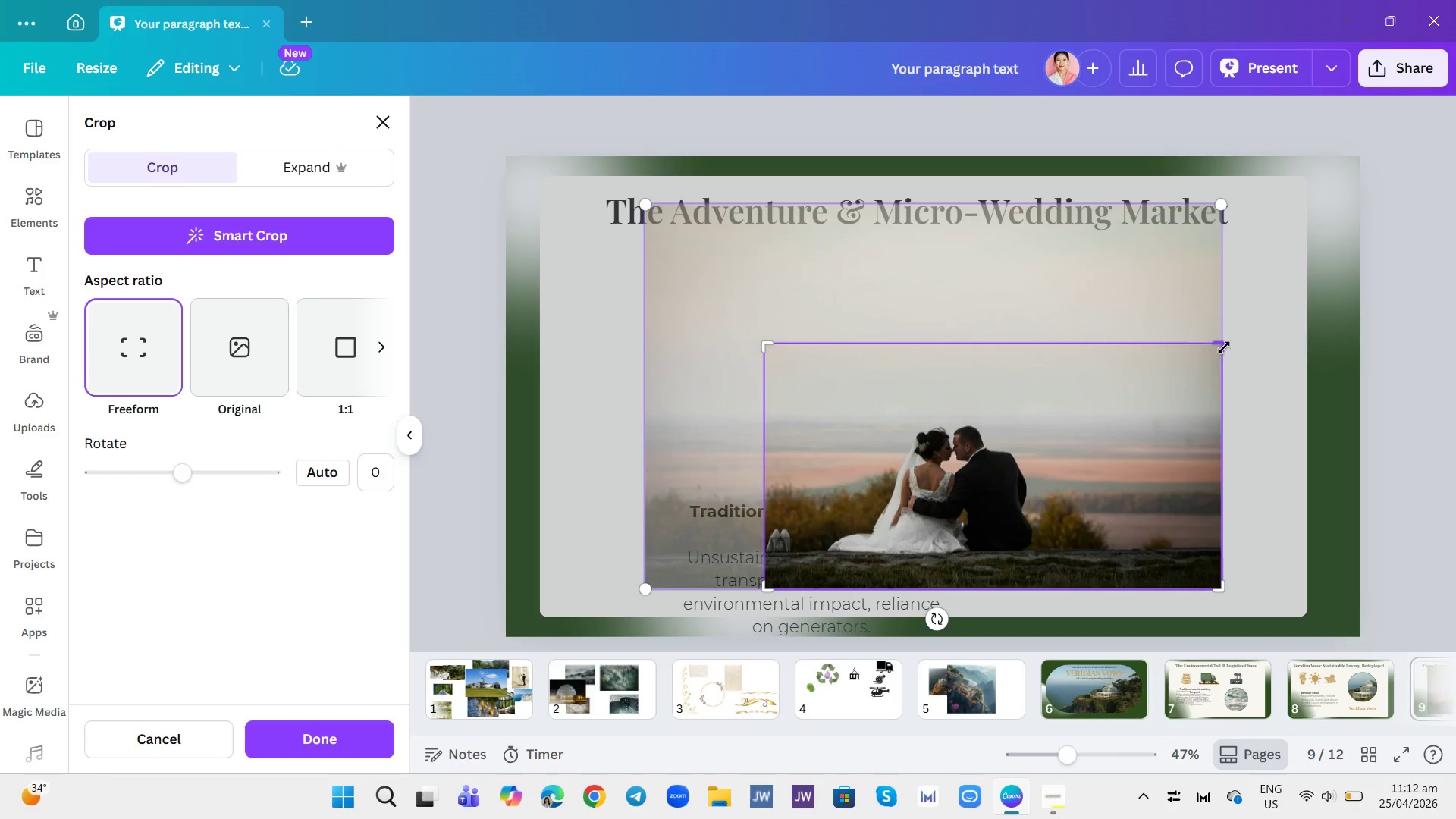 
left_click_drag(start_coordinate=[1225, 345], to_coordinate=[1086, 356])
 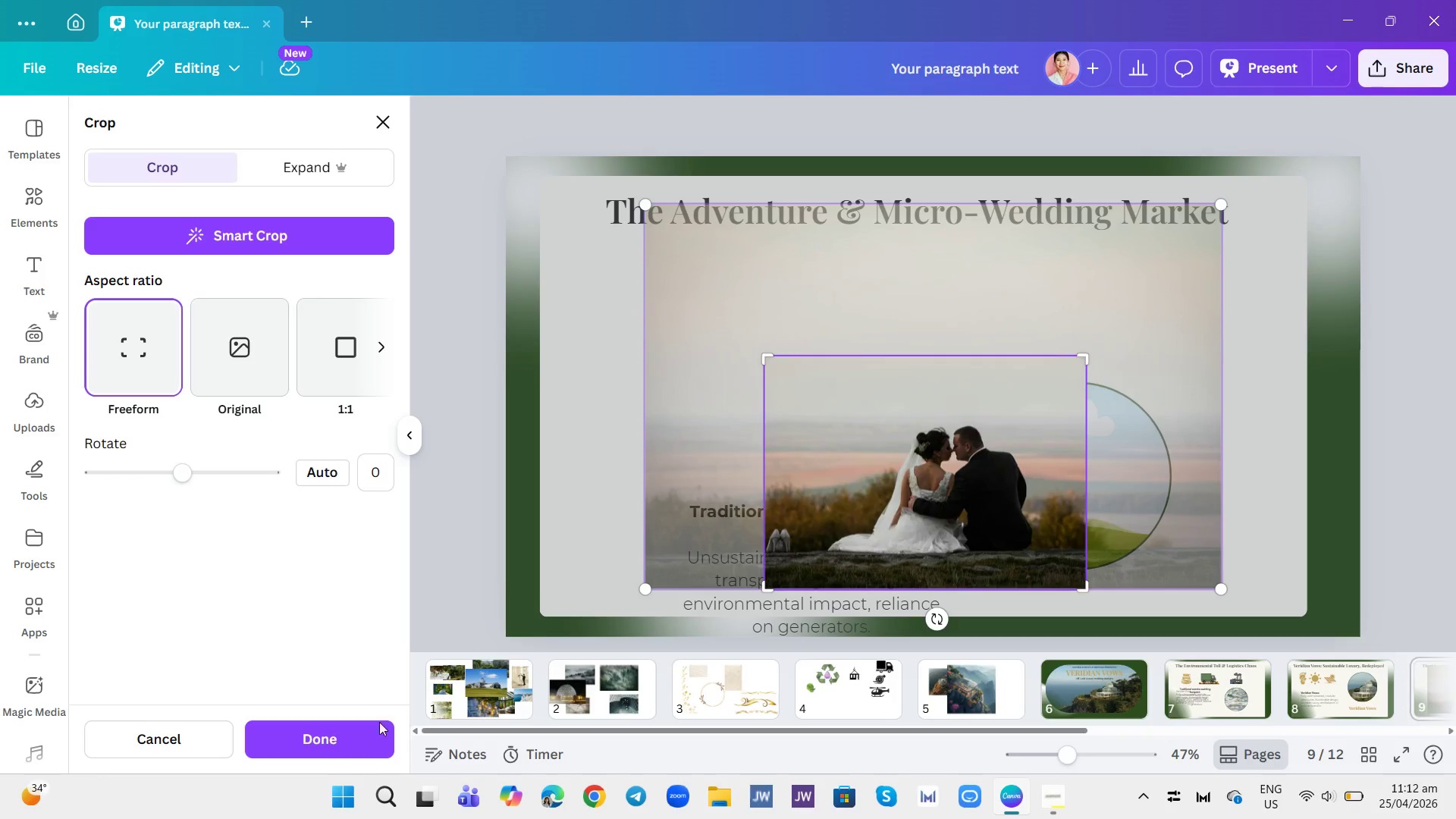 
left_click_drag(start_coordinate=[362, 729], to_coordinate=[358, 729])
 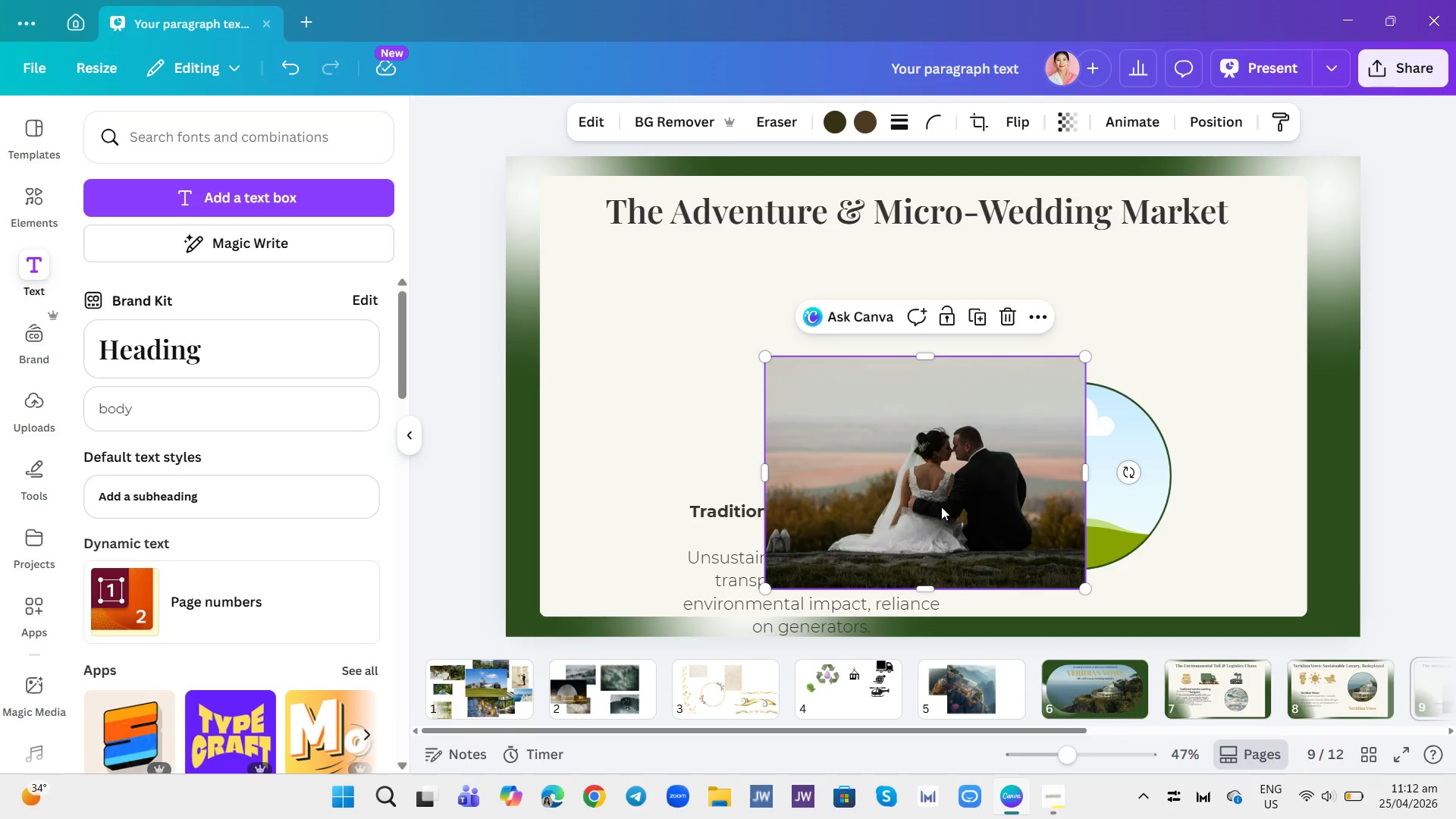 
left_click_drag(start_coordinate=[943, 492], to_coordinate=[1006, 497])
 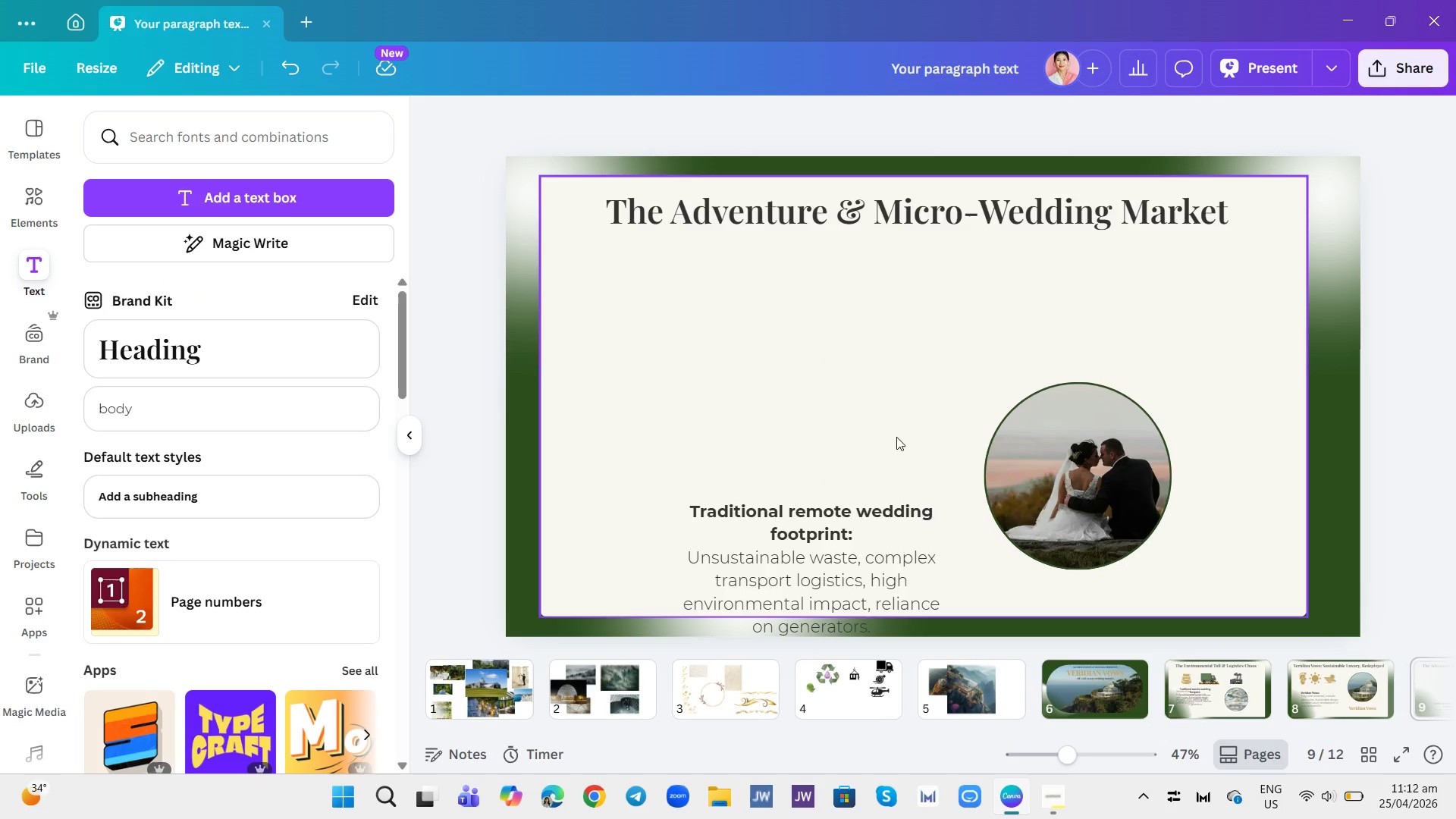 
left_click([855, 373])
 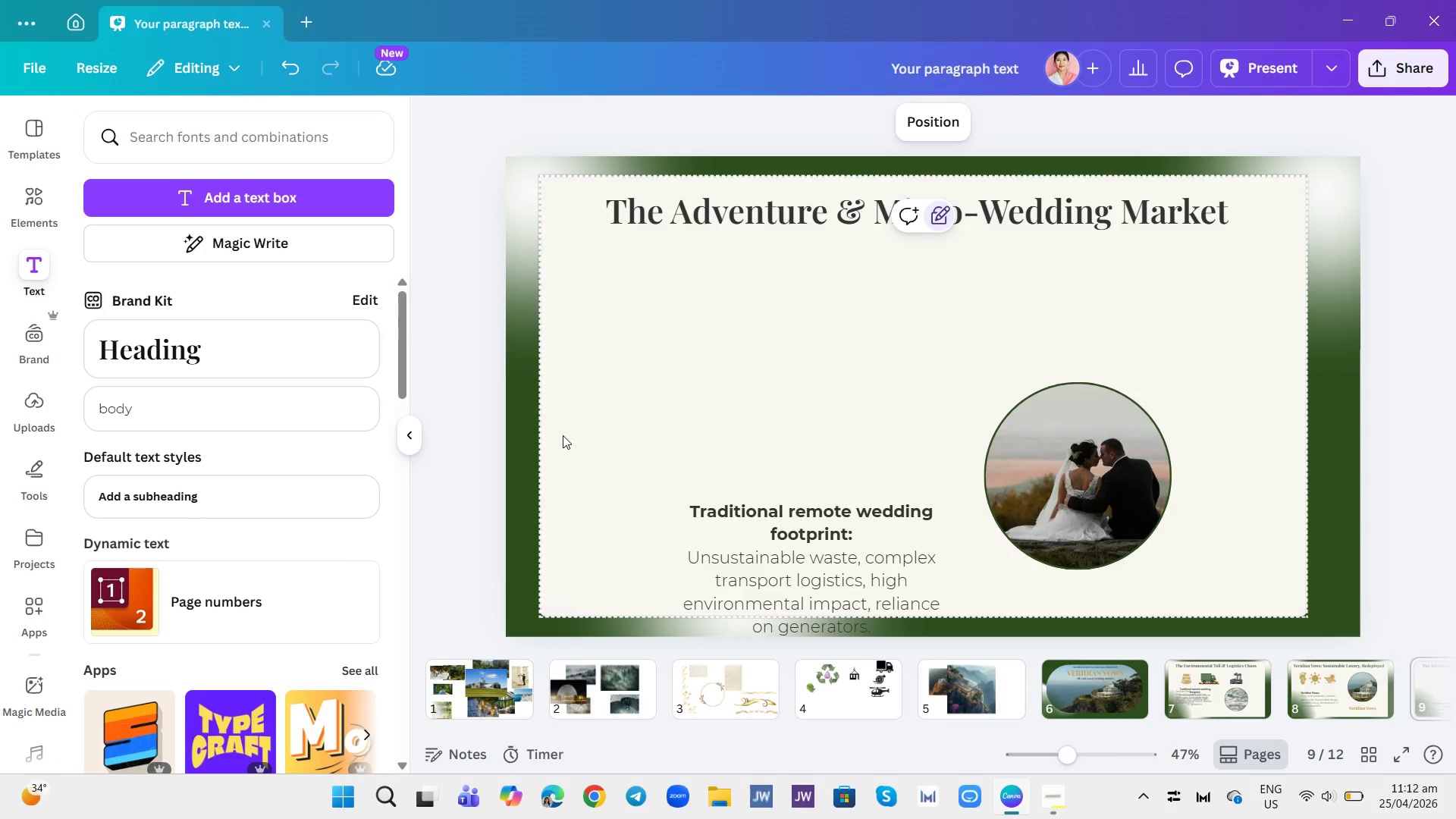 
wait(9.86)
 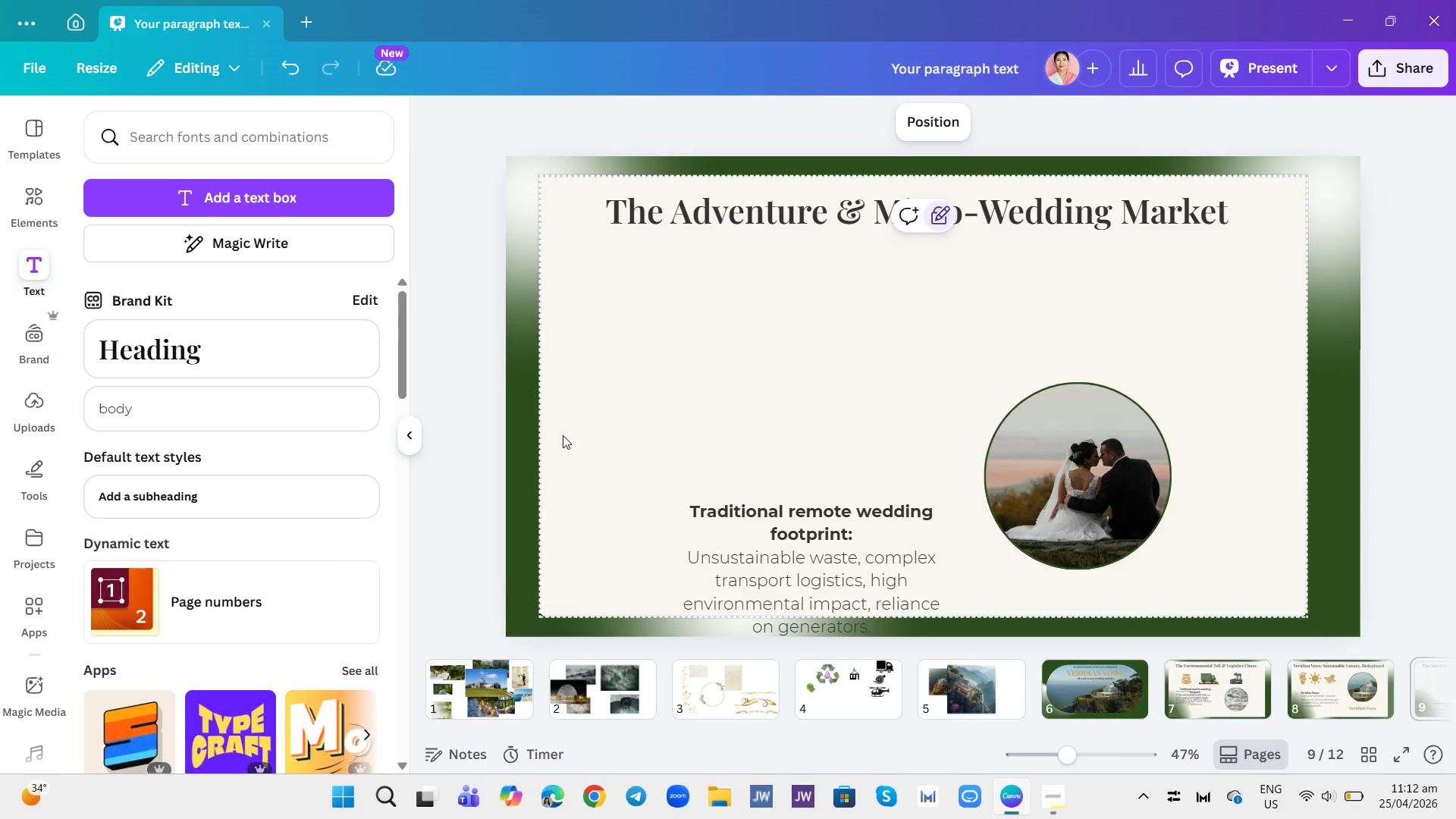 
scroll: coordinate [50, 599], scroll_direction: down, amount: 2.0
 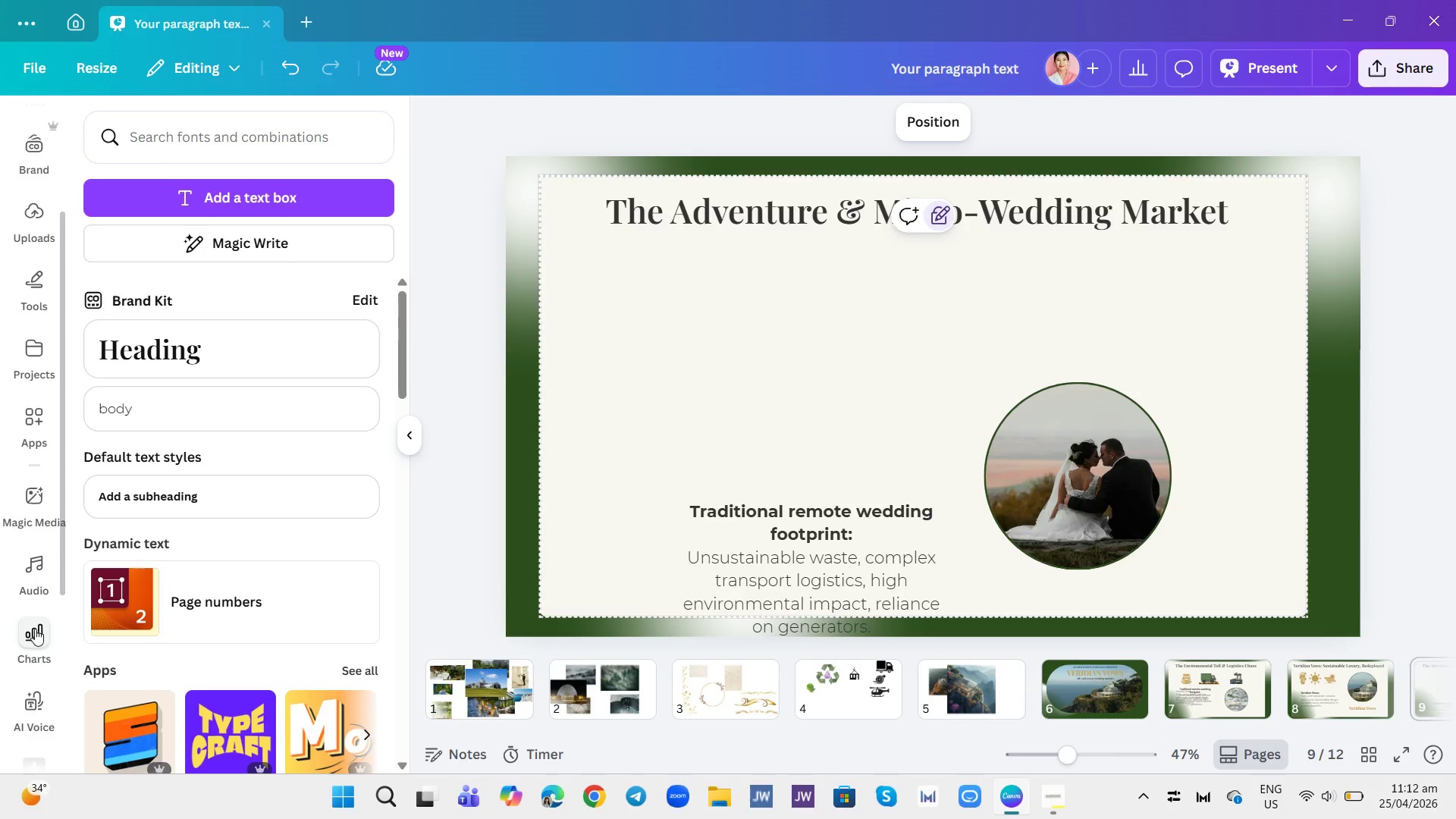 
left_click([39, 639])
 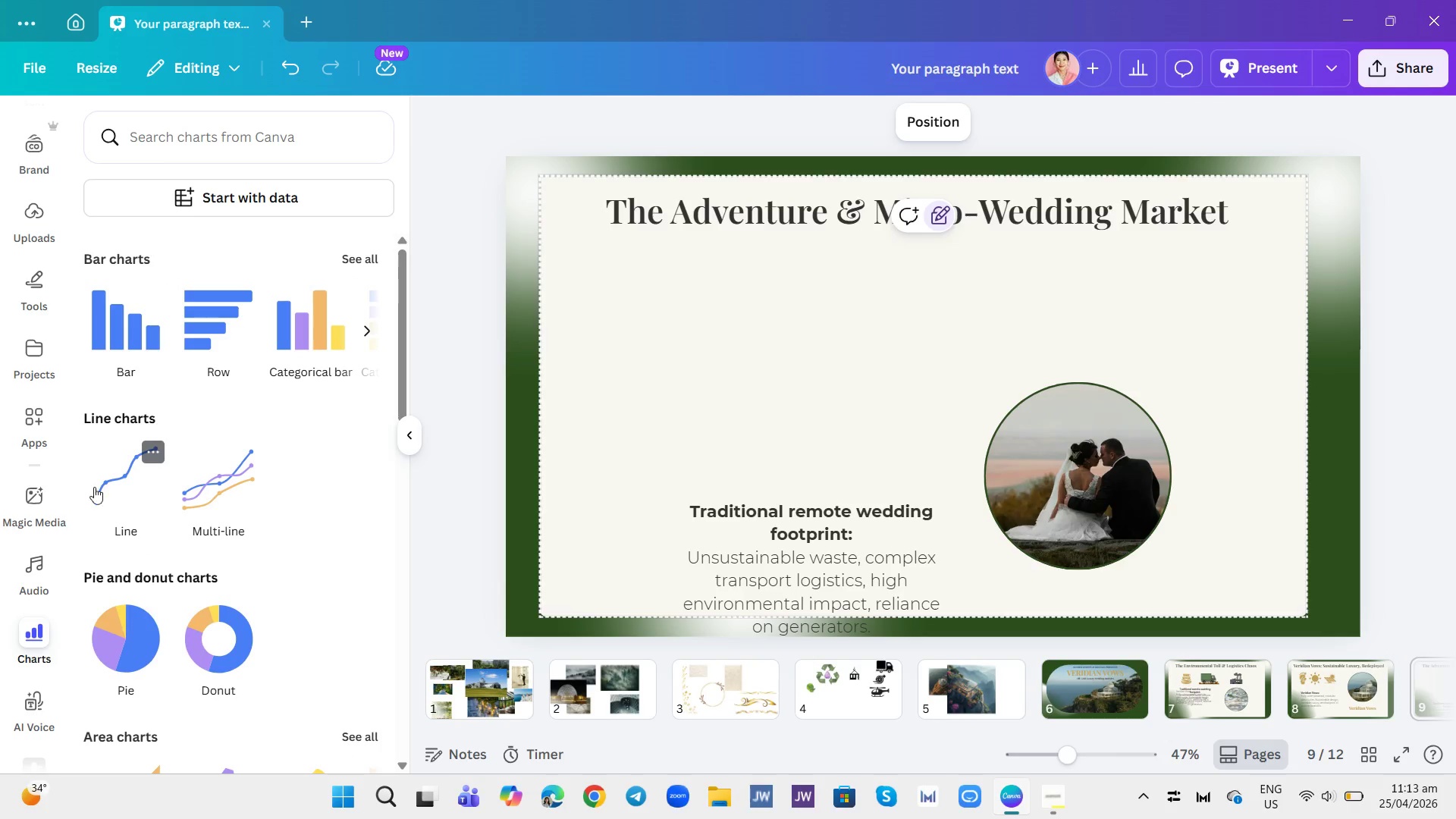 
left_click([215, 498])
 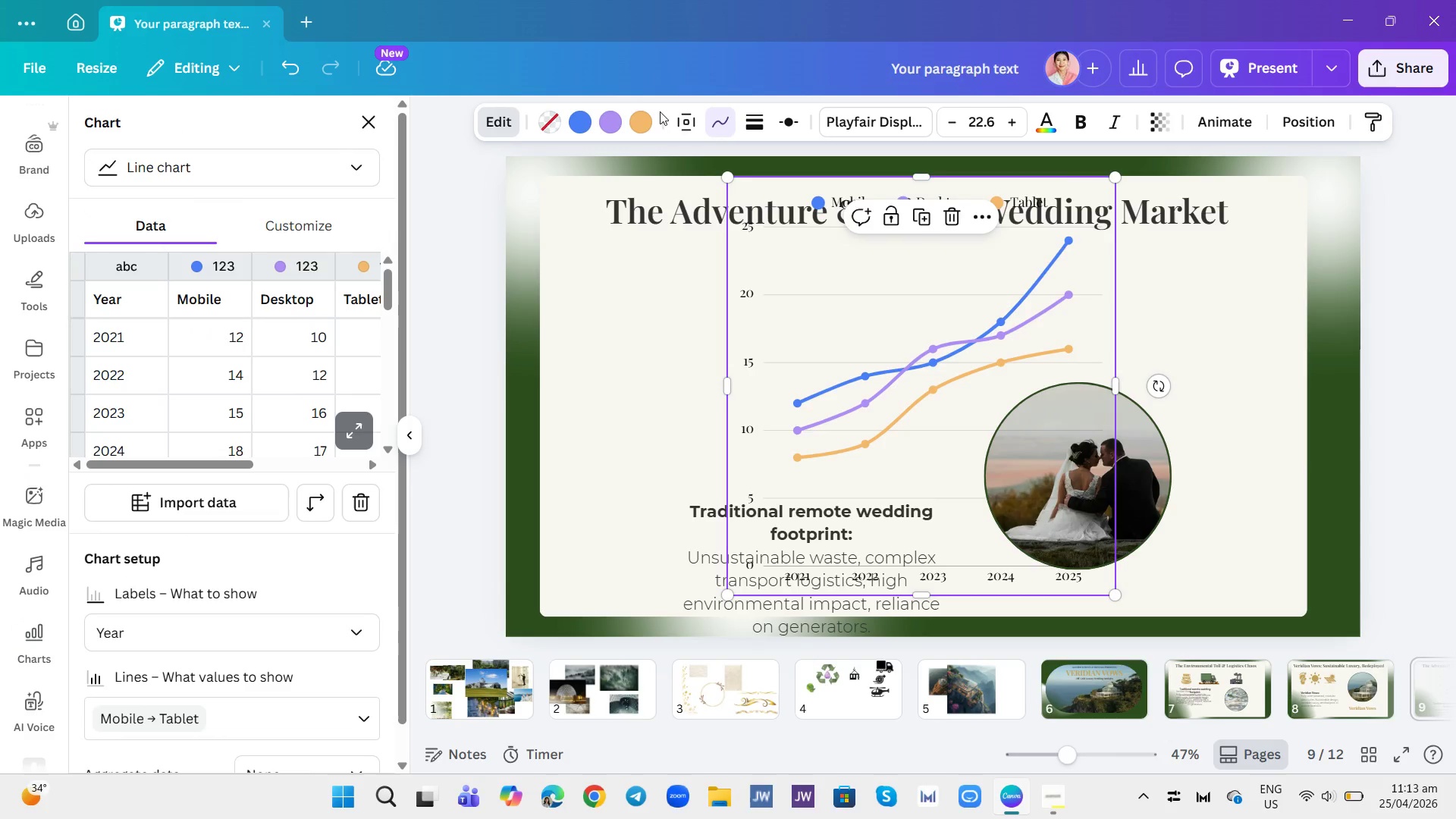 
left_click([505, 121])
 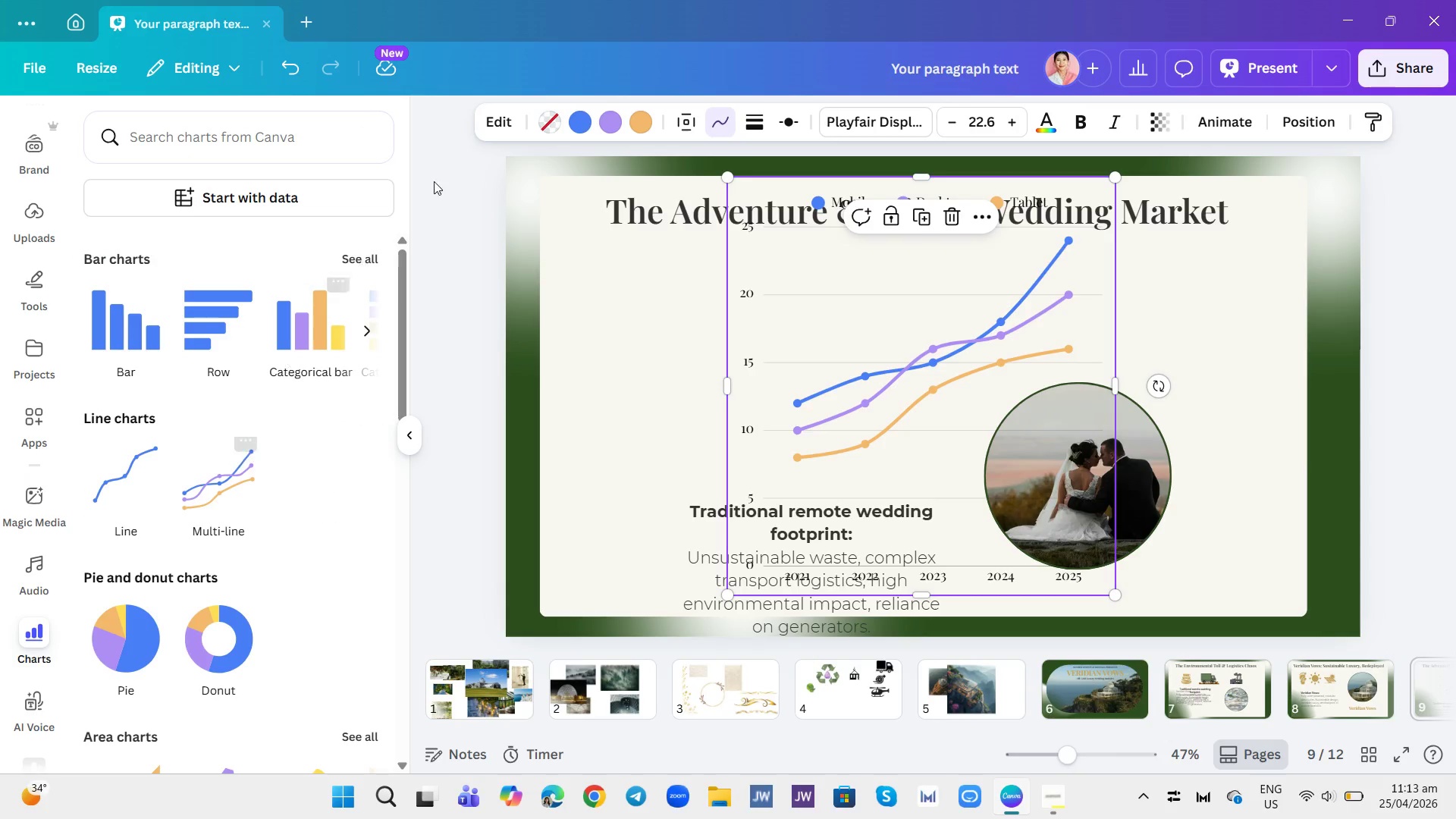 
left_click([491, 124])
 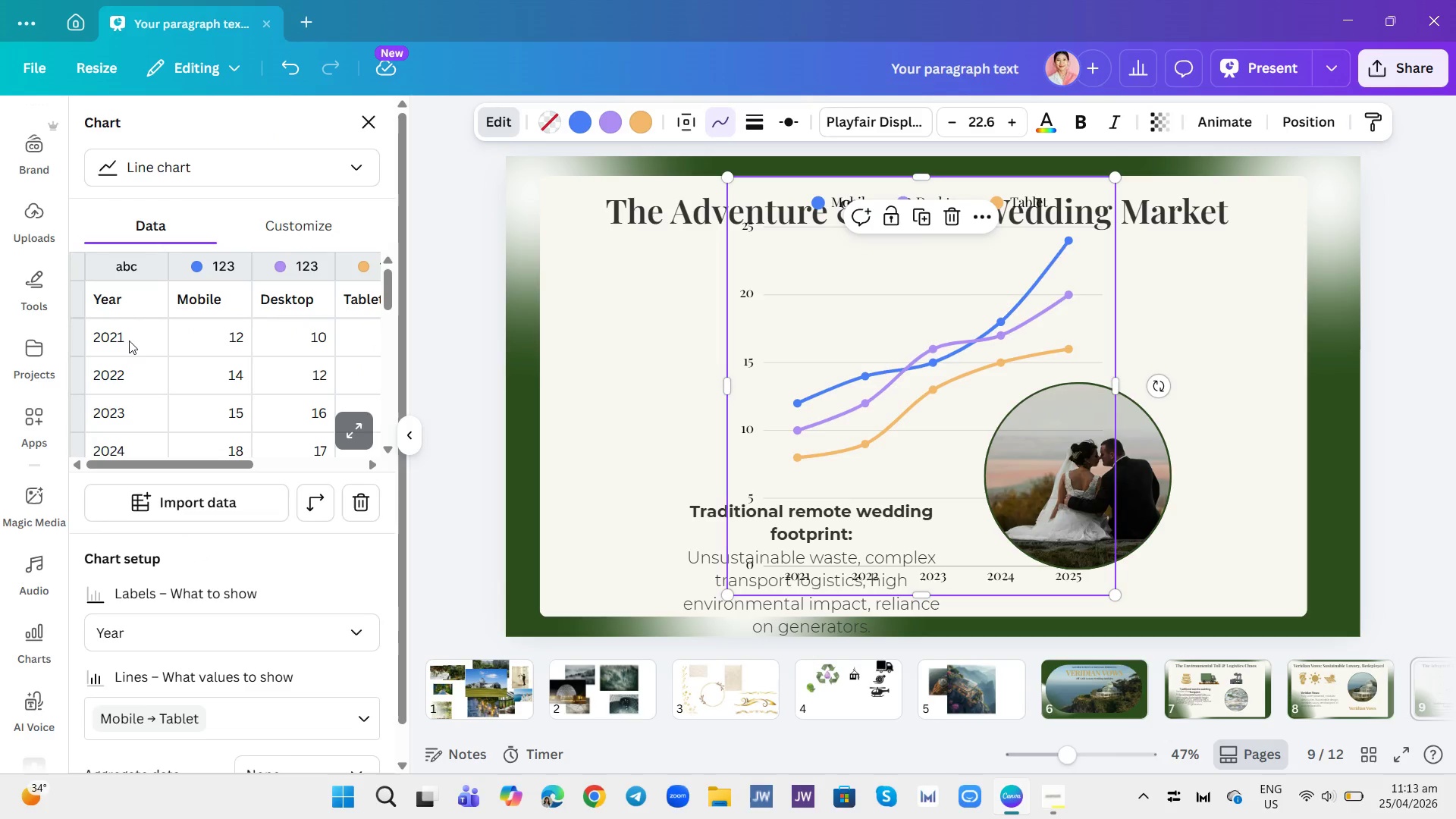 
scroll: coordinate [127, 403], scroll_direction: down, amount: 1.0
 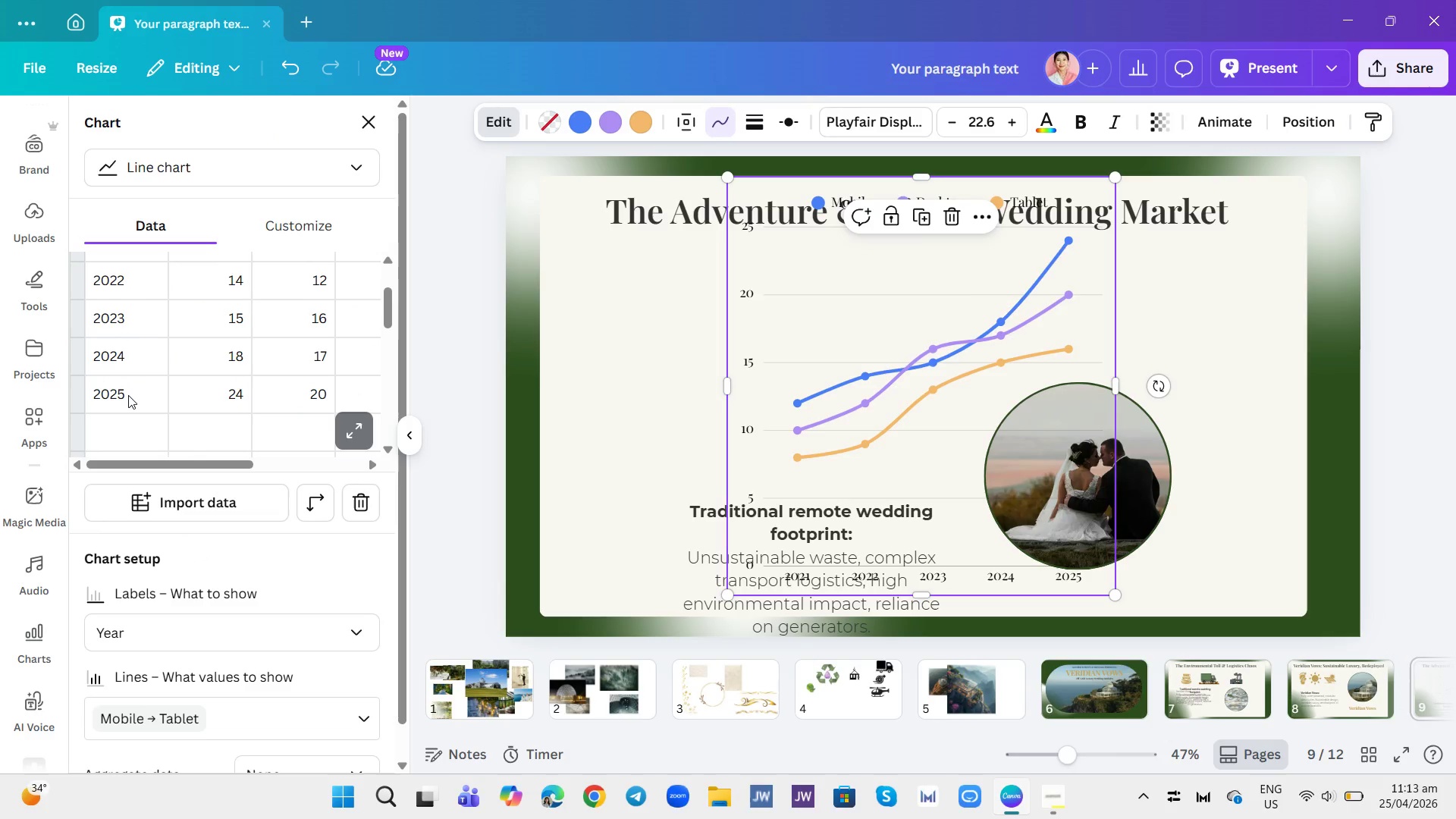 
scroll: coordinate [128, 395], scroll_direction: none, amount: 0.0
 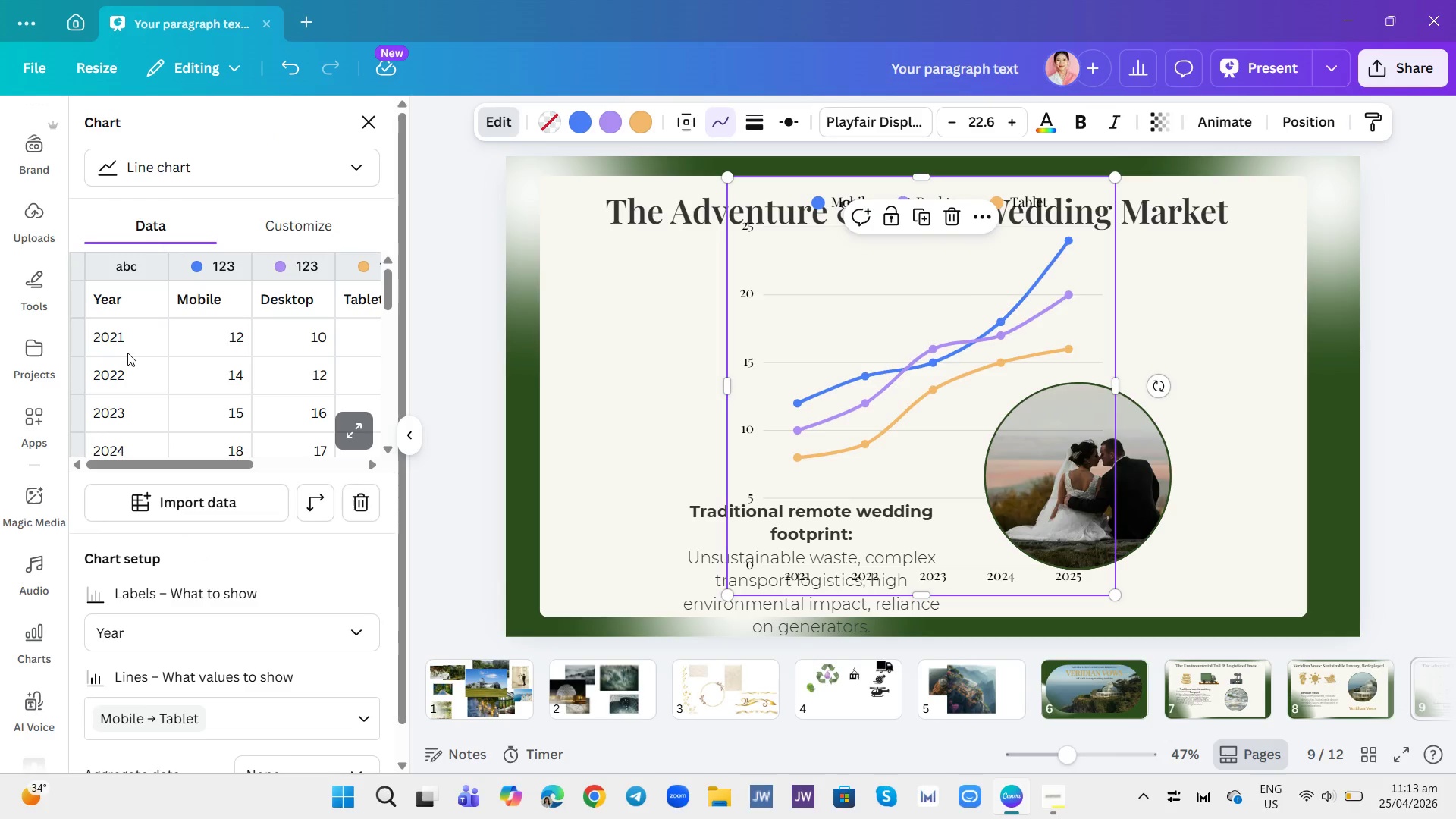 
left_click([130, 332])
 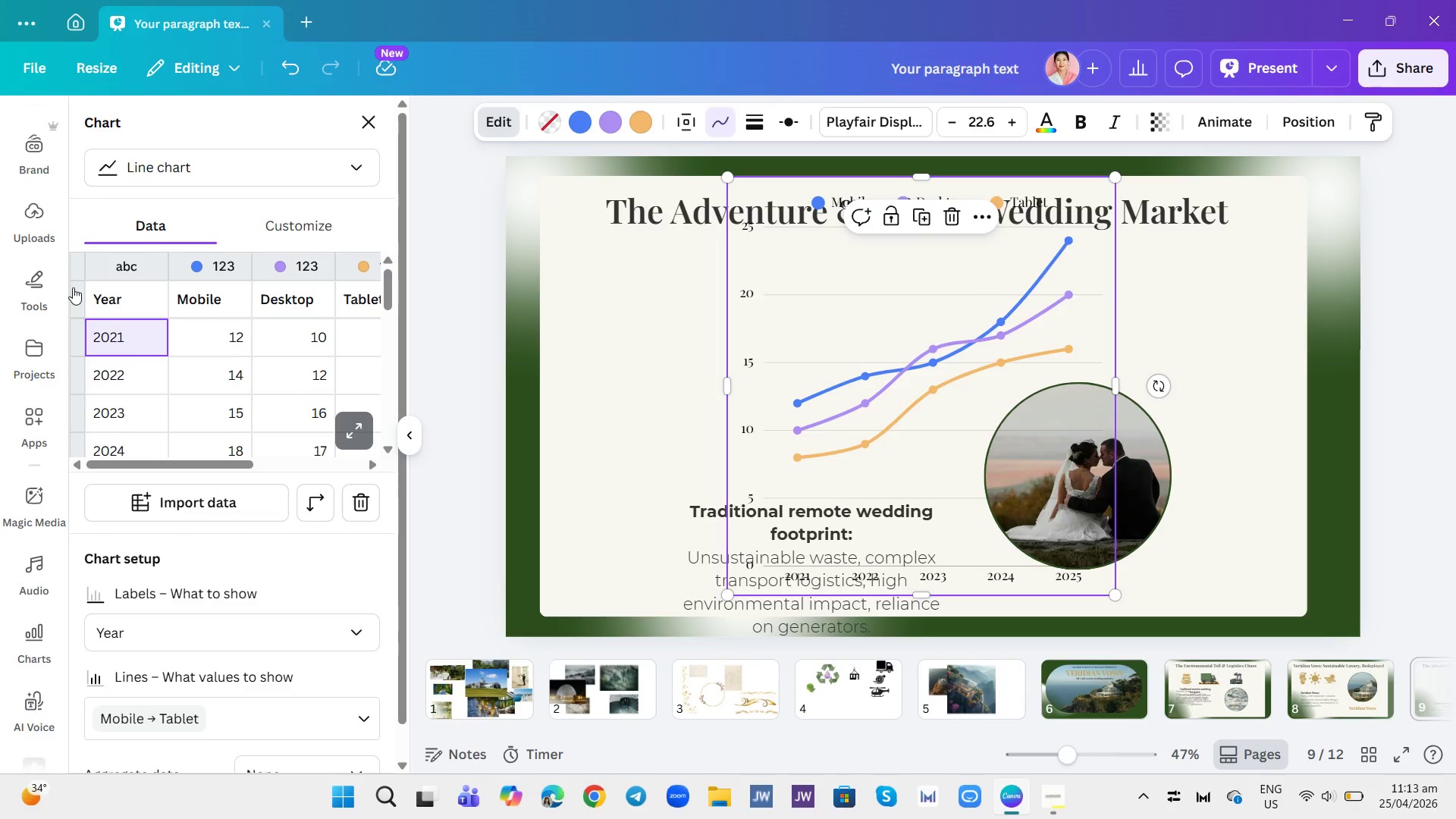 
type(2022)
 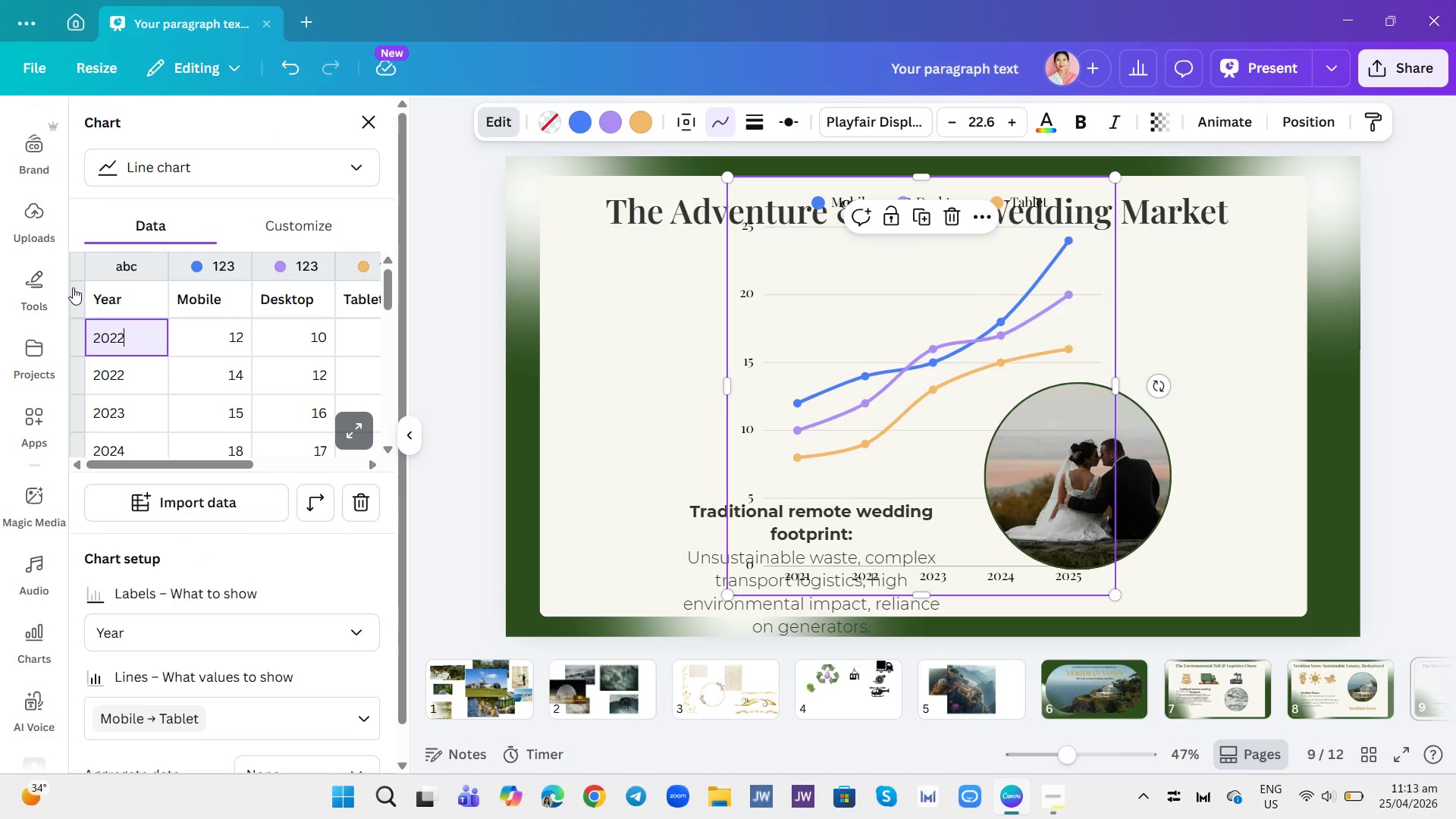 
key(Enter)
 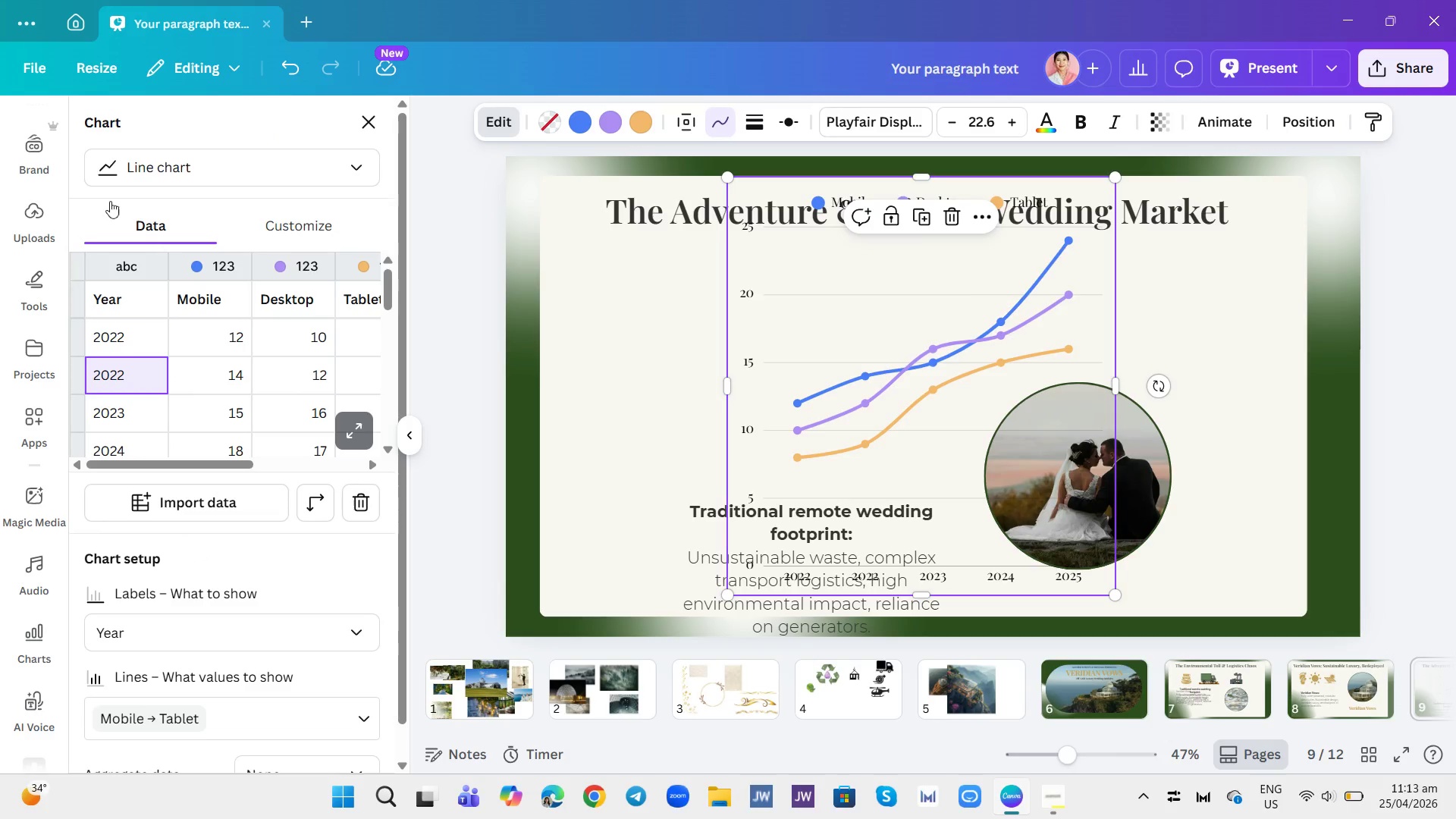 
left_click([136, 327])
 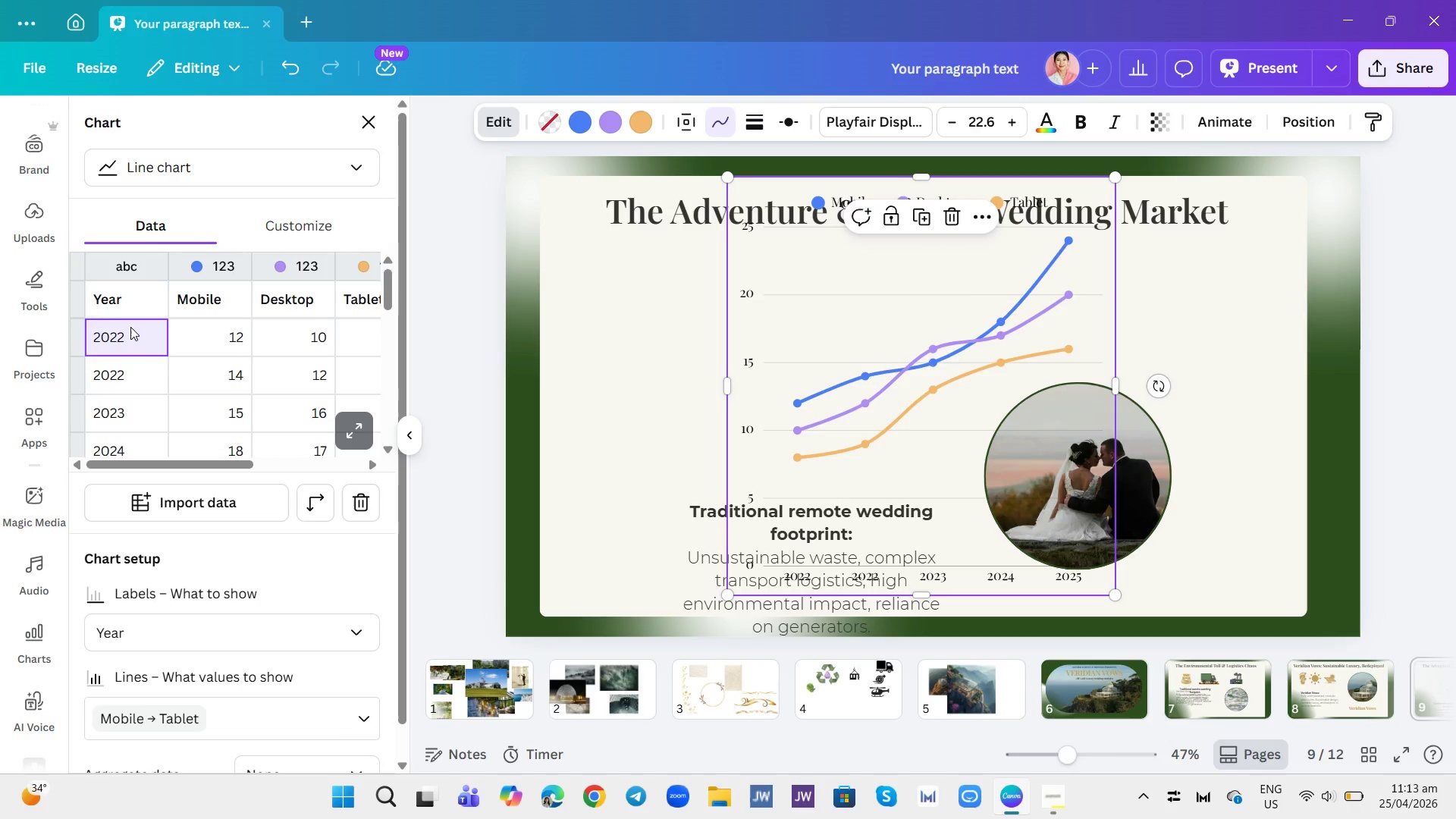 
type(2011)
 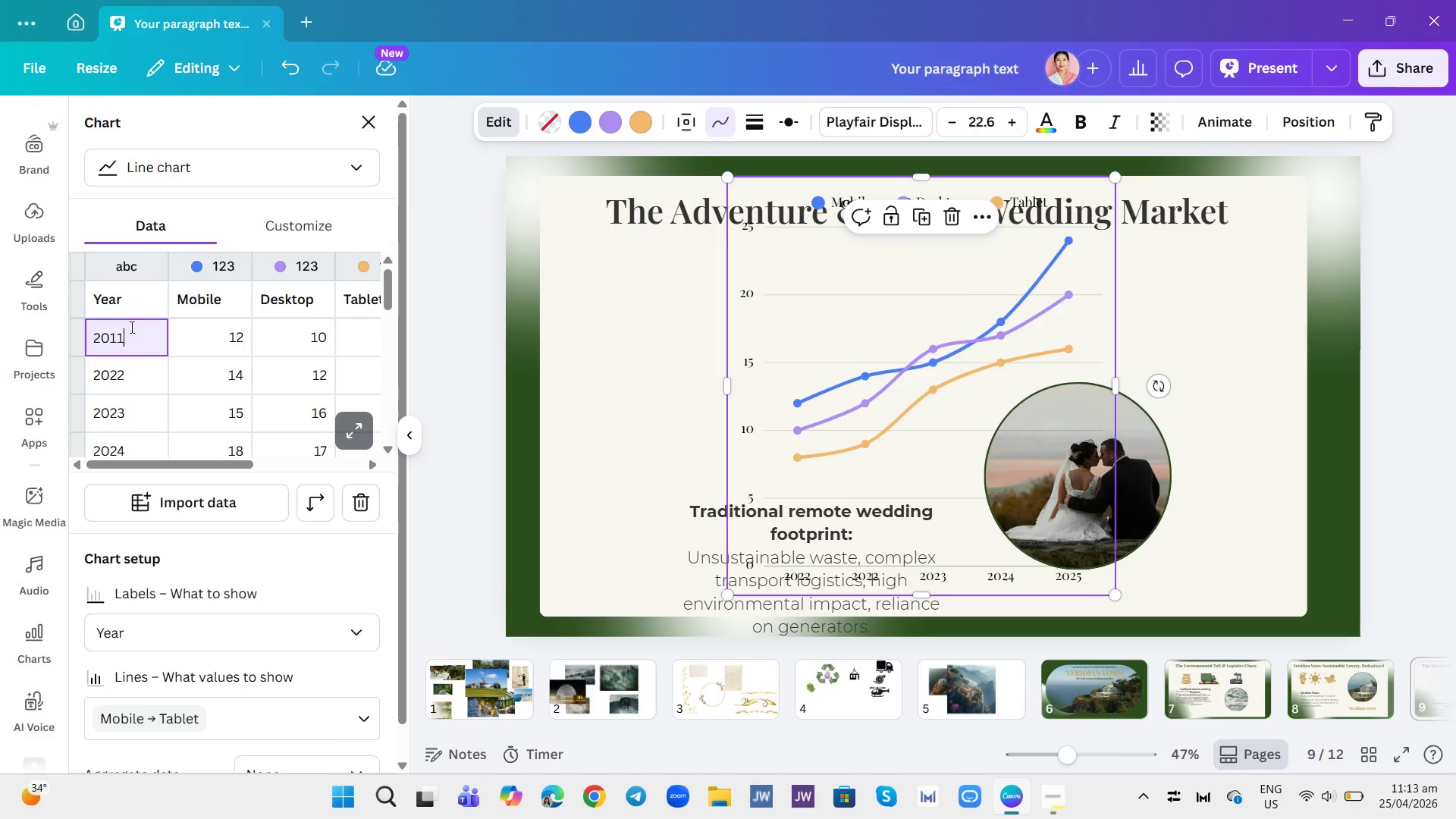 
key(Enter)
 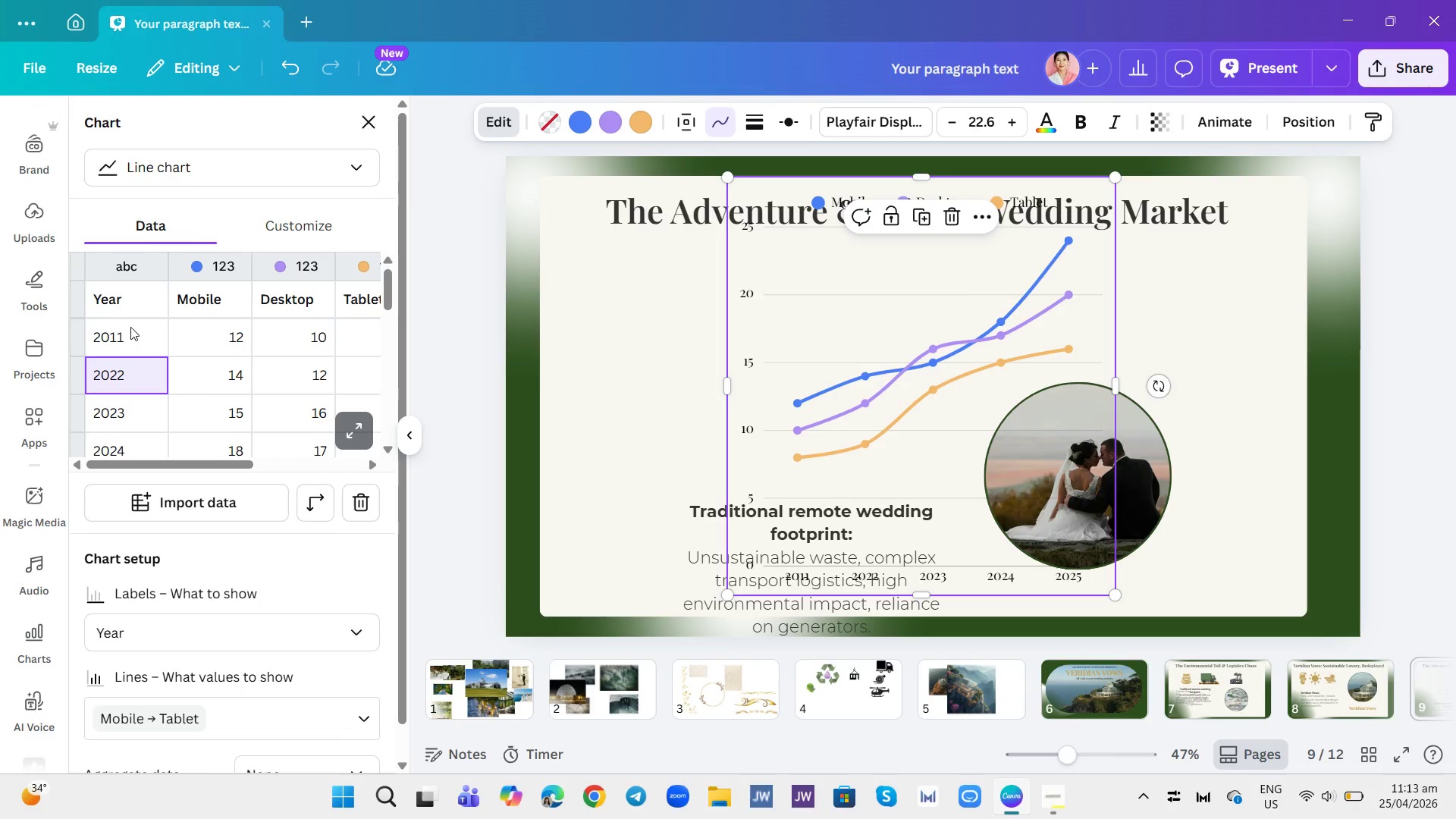 
type(2022)
key(Backspace)
key(Backspace)
type(12)
 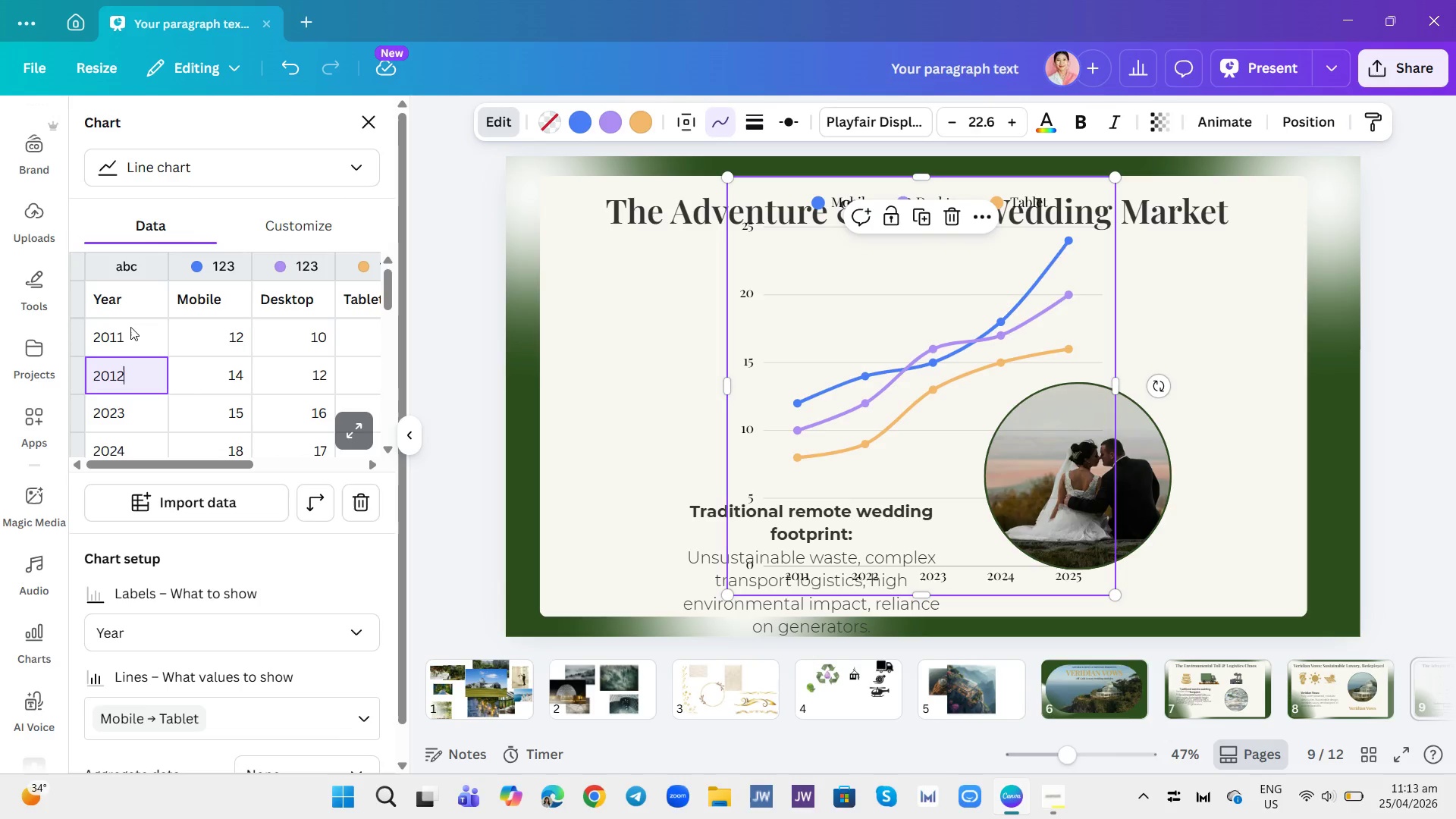 
key(Enter)
 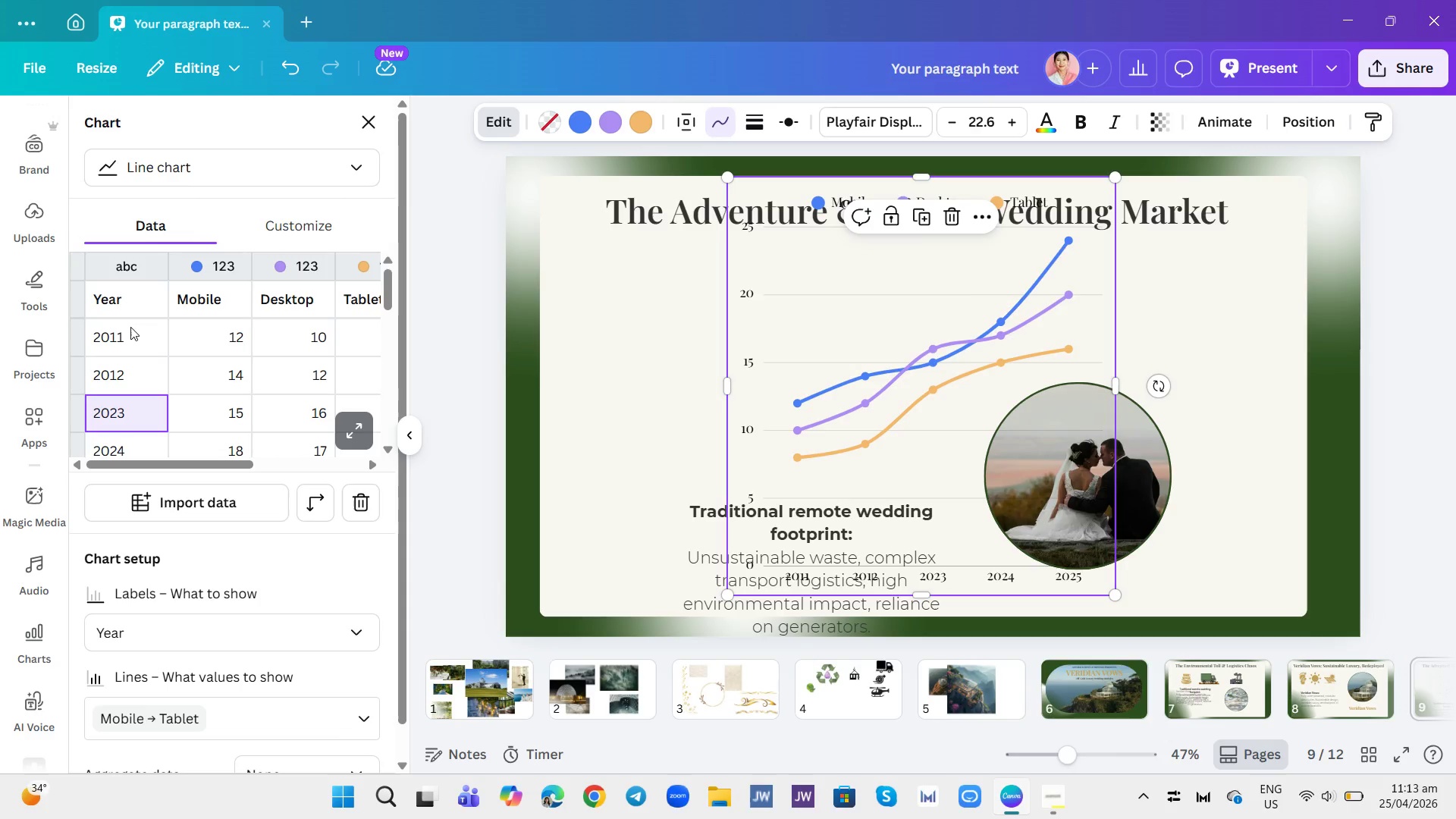 
type(2013)
 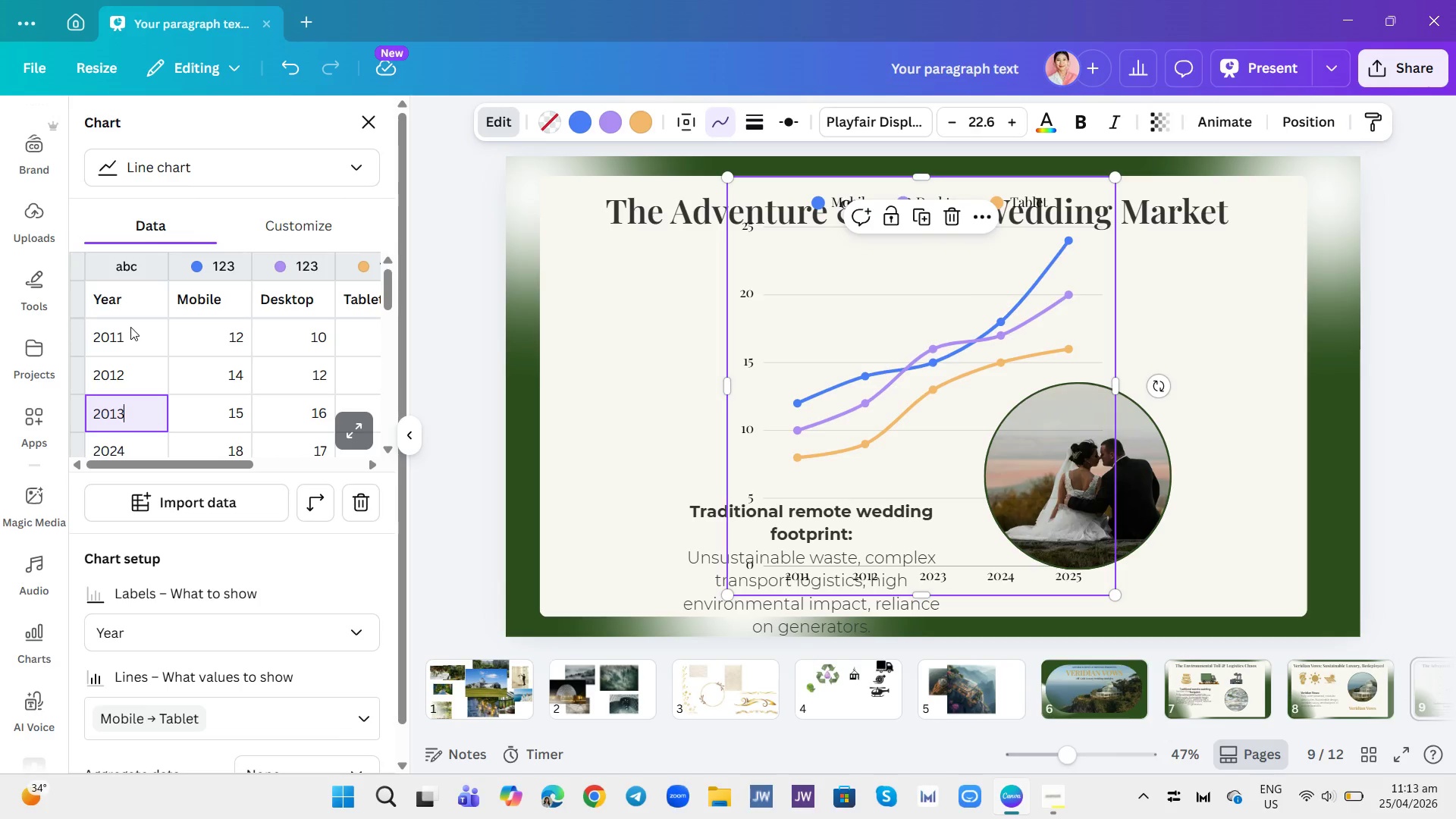 
key(Enter)
 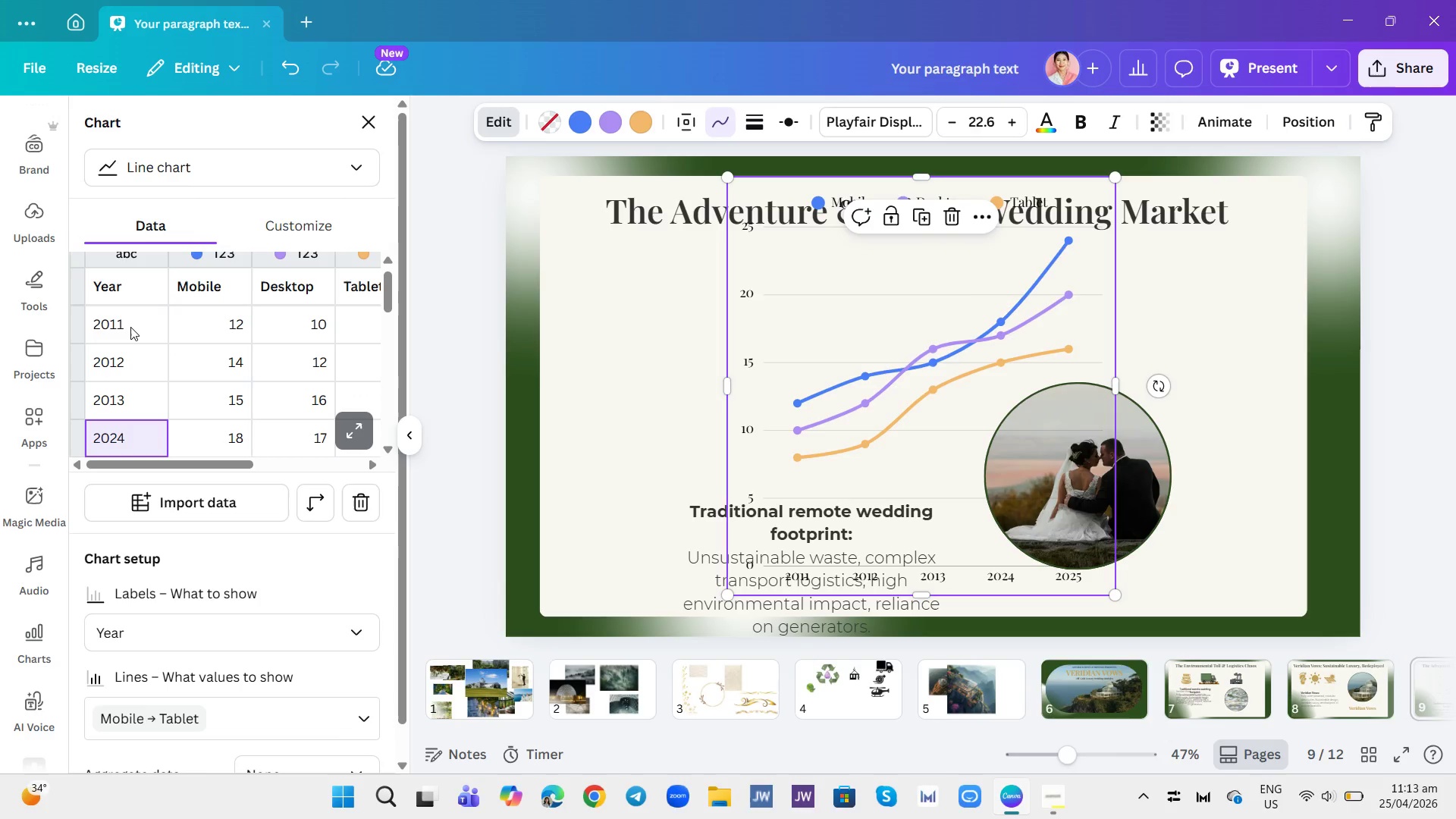 
key(Backspace)
 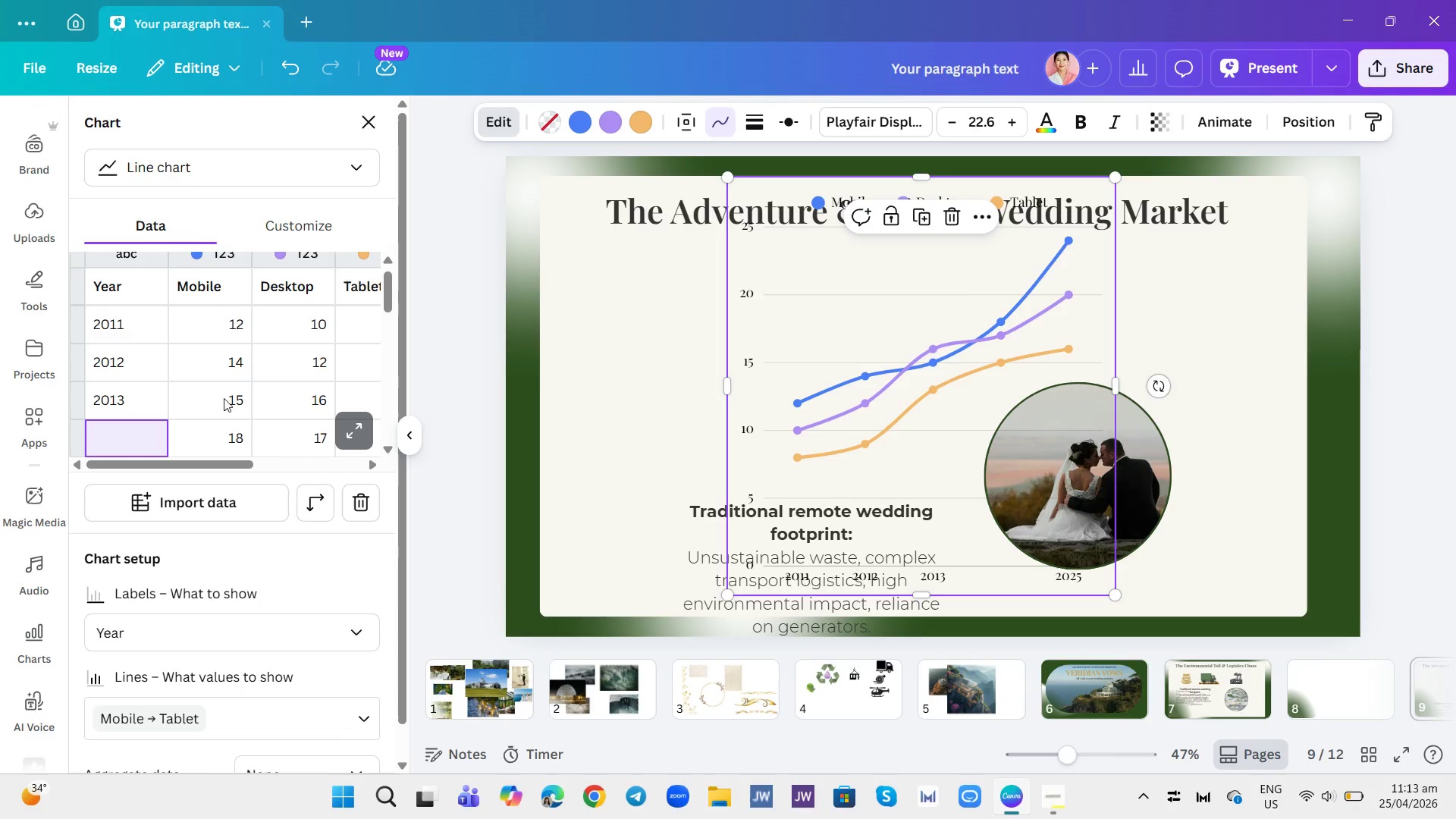 
left_click([236, 435])
 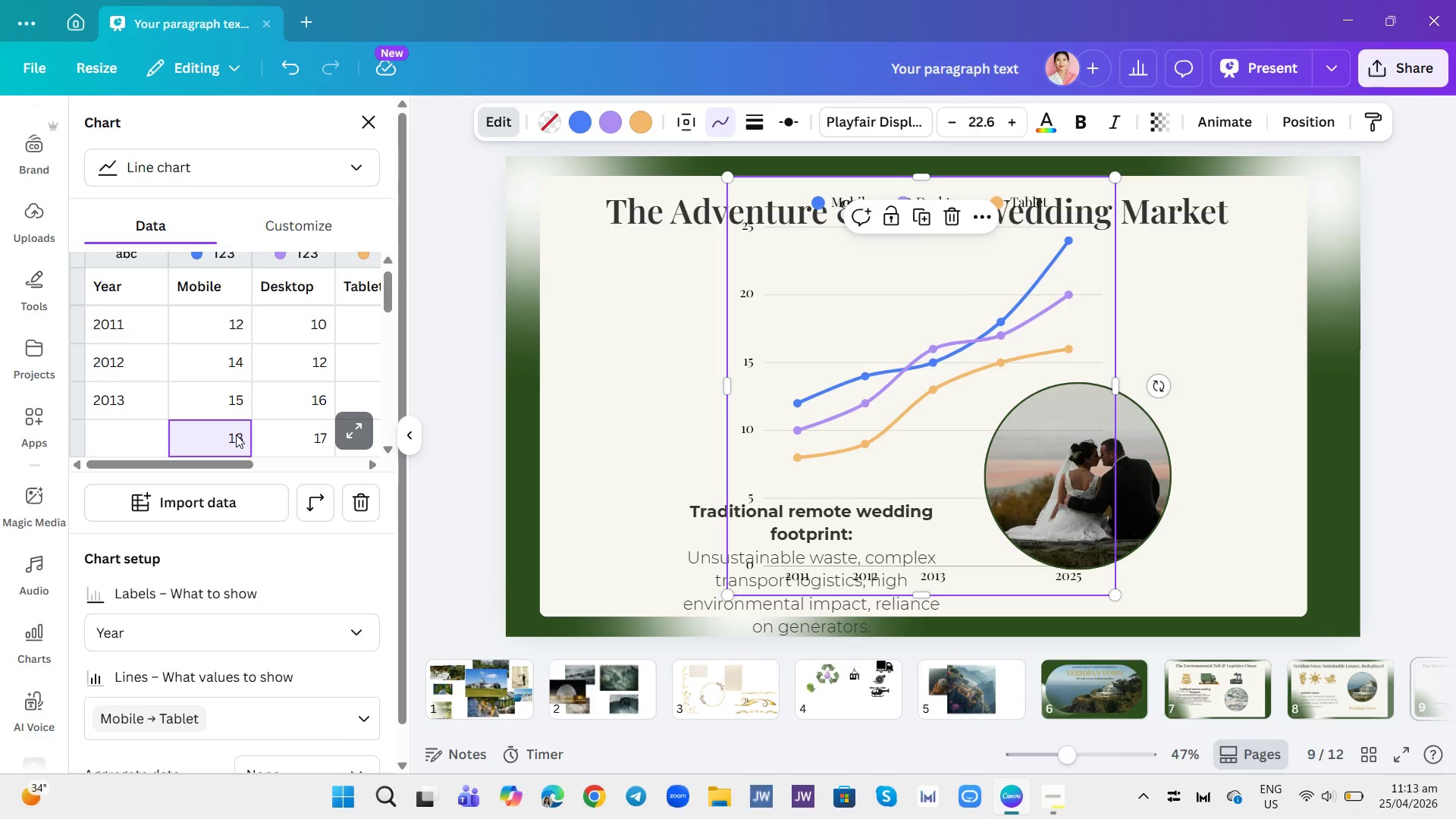 
key(Backspace)
 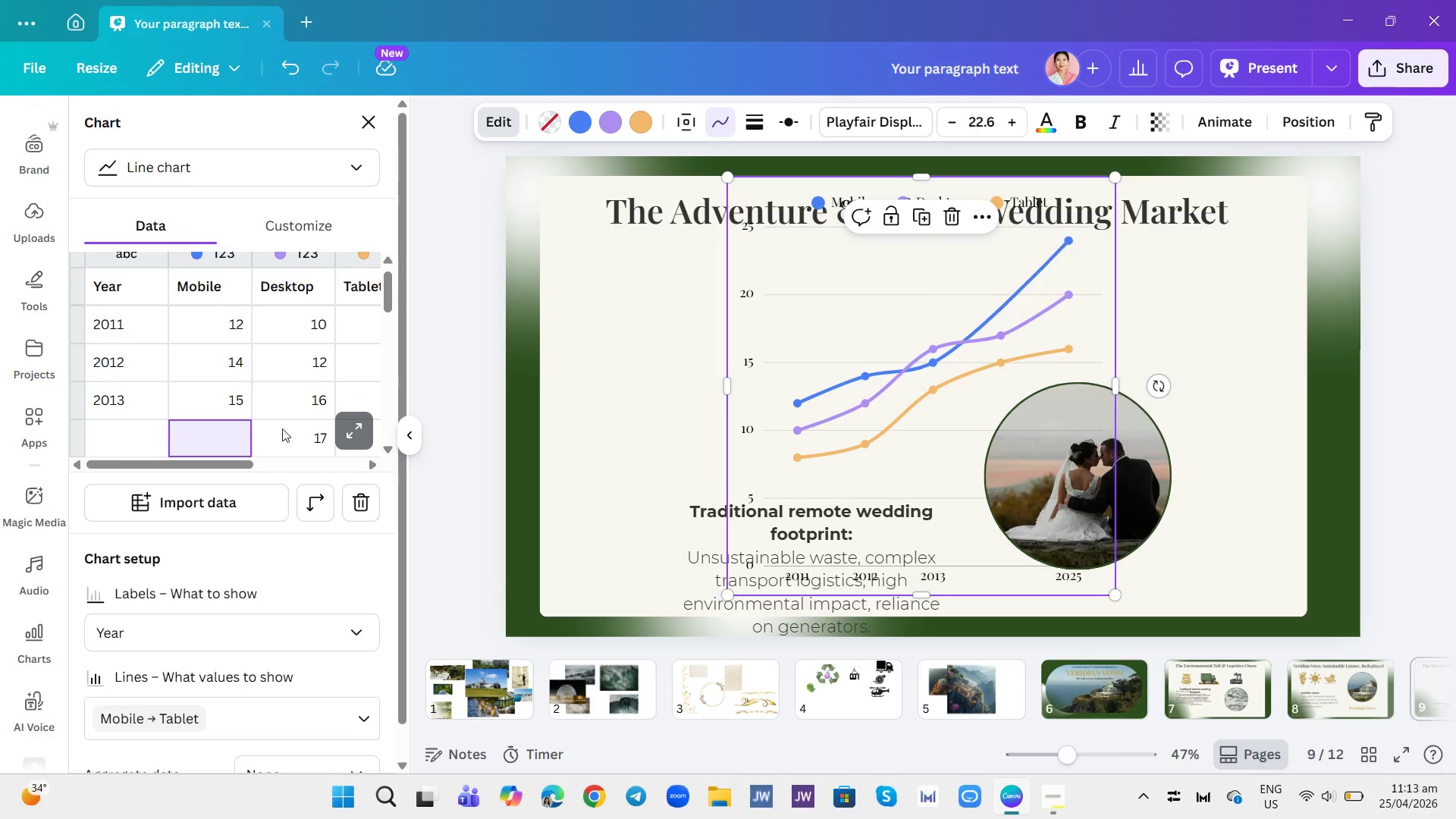 
left_click([286, 429])
 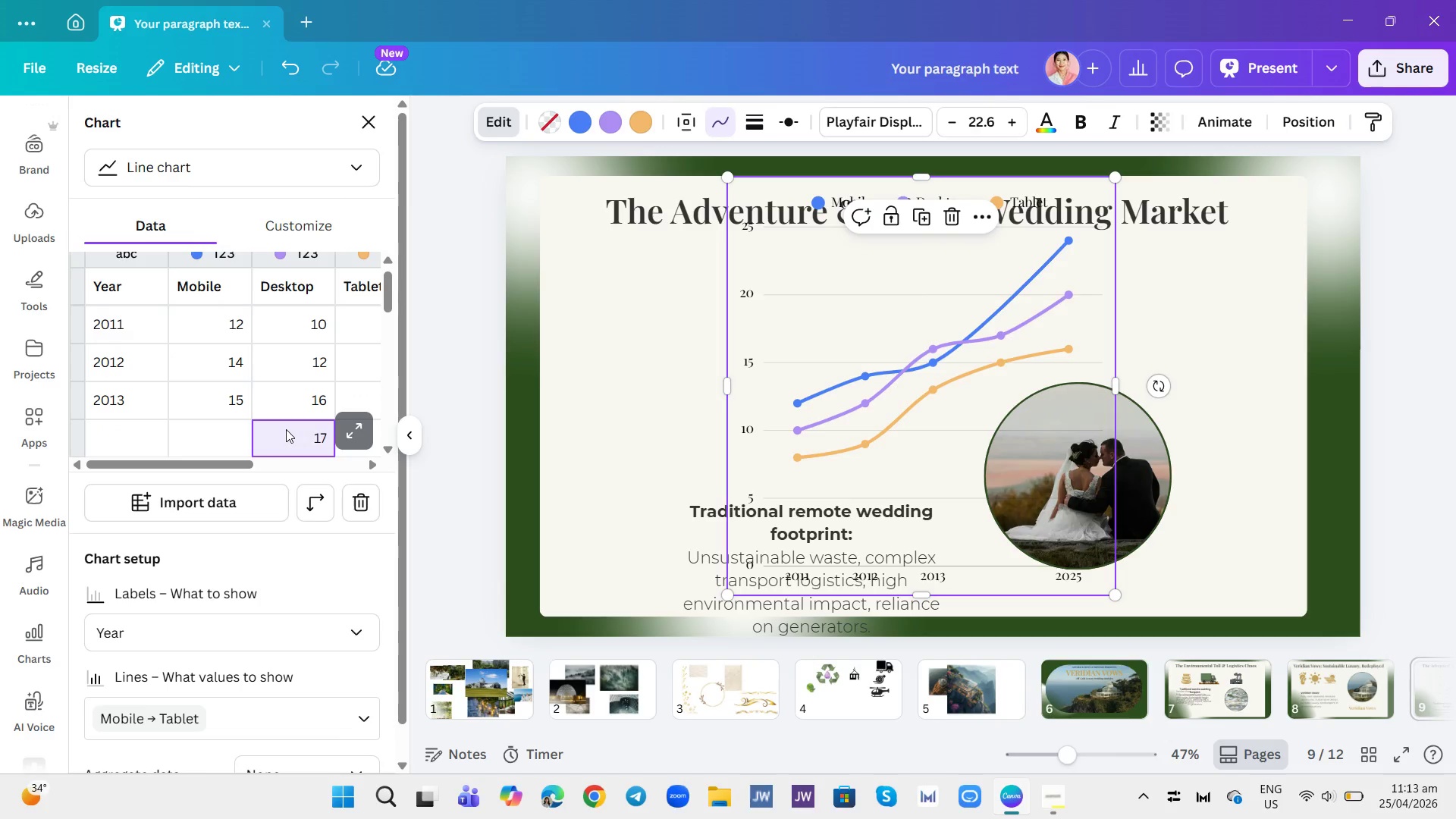 
key(Backspace)
 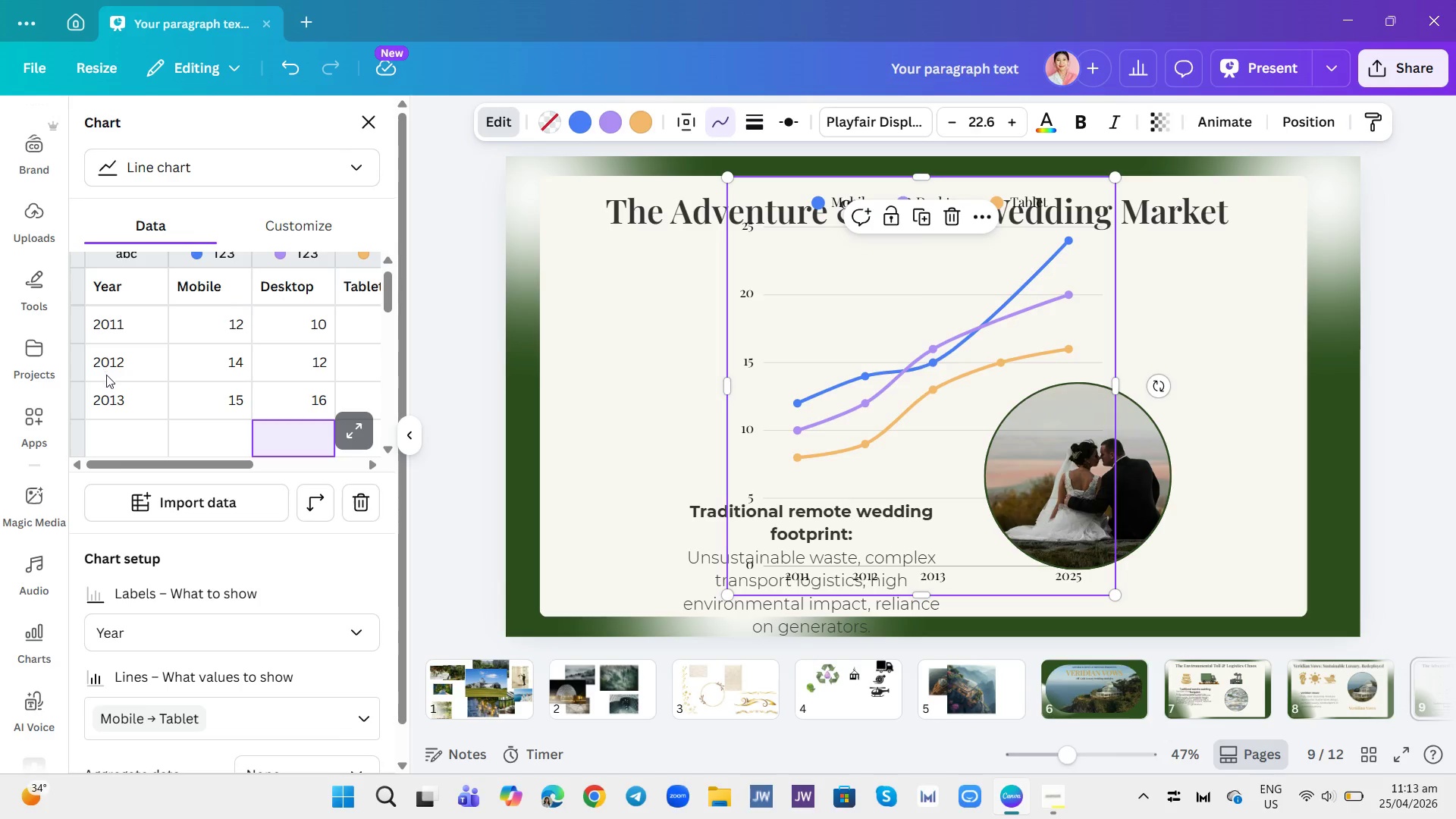 
wait(23.81)
 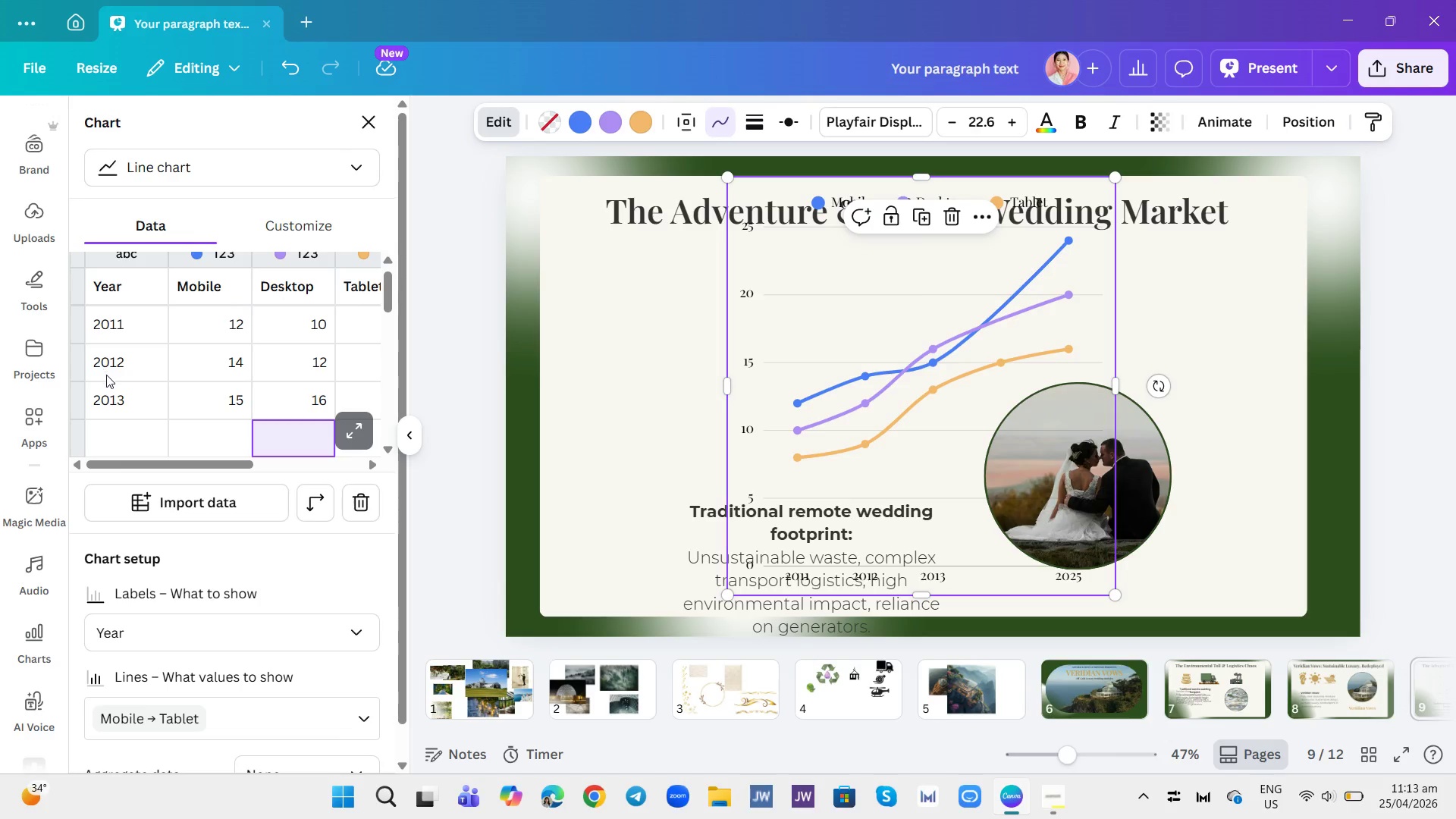 
left_click([366, 331])
 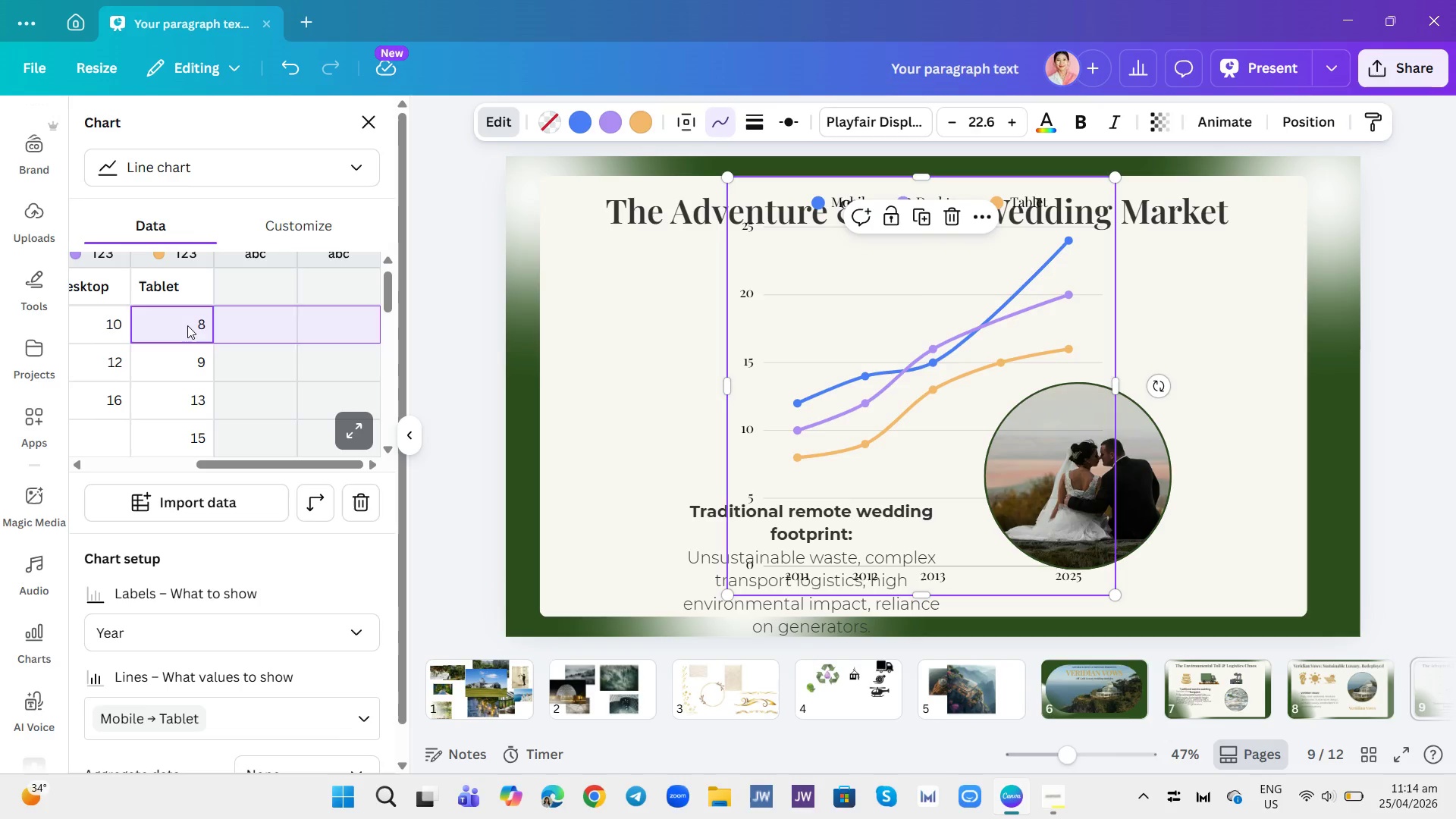 
key(Backspace)
 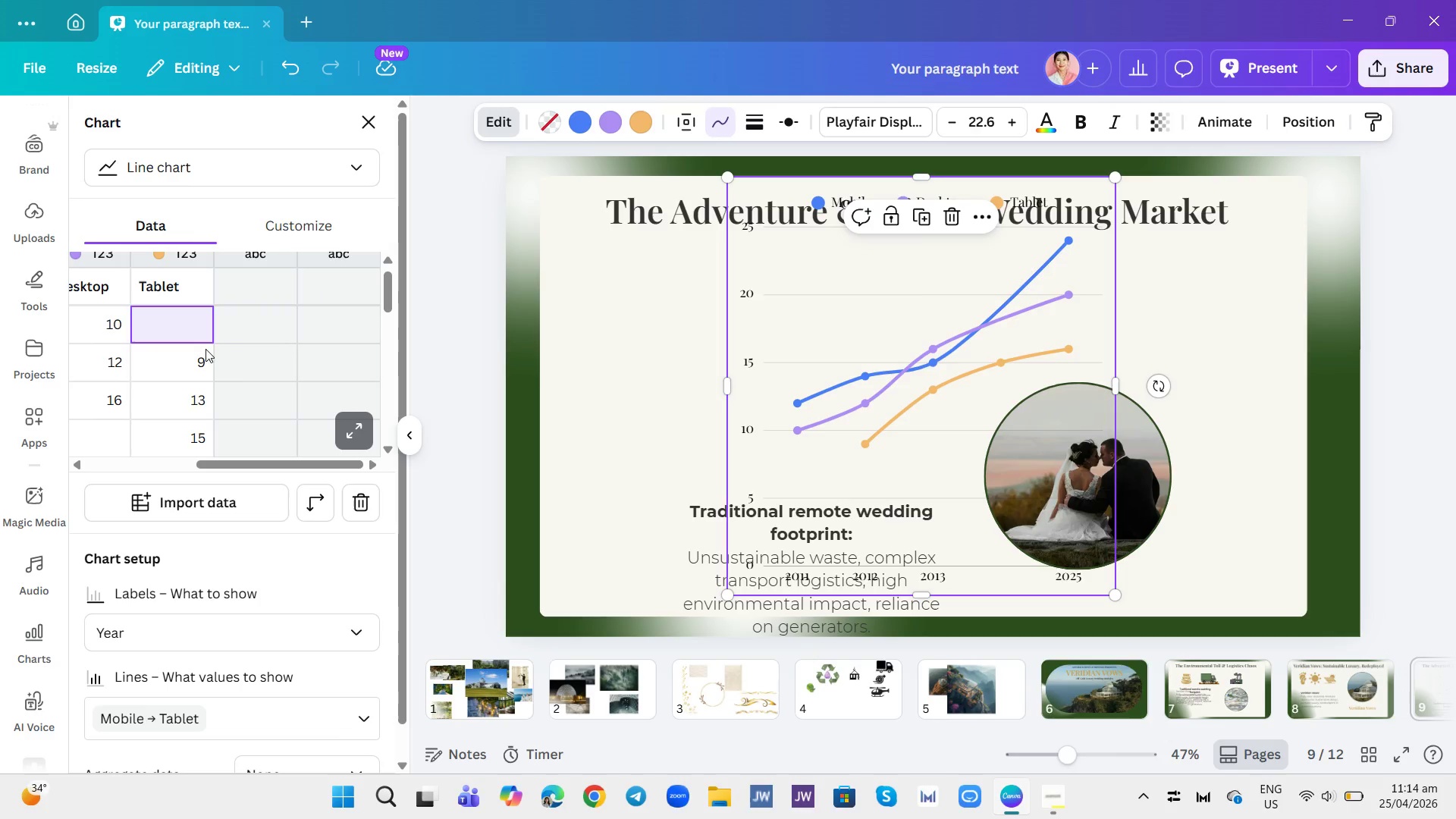 
left_click([197, 359])
 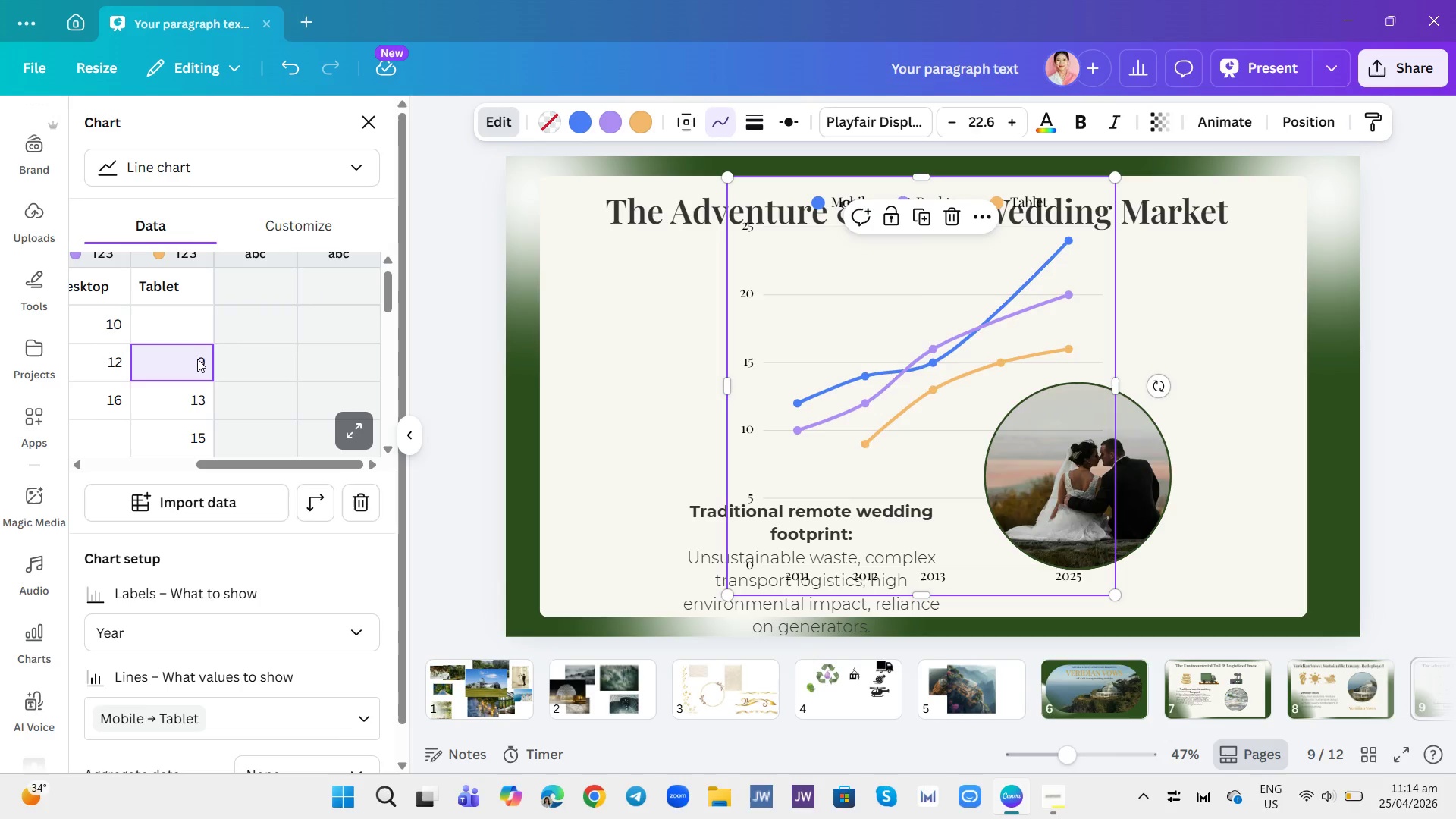 
key(Backspace)
 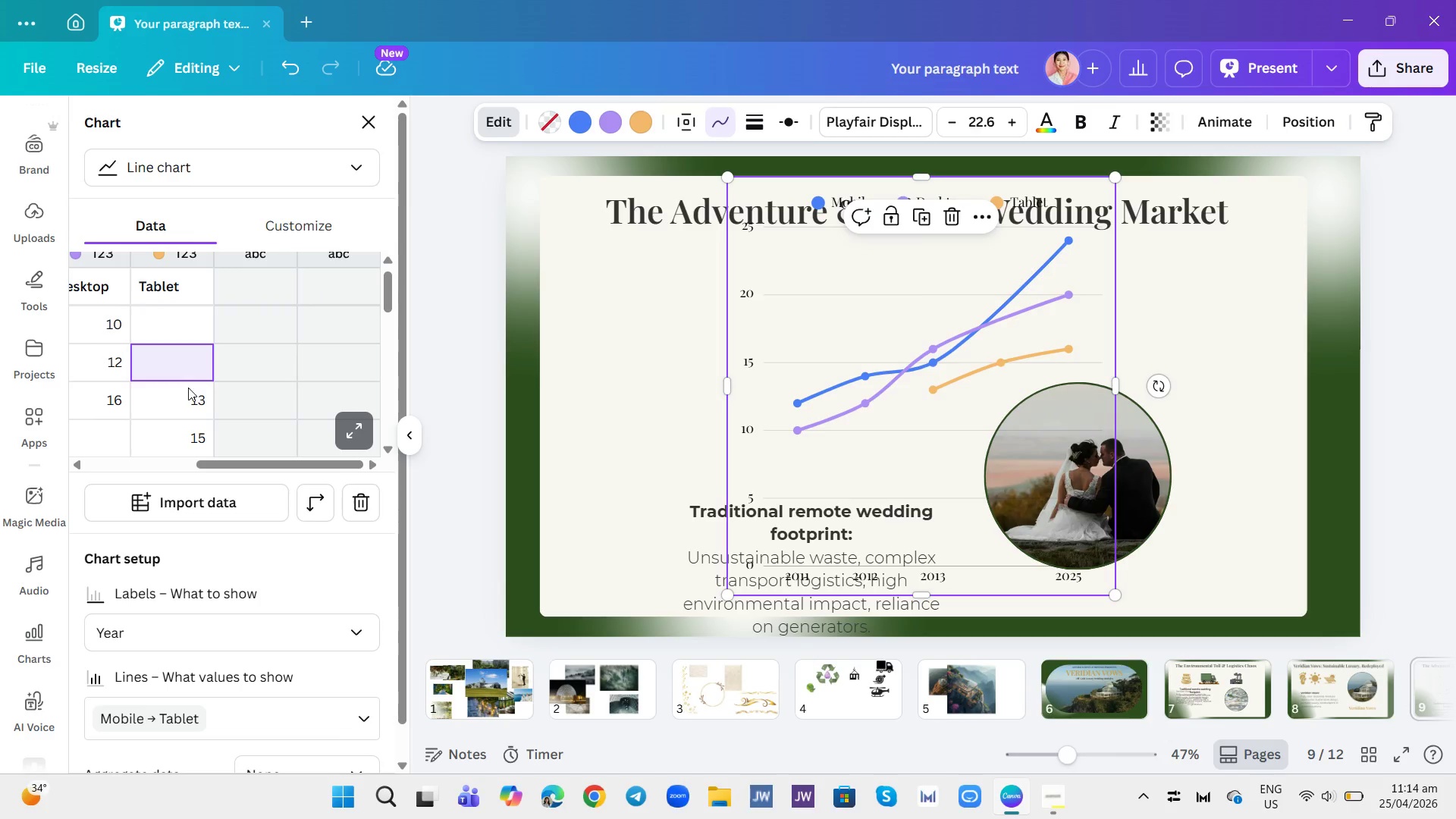 
left_click([186, 396])
 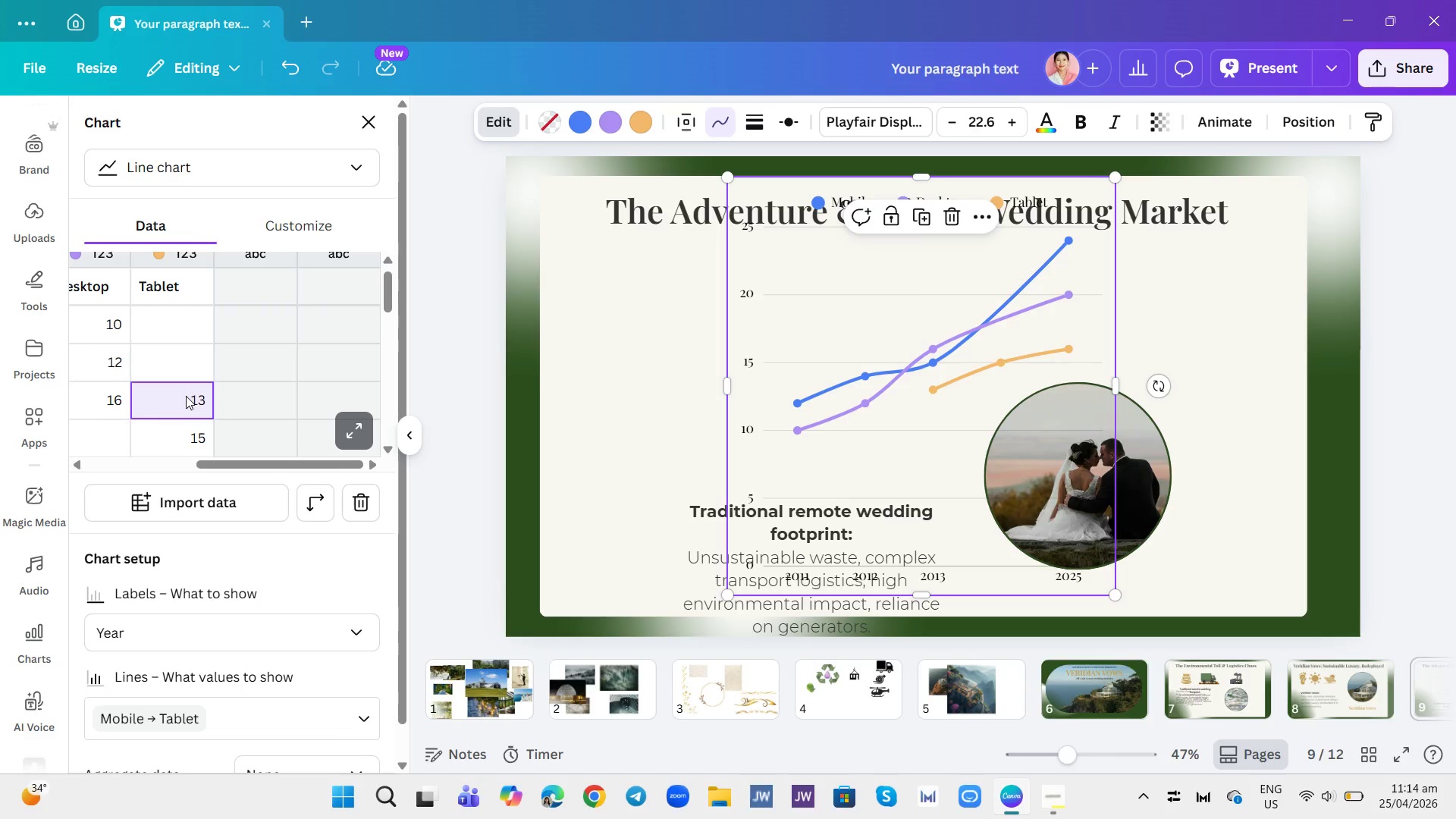 
key(Backspace)
 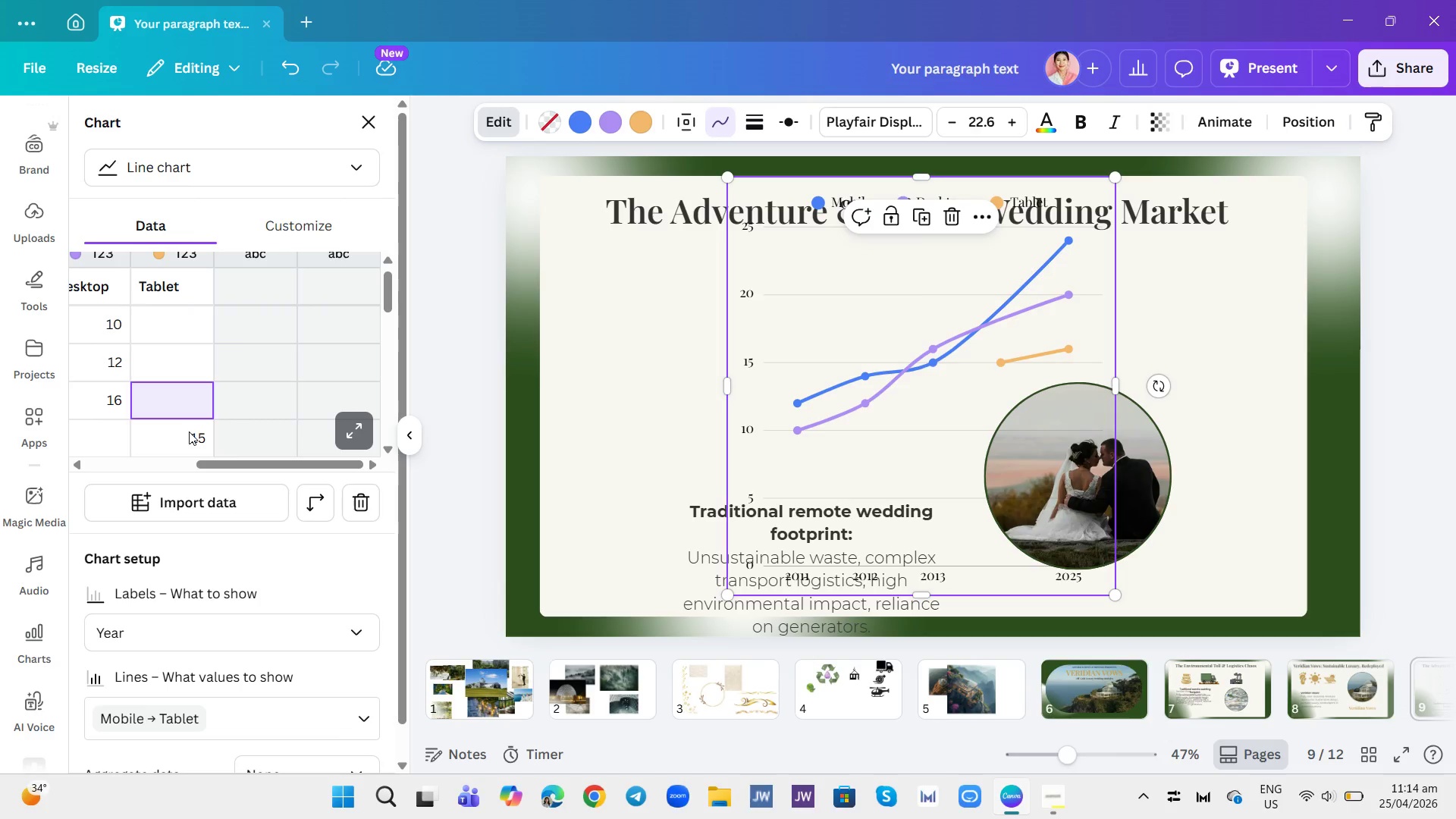 
key(Backspace)
 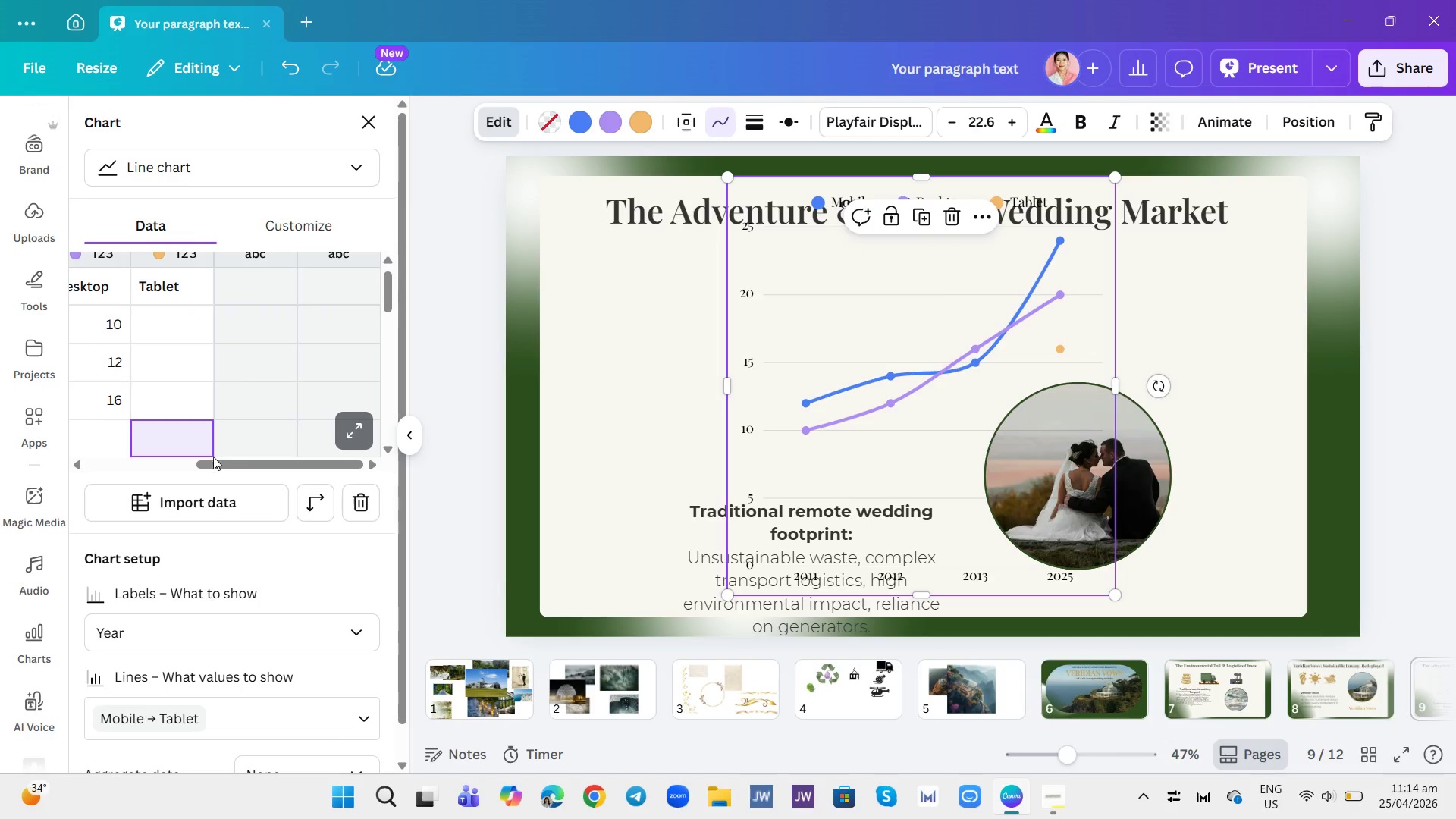 
left_click_drag(start_coordinate=[213, 463], to_coordinate=[105, 458])
 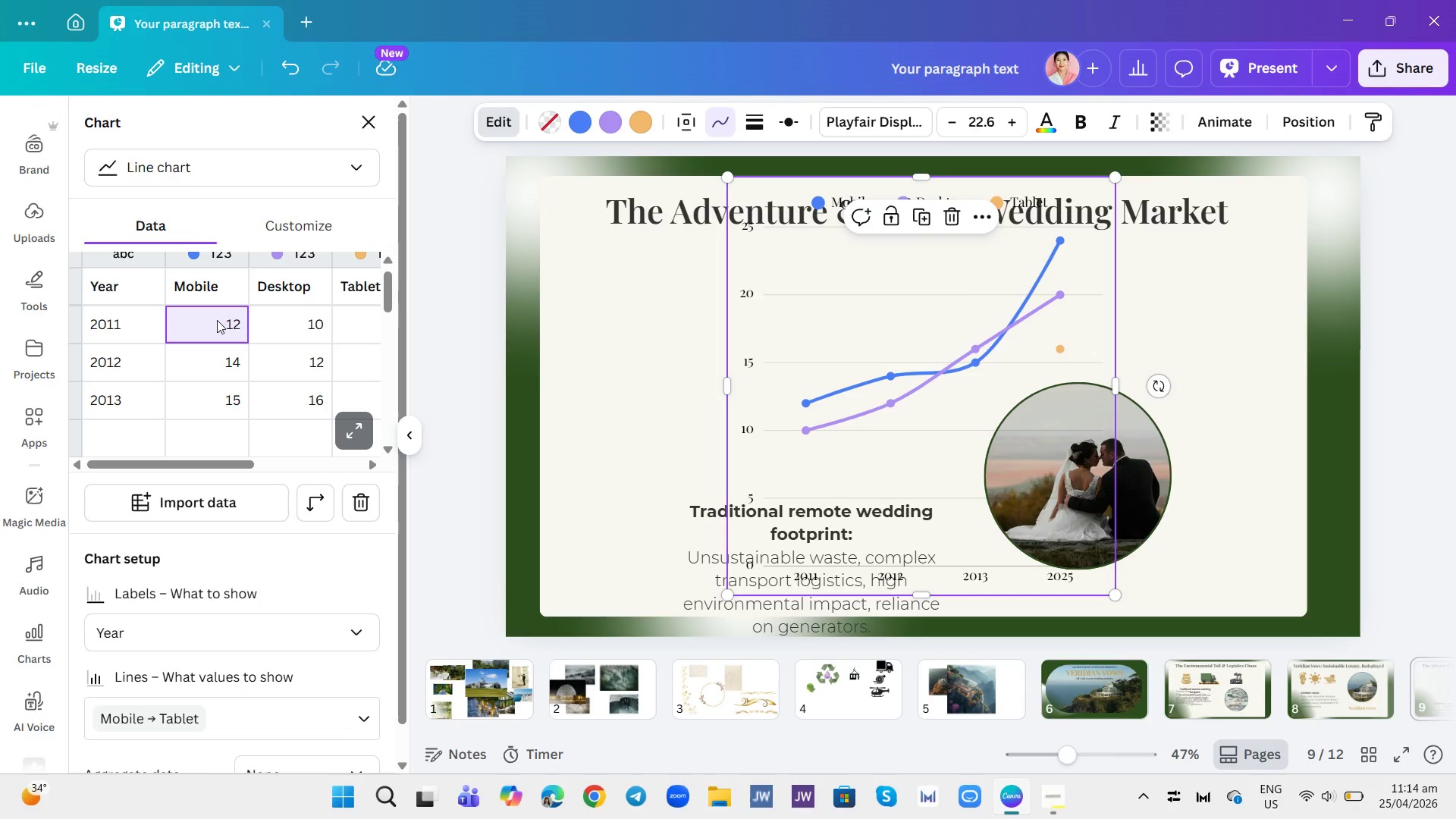 
wait(7.64)
 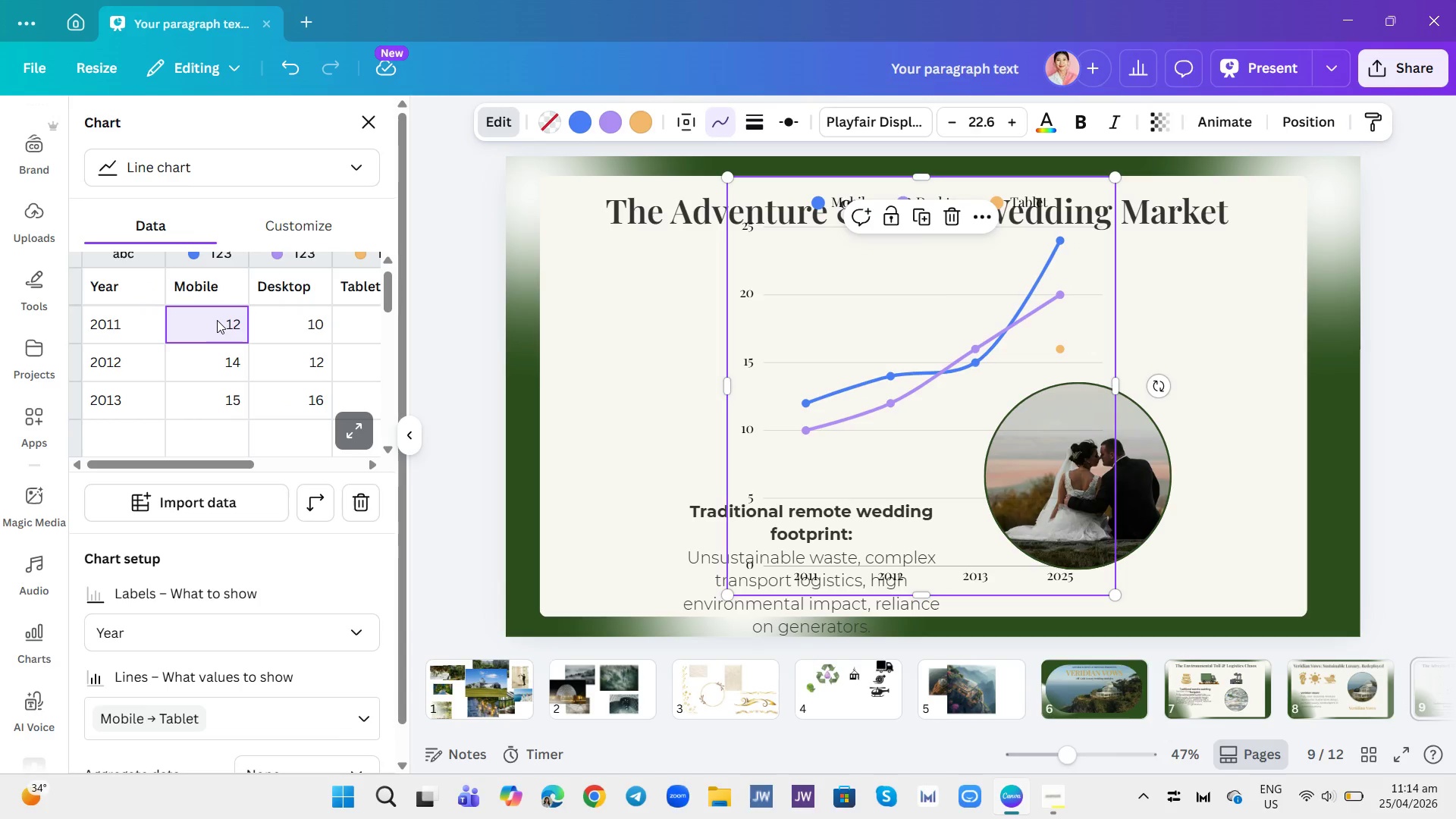 
left_click([576, 119])
 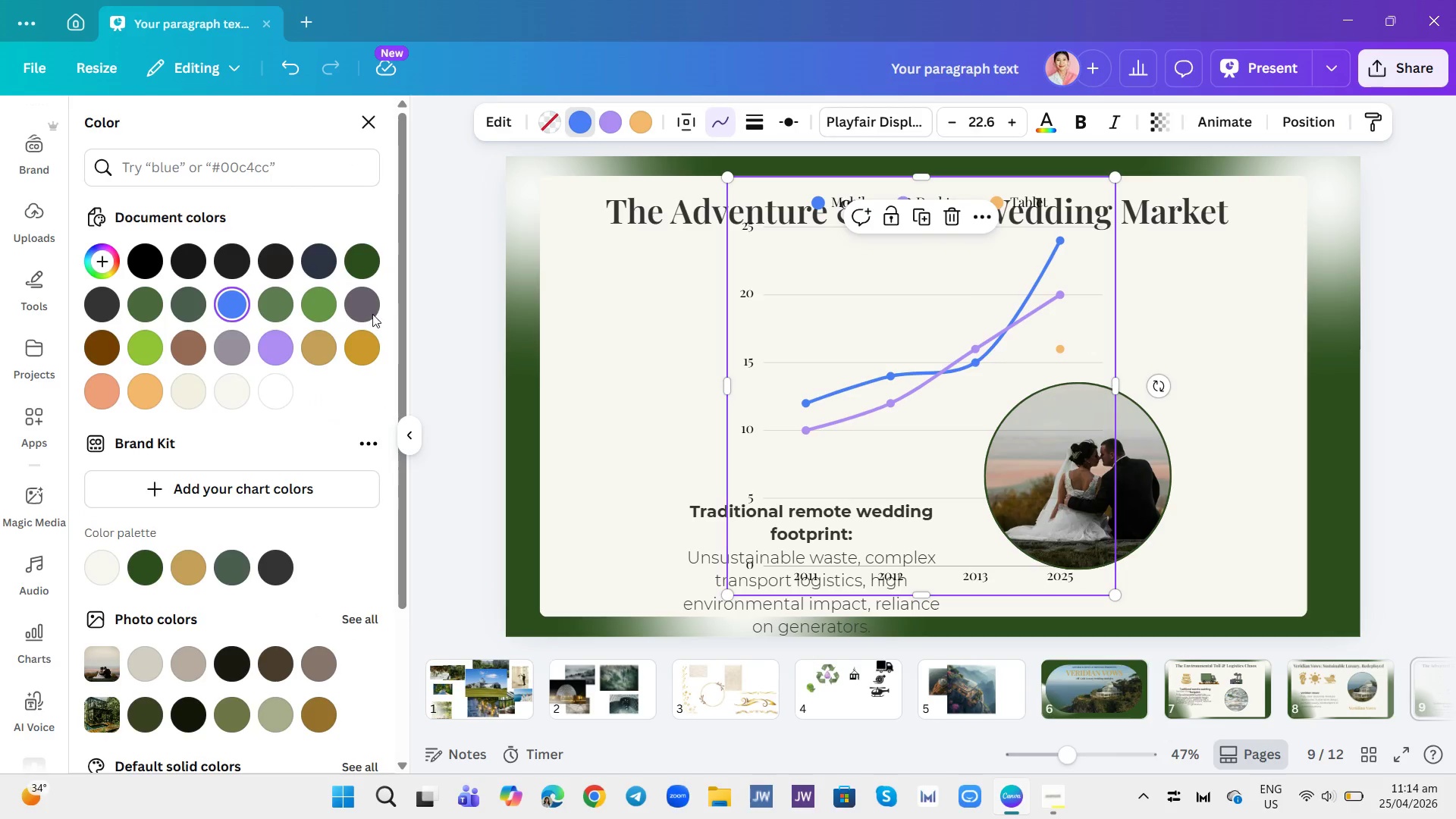 
left_click([149, 555])
 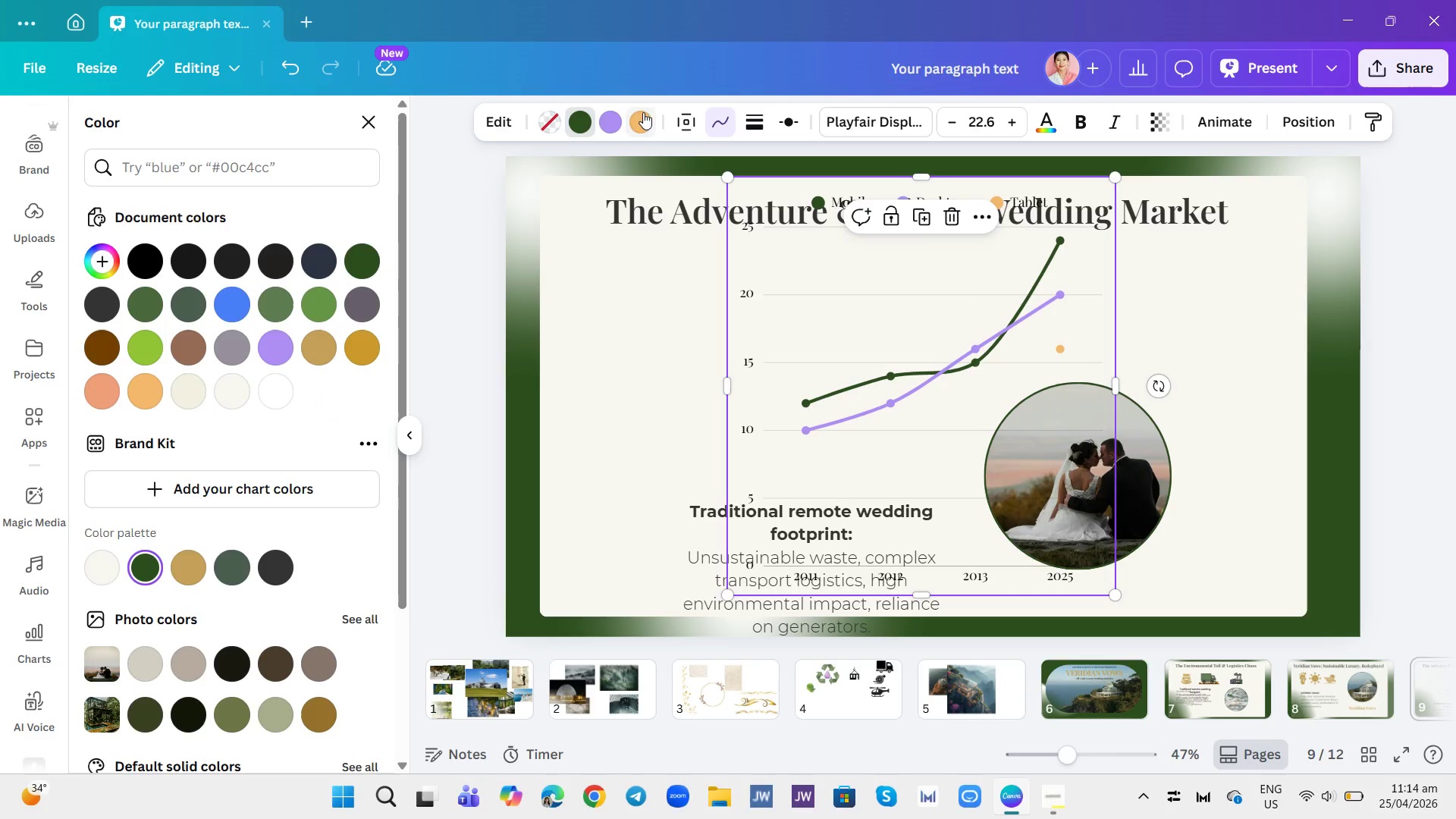 
left_click([613, 118])
 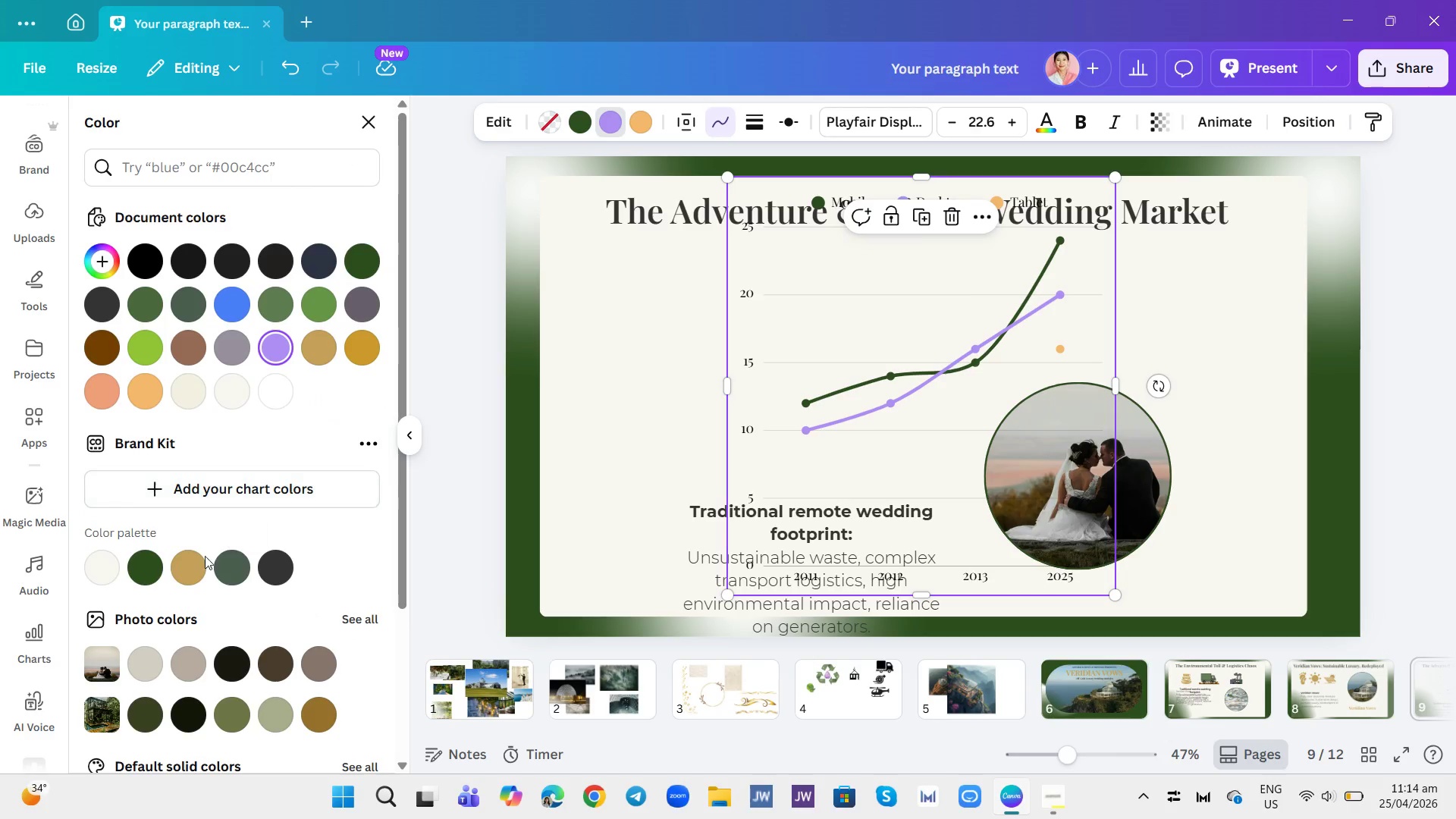 
left_click([187, 567])
 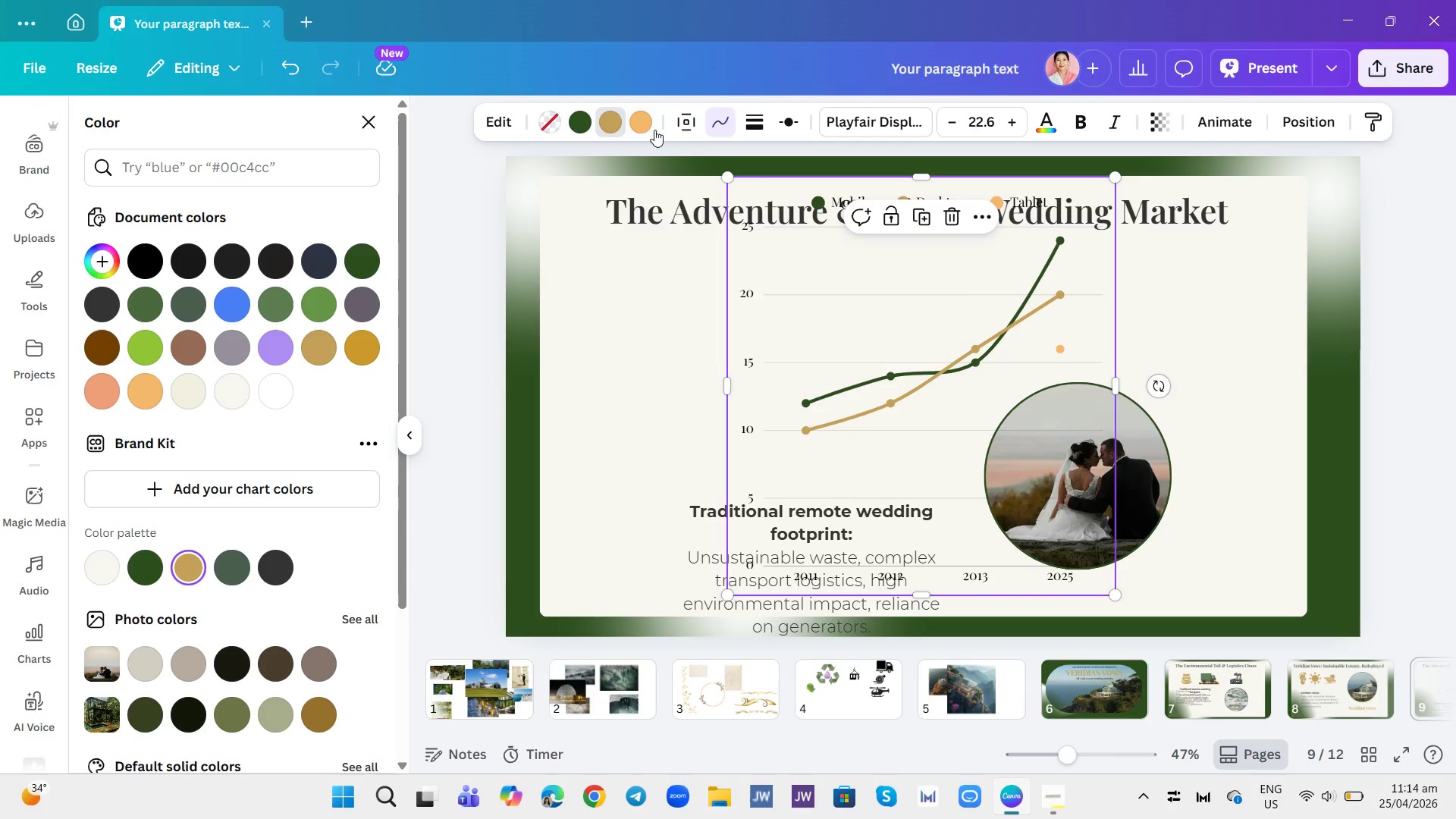 
left_click([639, 121])
 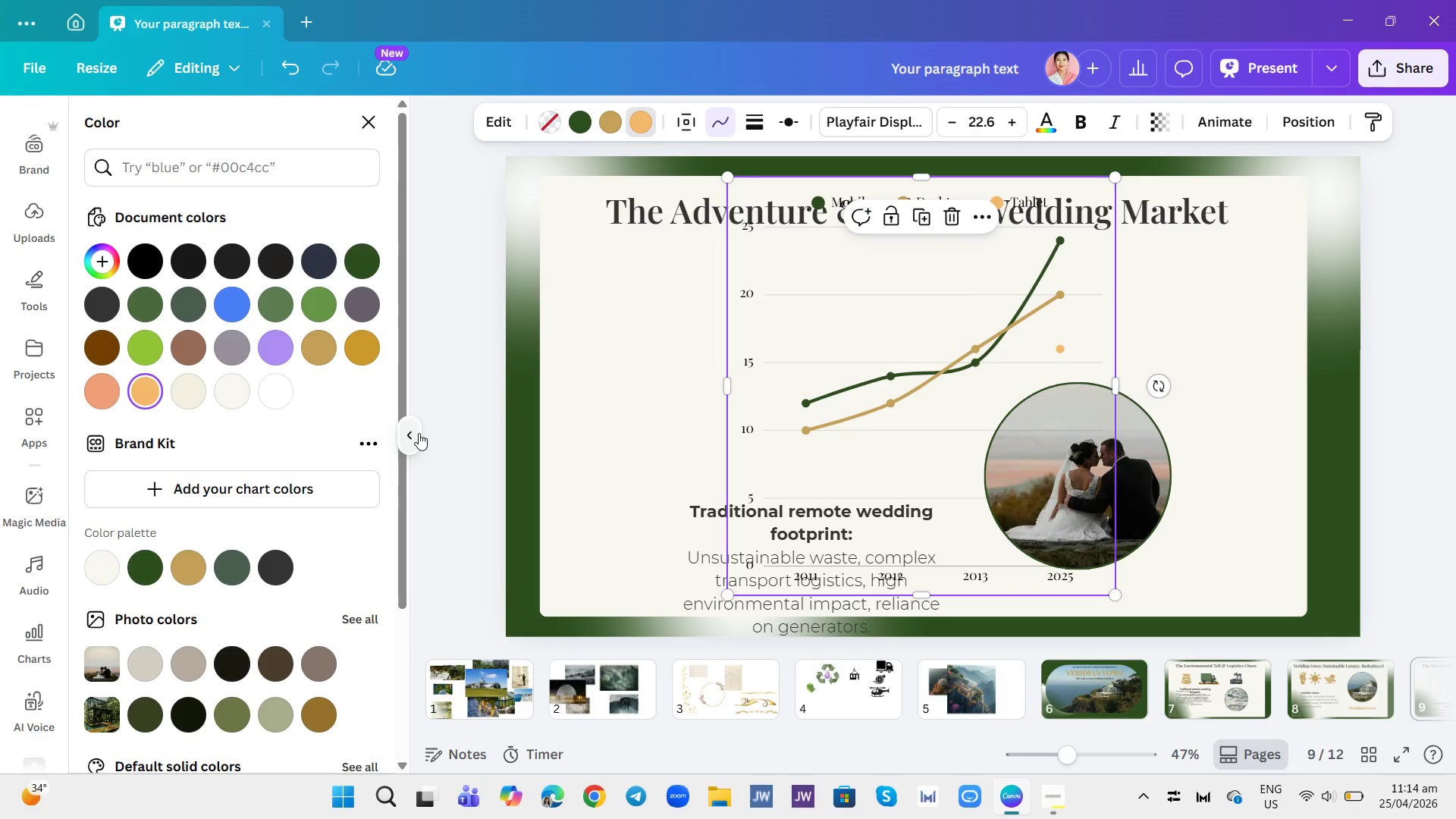 
left_click([505, 127])
 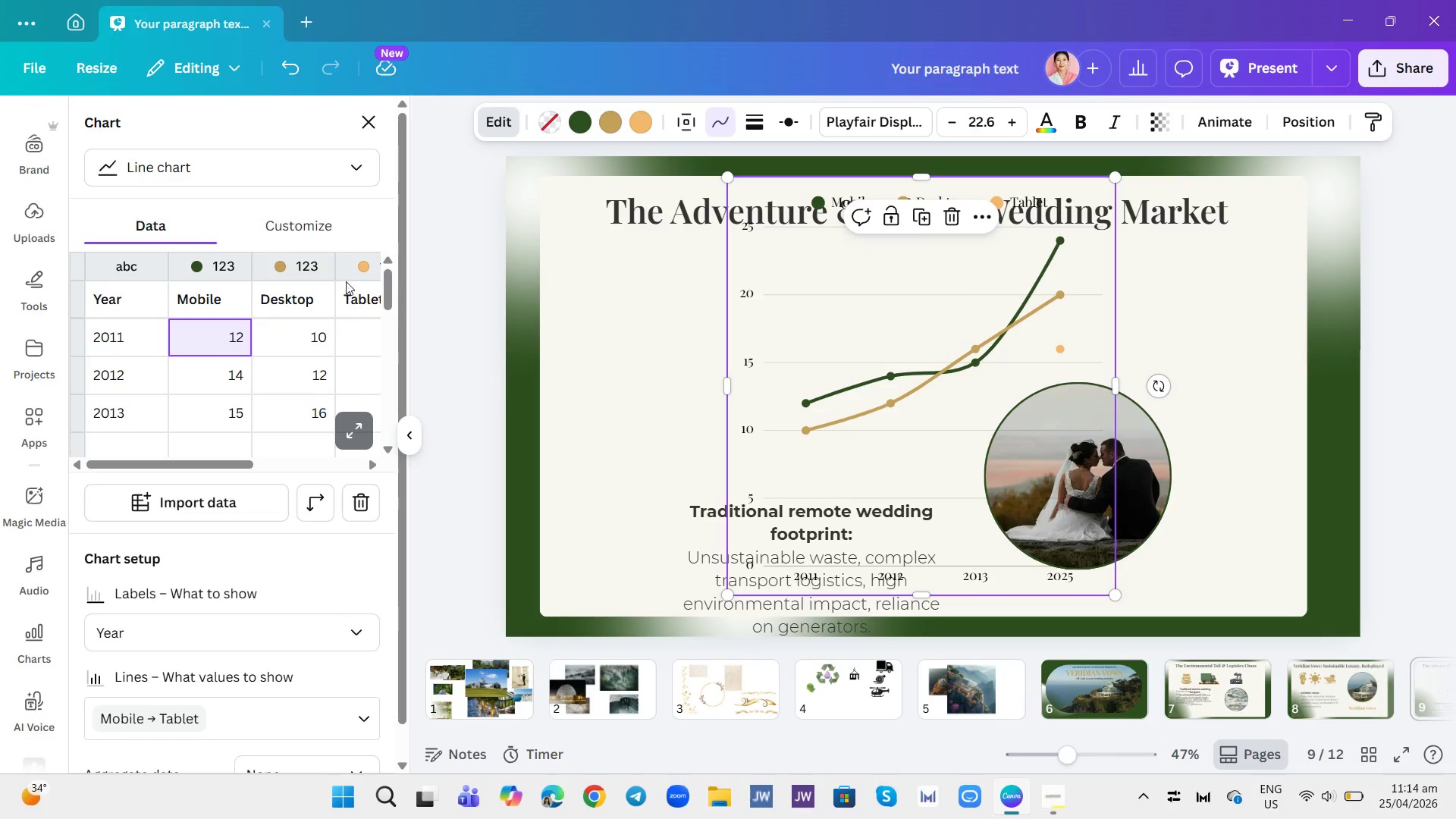 
left_click([363, 271])
 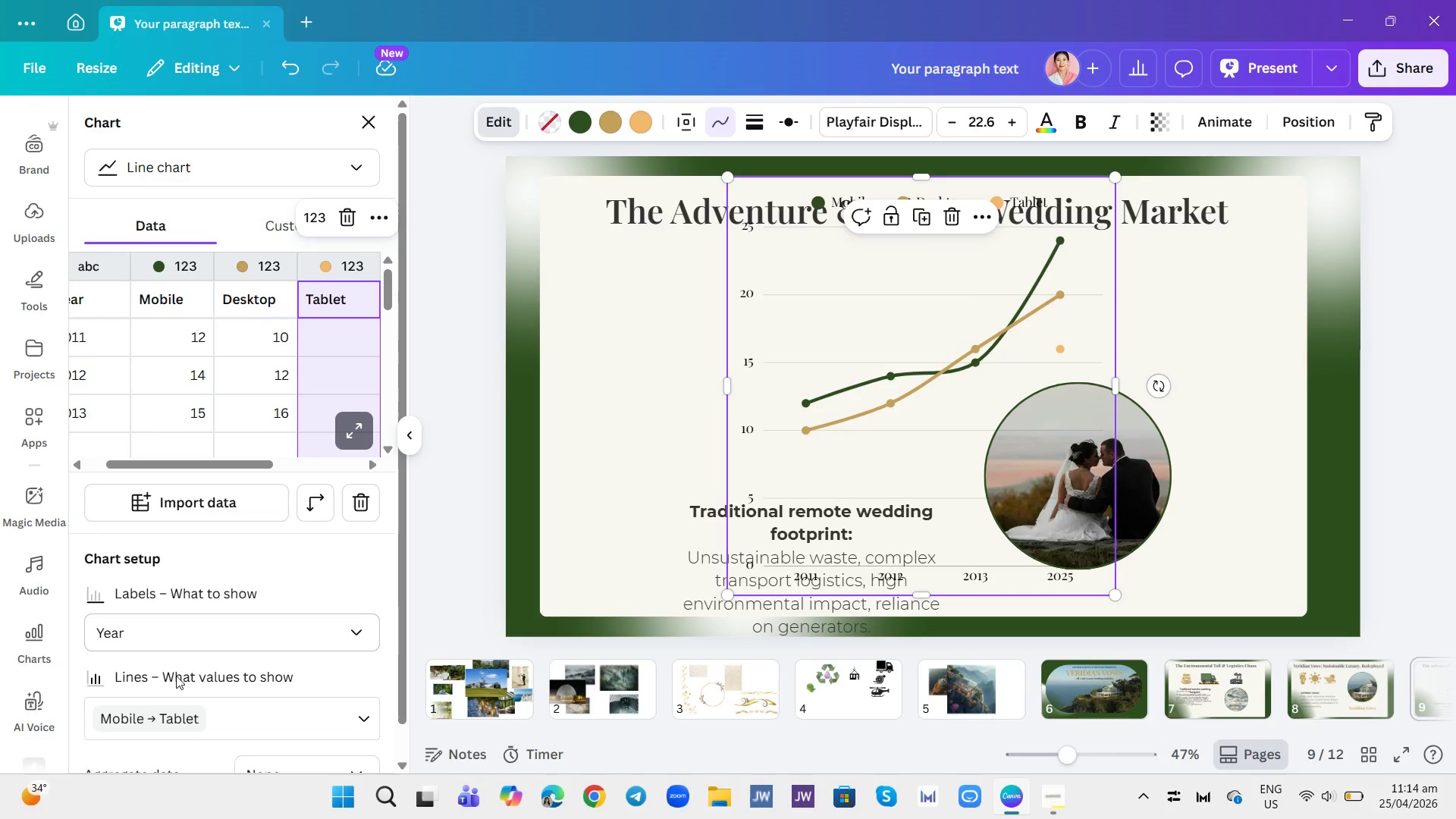 
left_click([167, 714])
 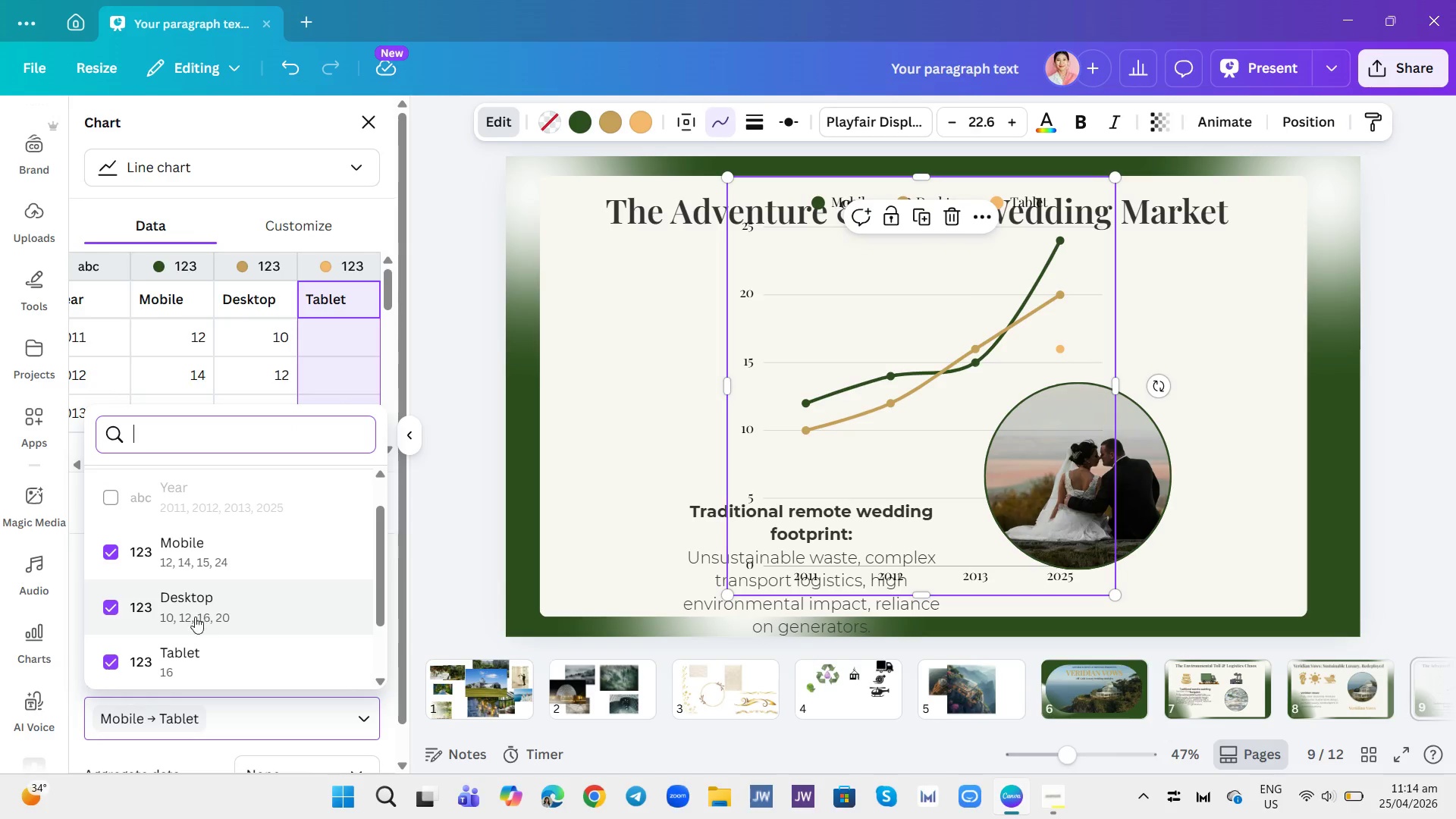 
left_click([111, 669])
 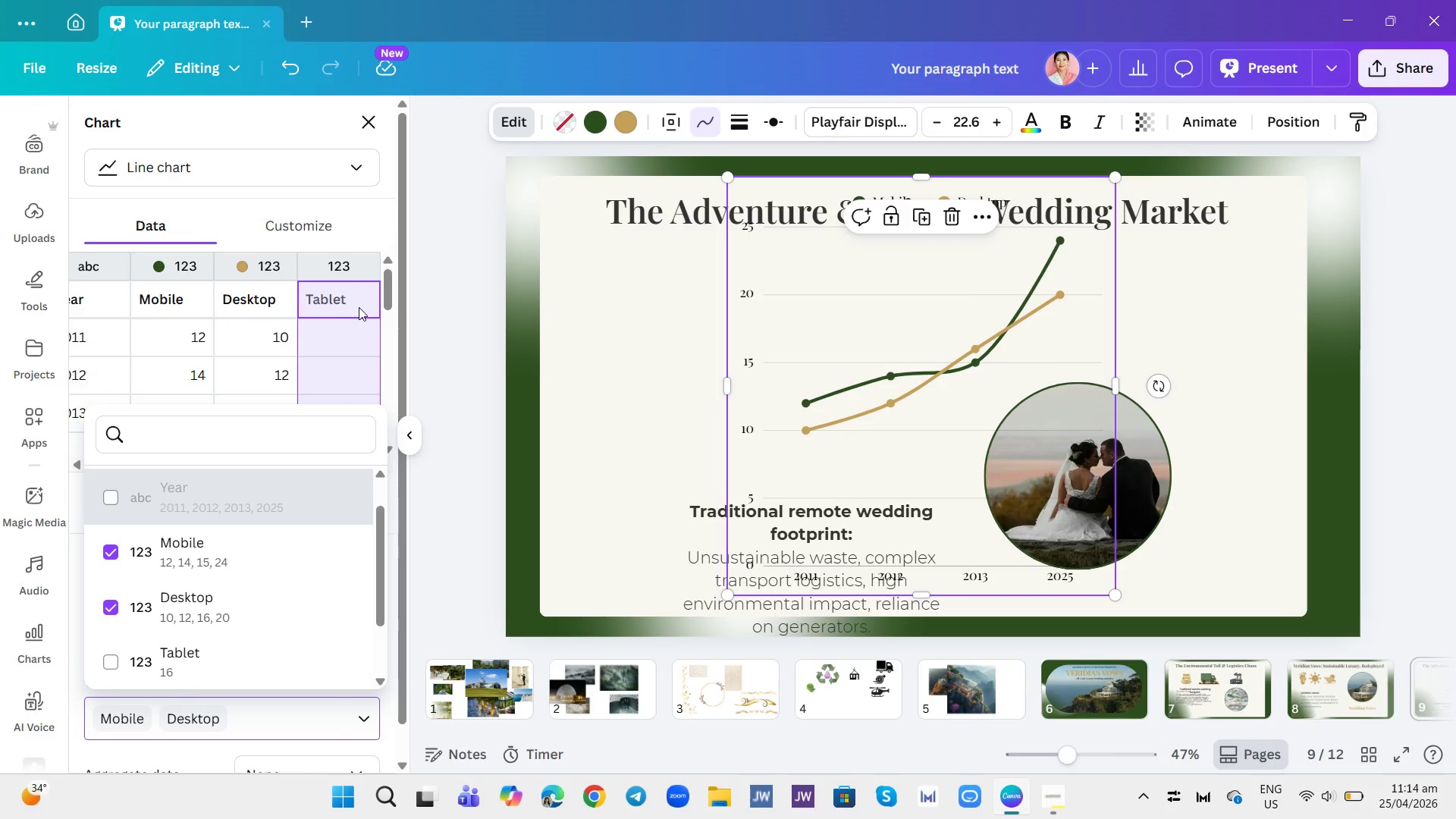 
wait(7.33)
 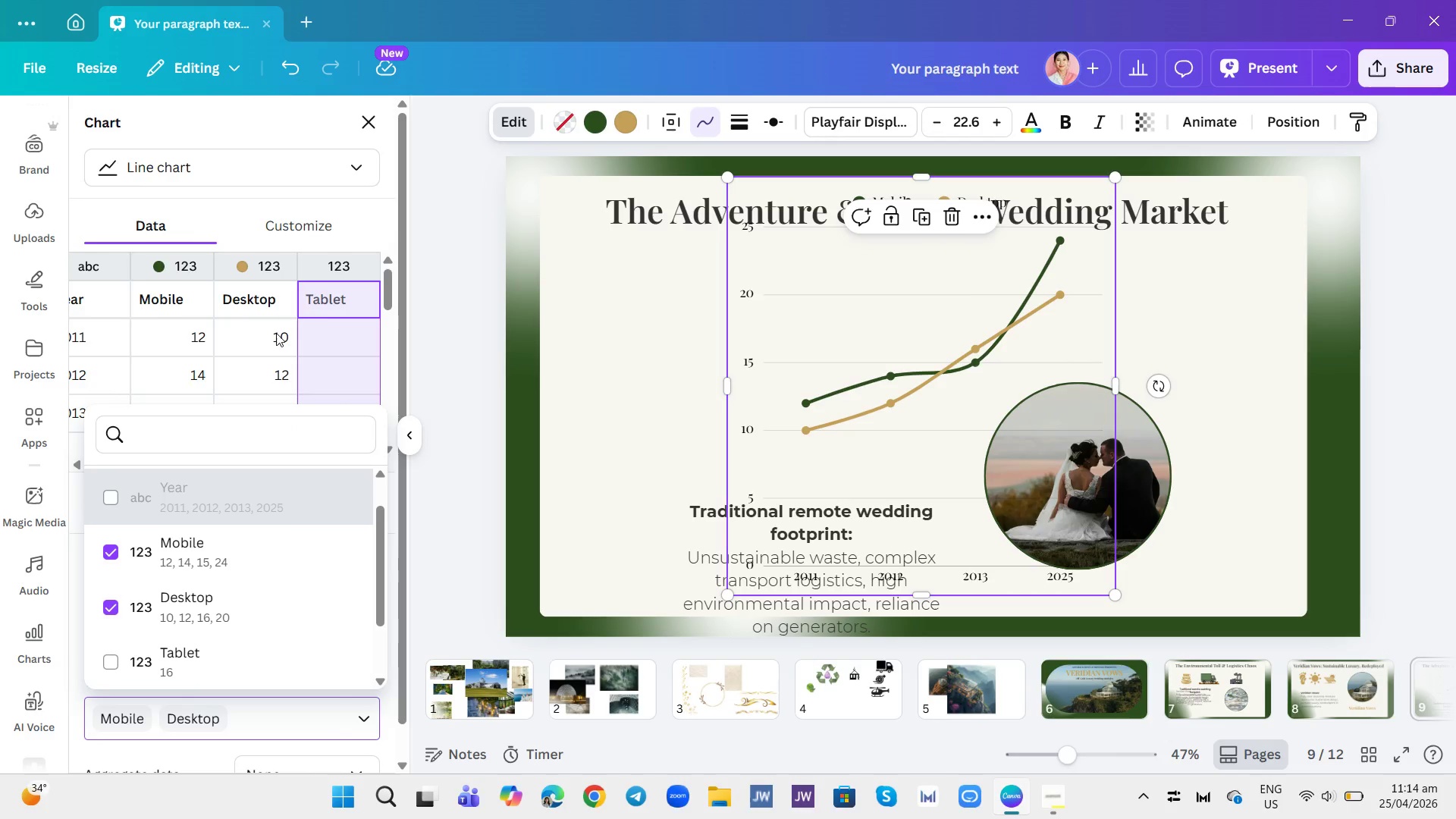 
left_click([187, 337])
 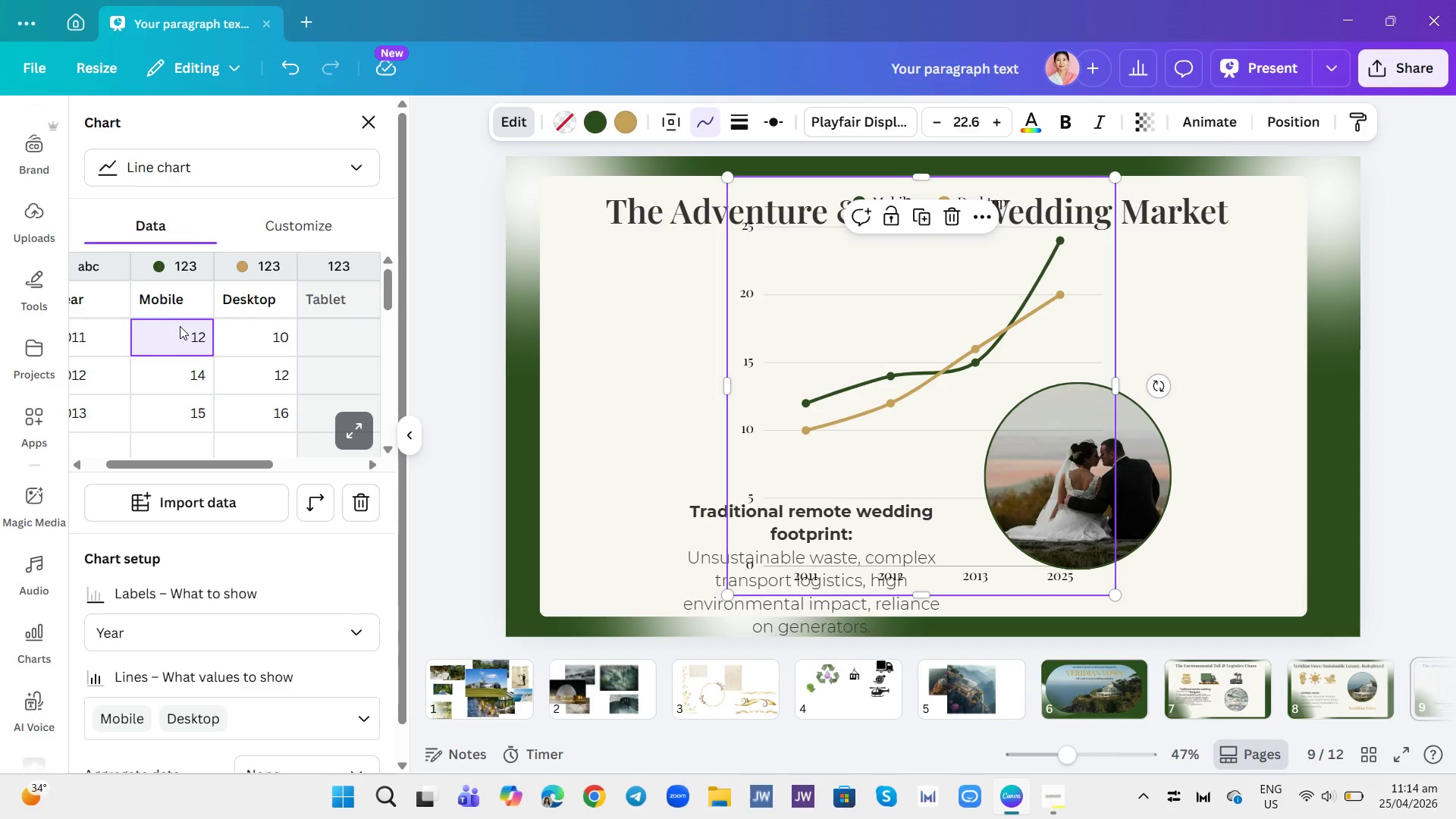 
type(55)
 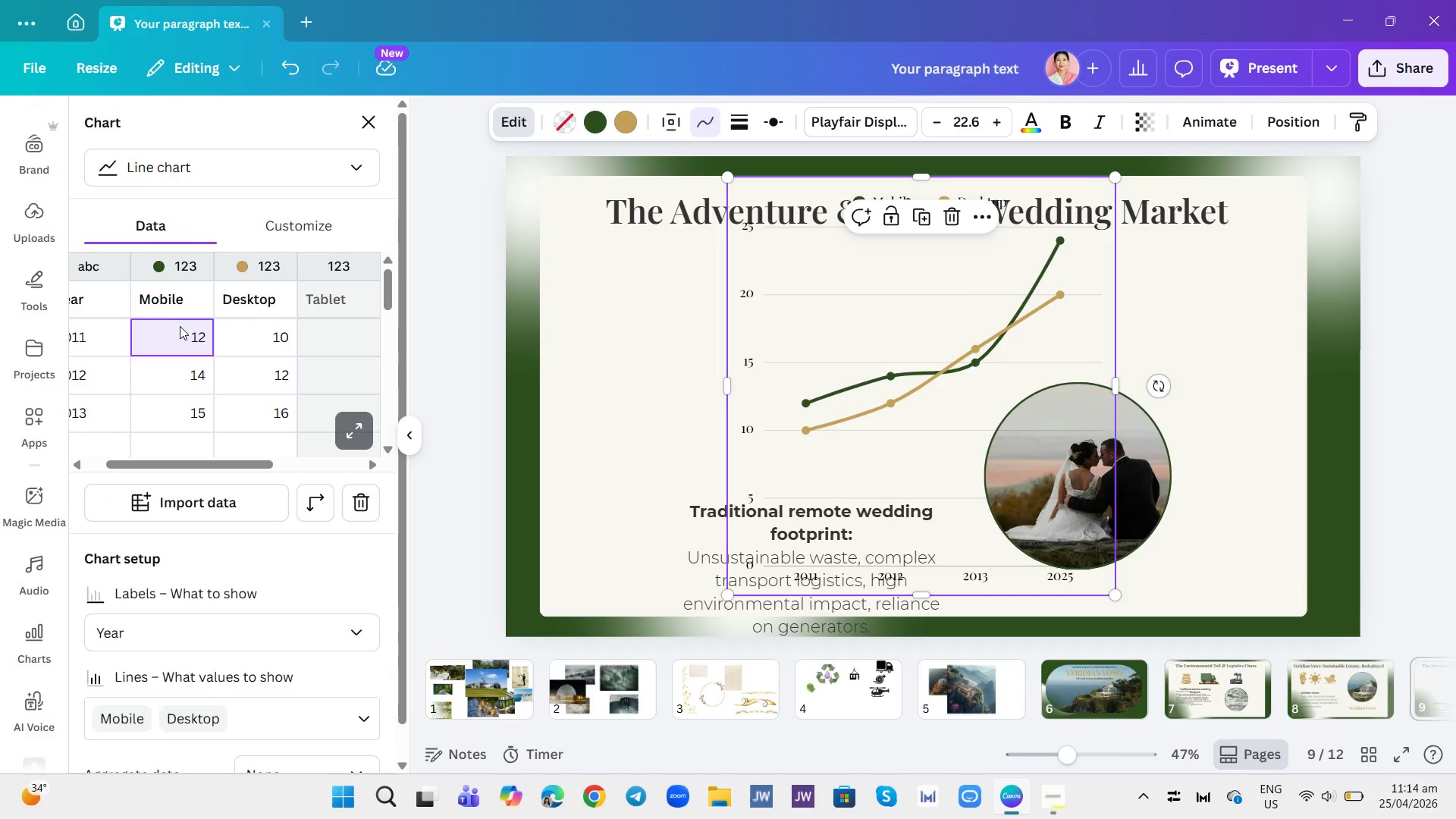 
left_click([180, 326])
 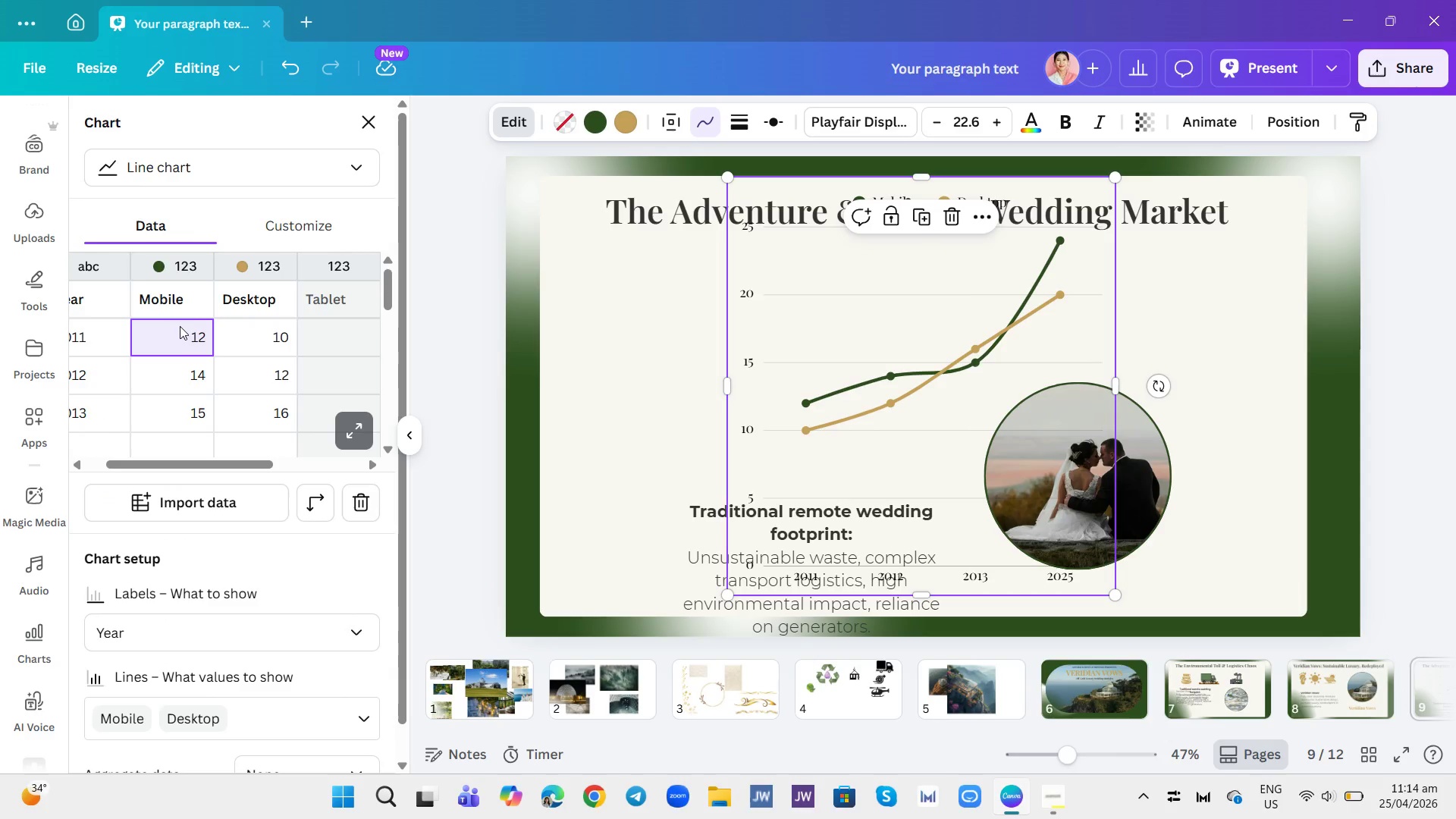 
key(5)
 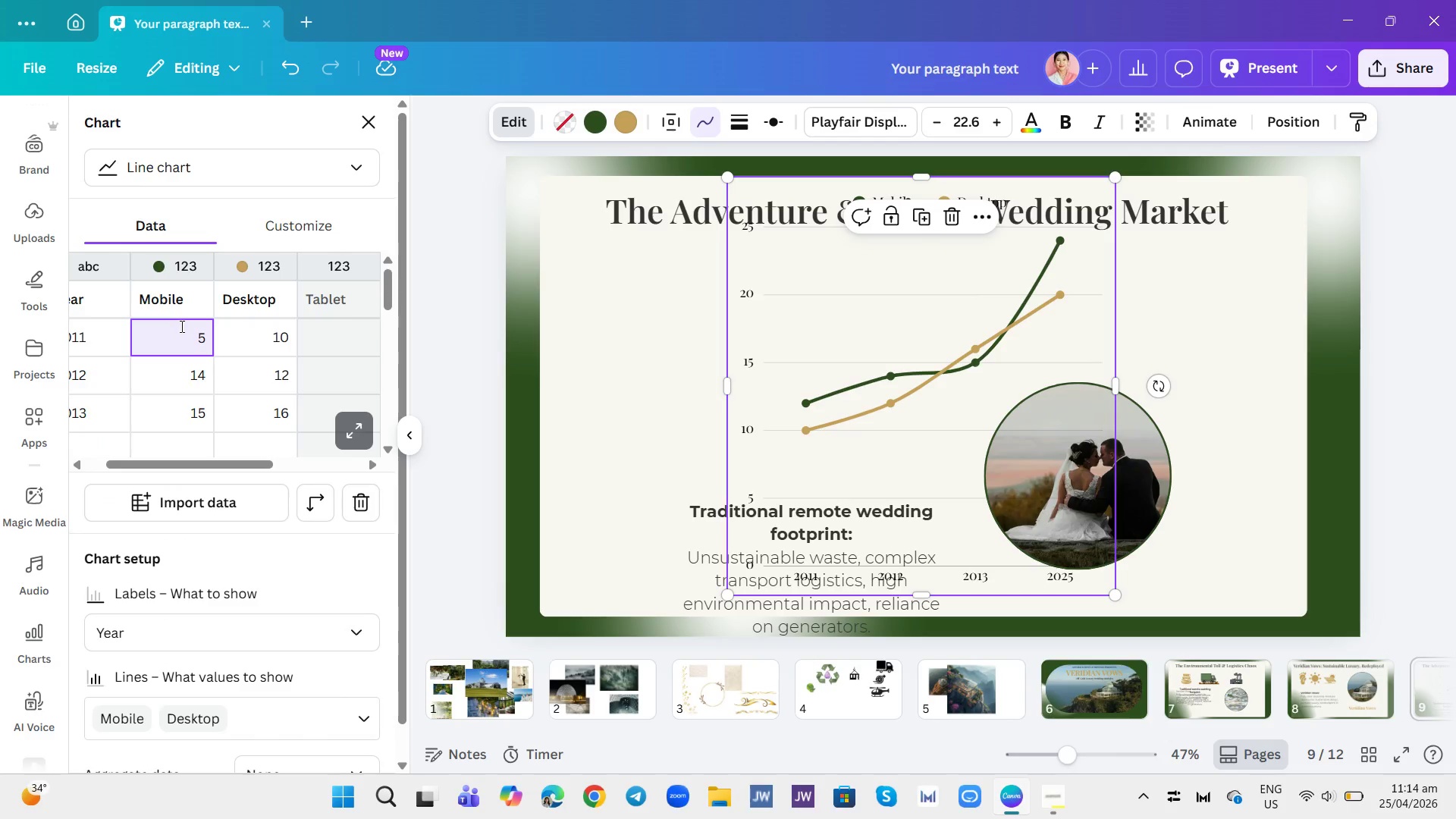 
key(Enter)
 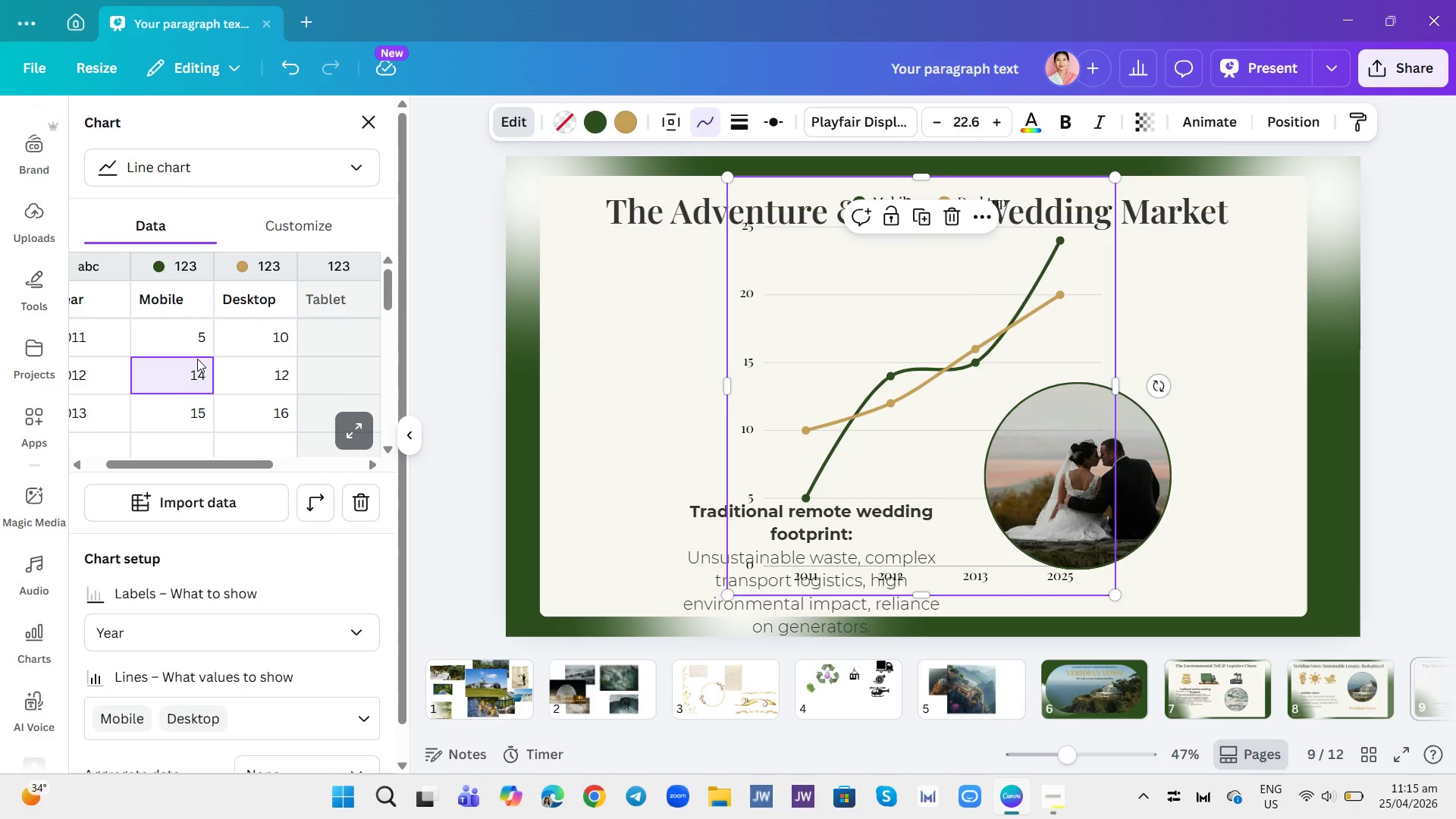 
wait(10.75)
 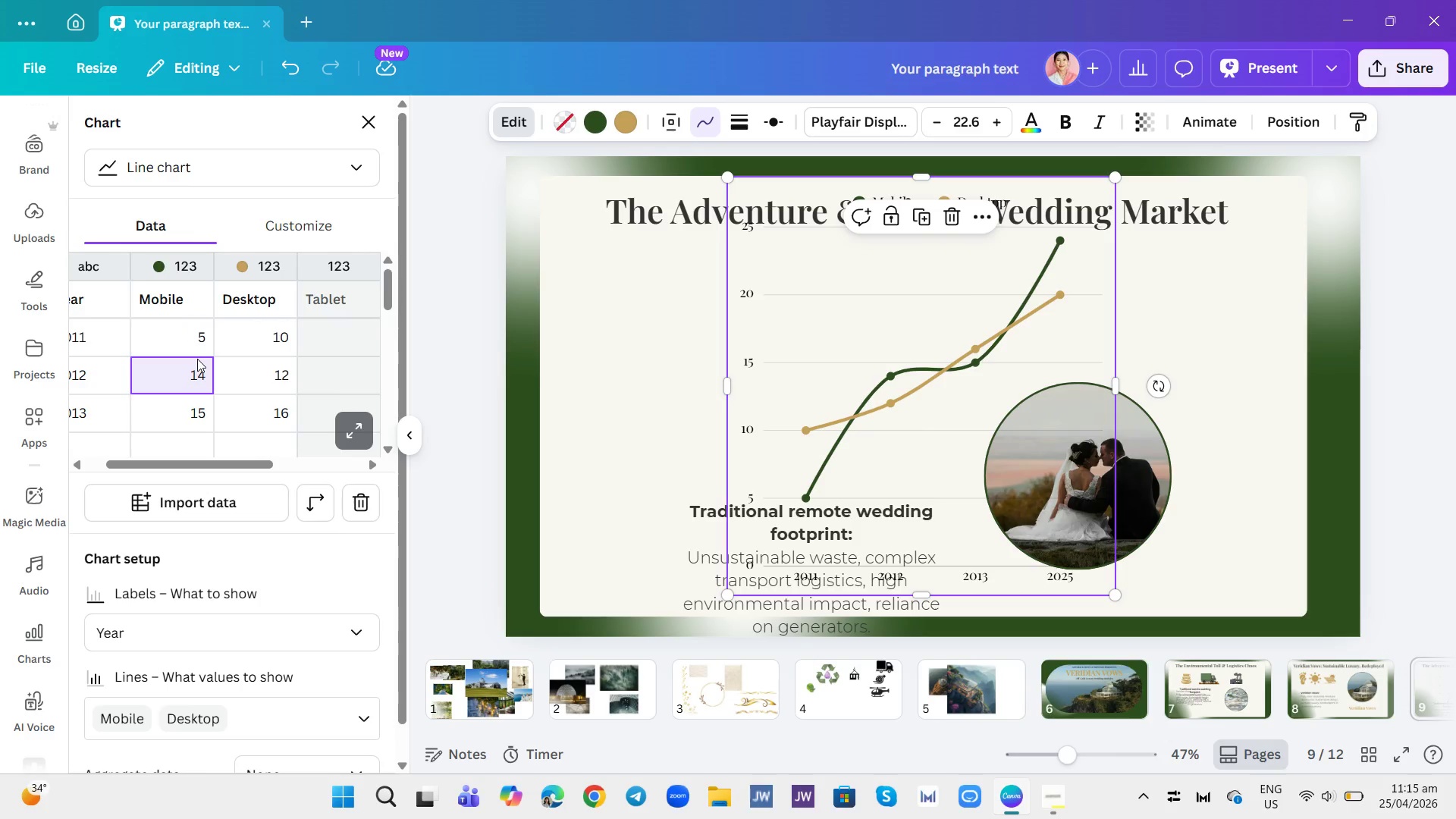 
key(9)
 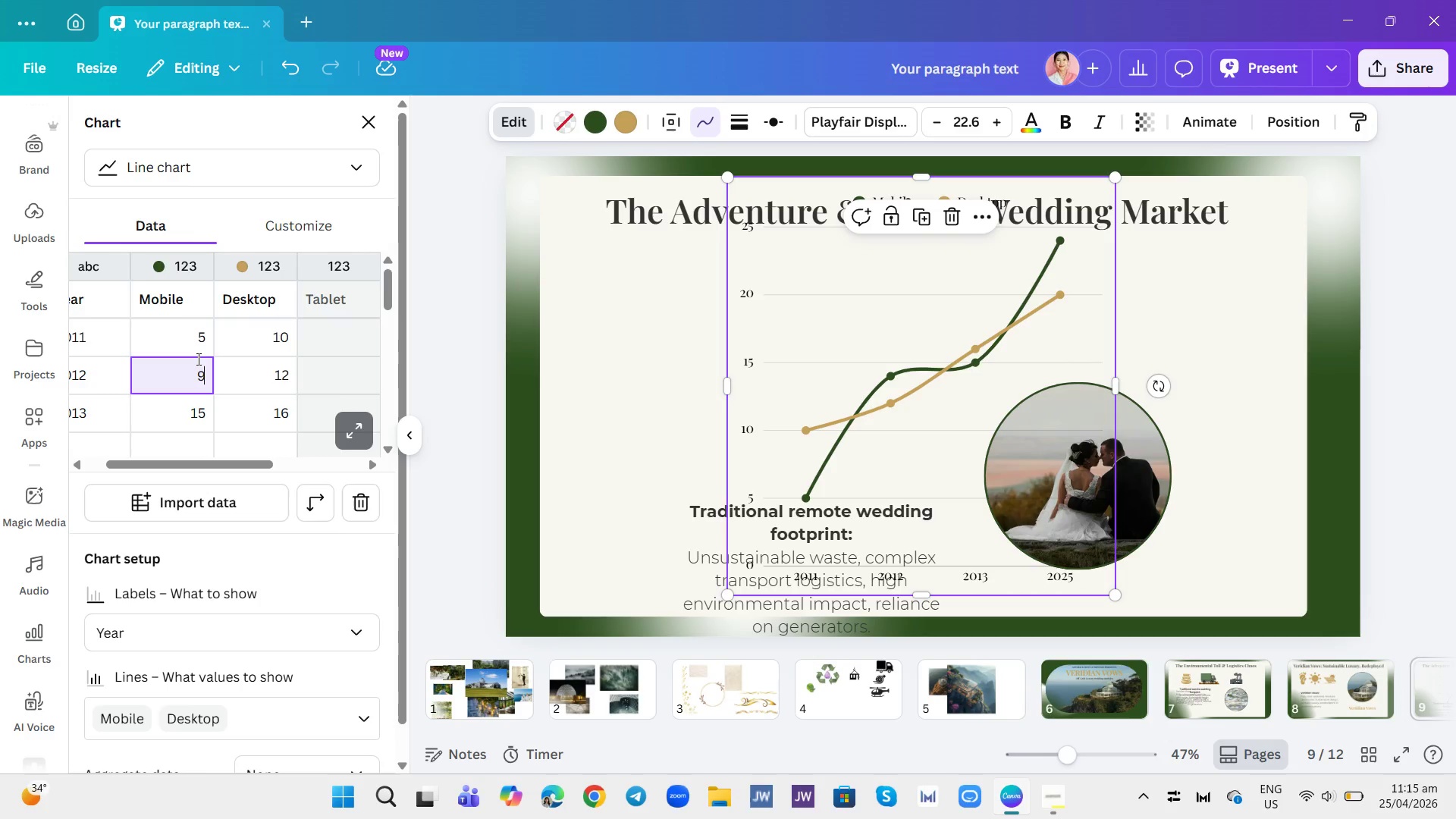 
key(Enter)
 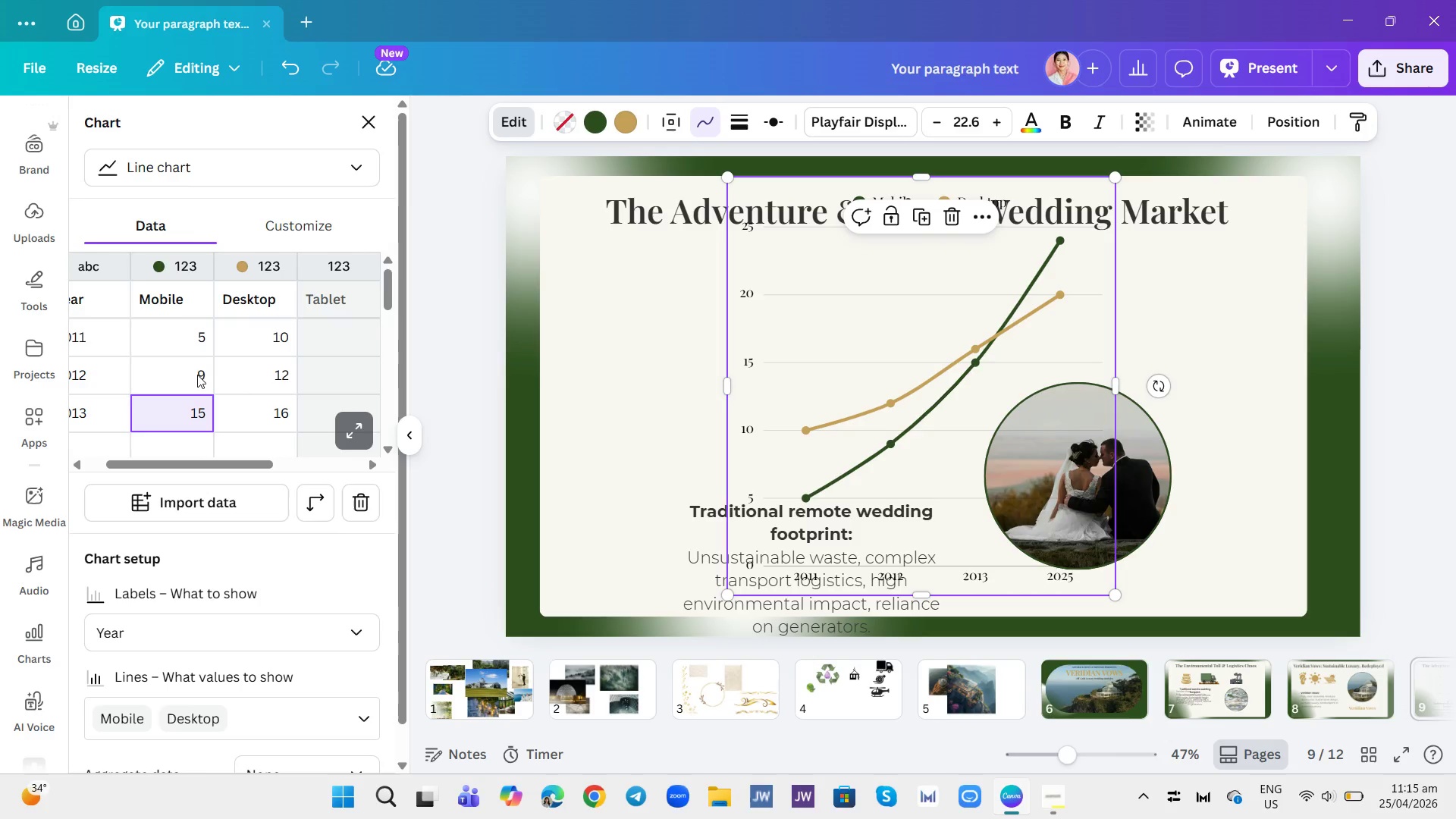 
left_click([256, 333])
 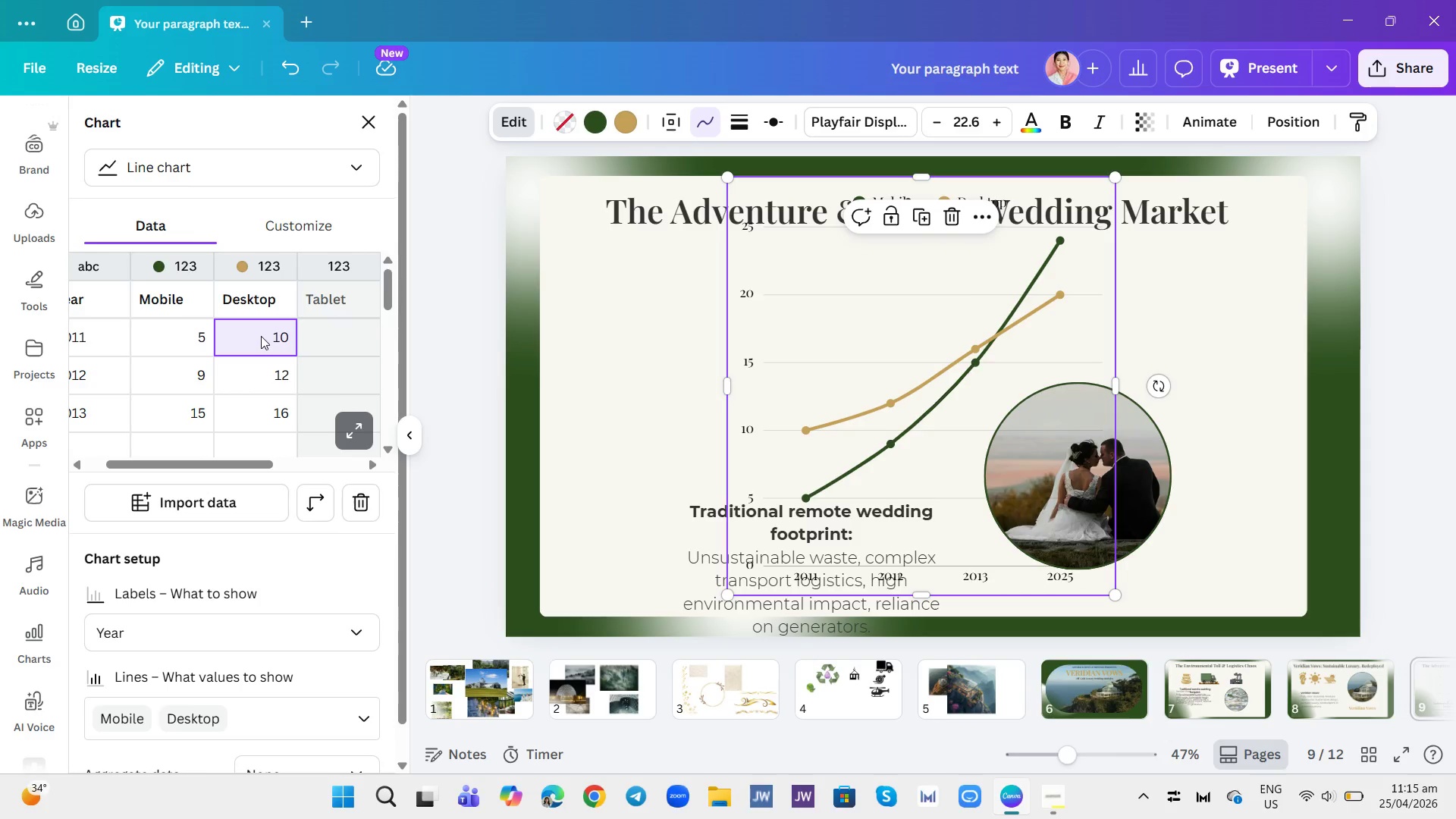 
key(9)
 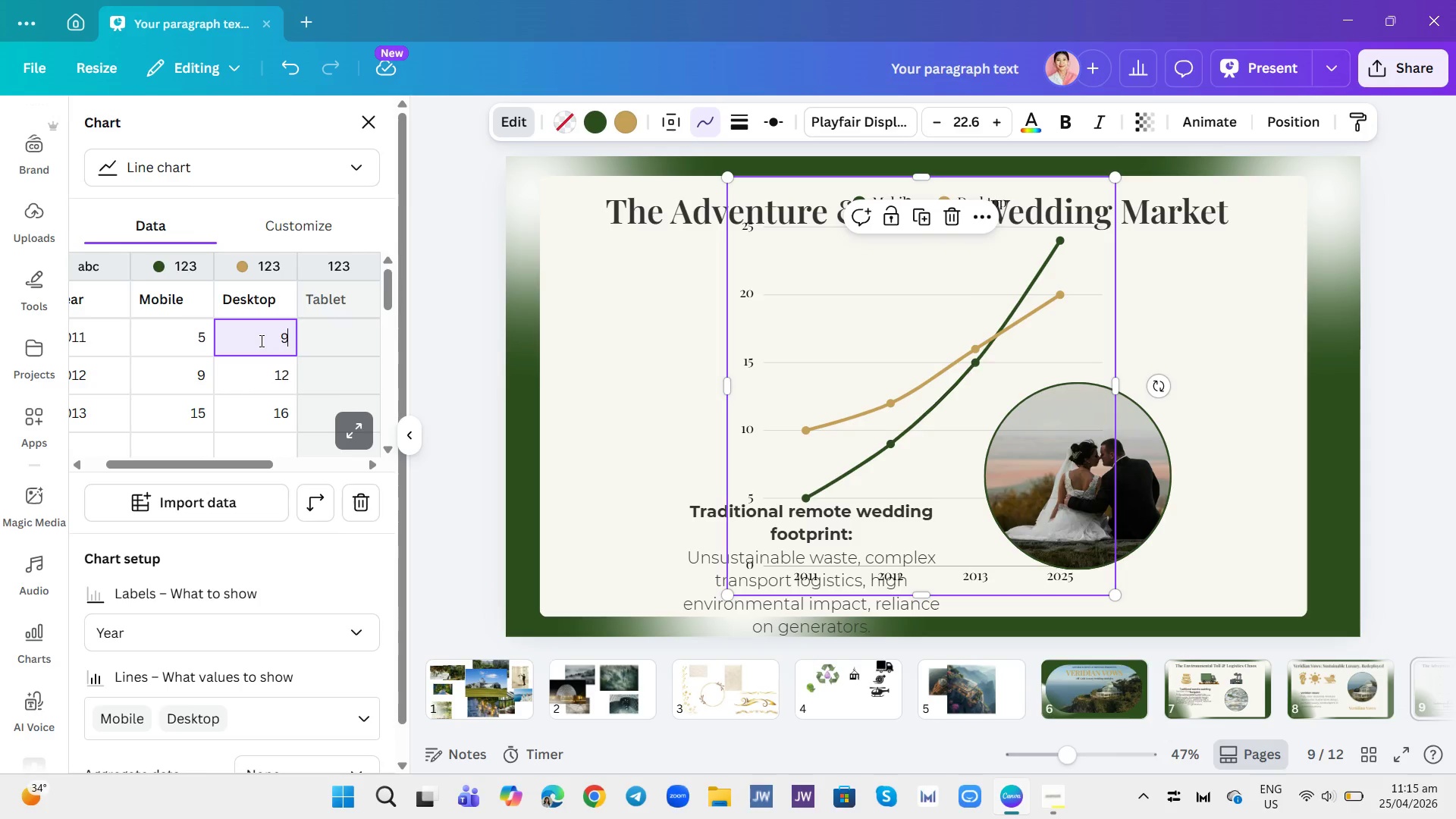 
key(Enter)
 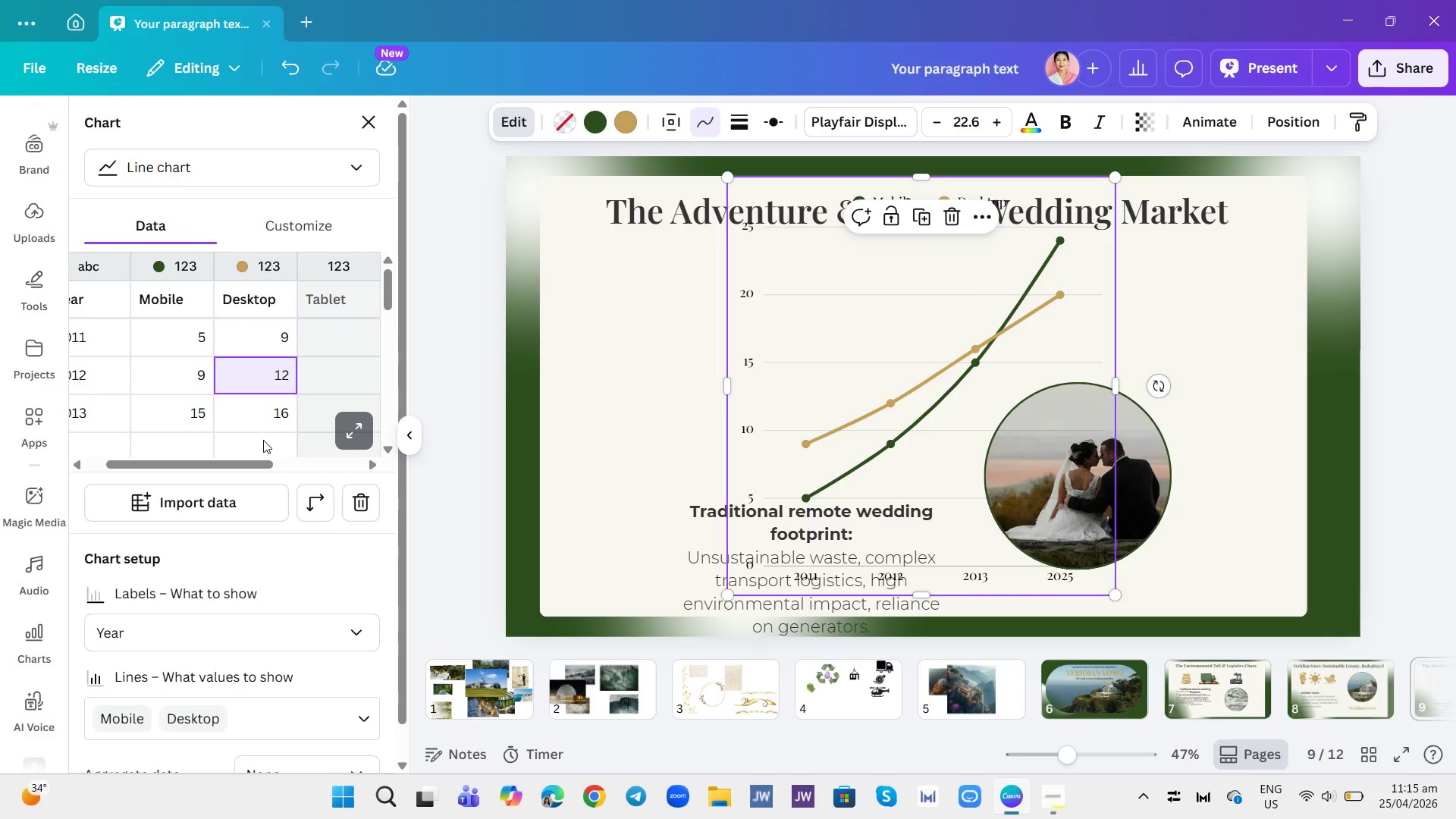 
wait(12.59)
 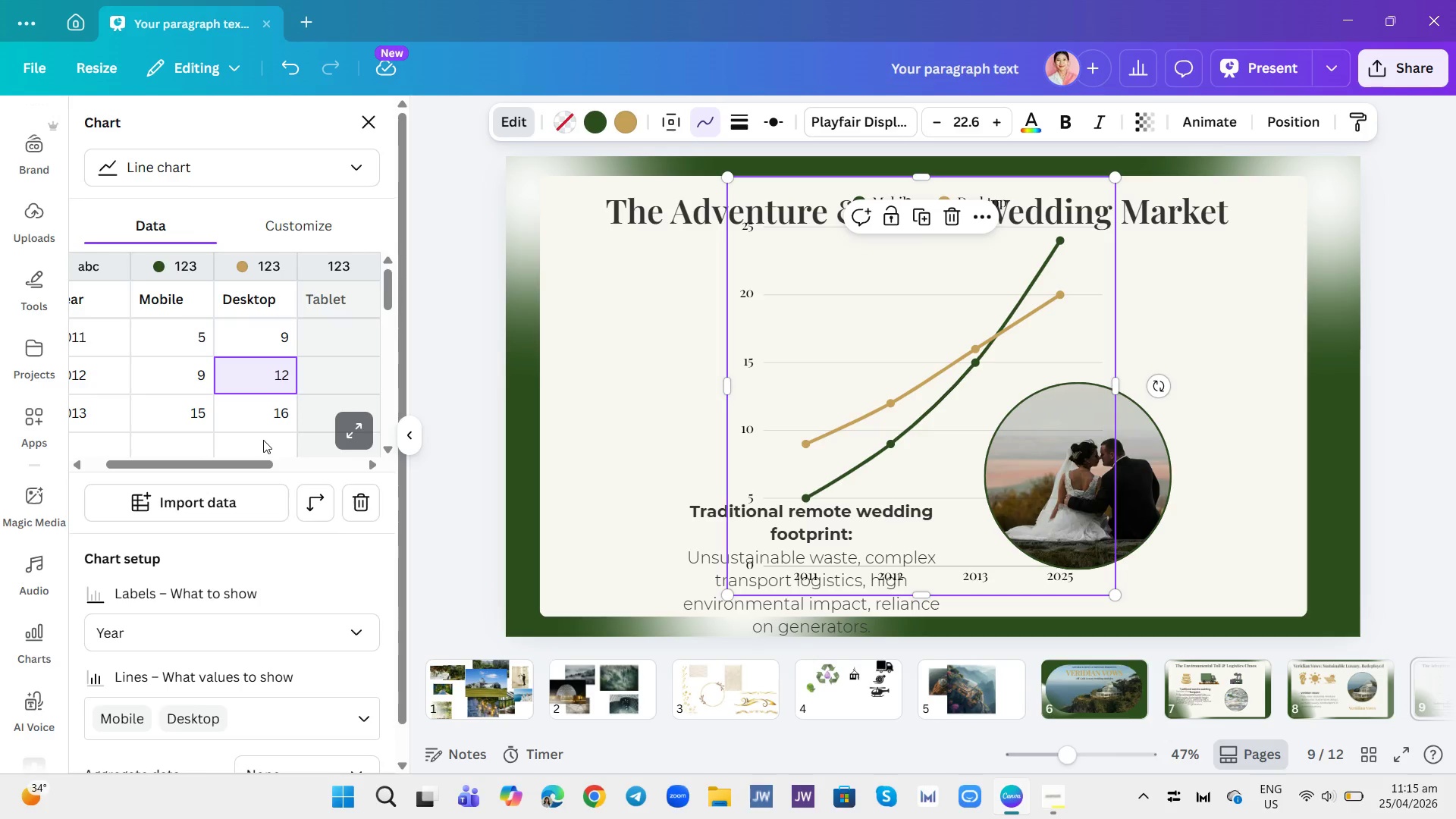 
left_click([183, 339])
 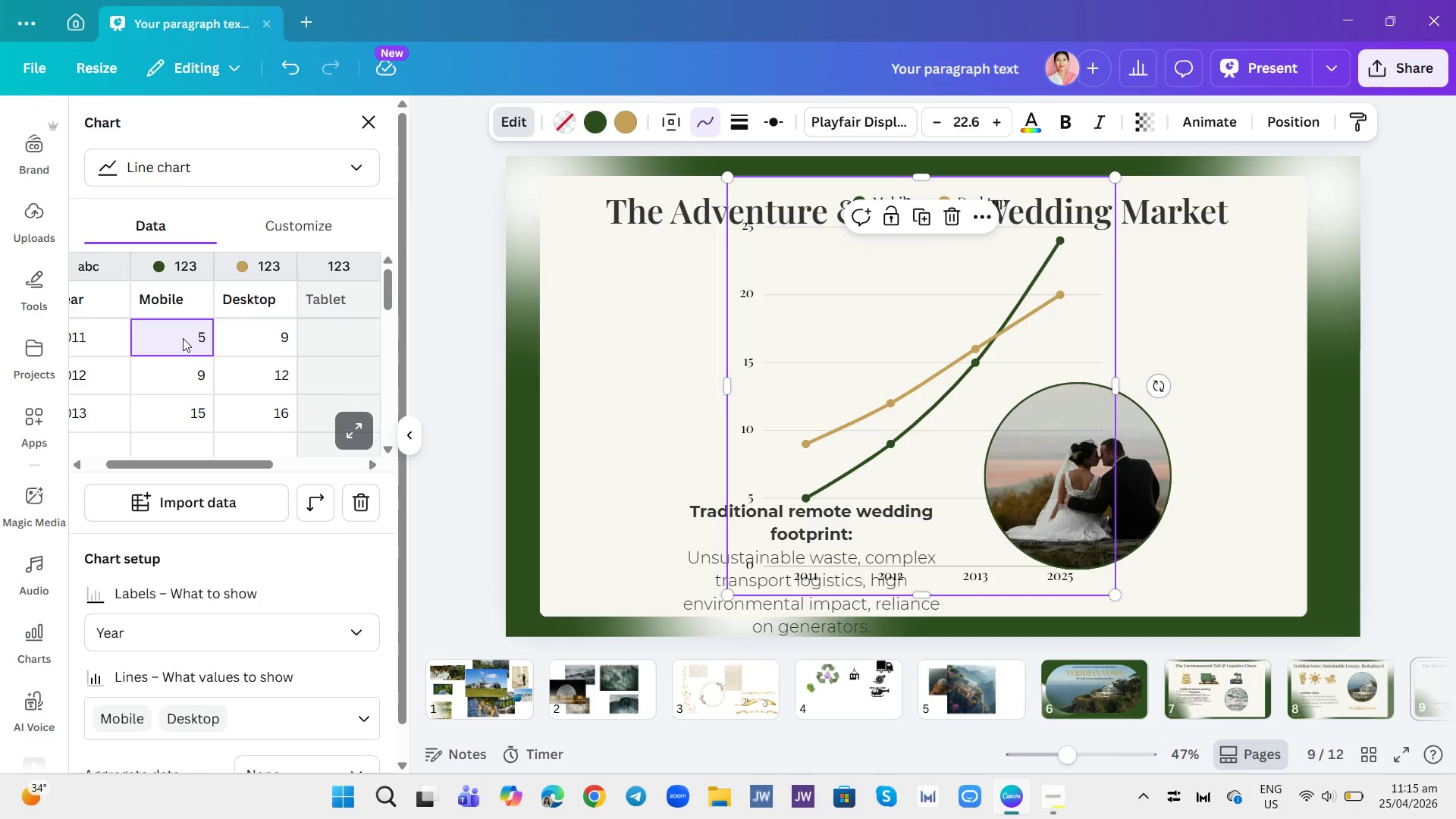 
wait(9.73)
 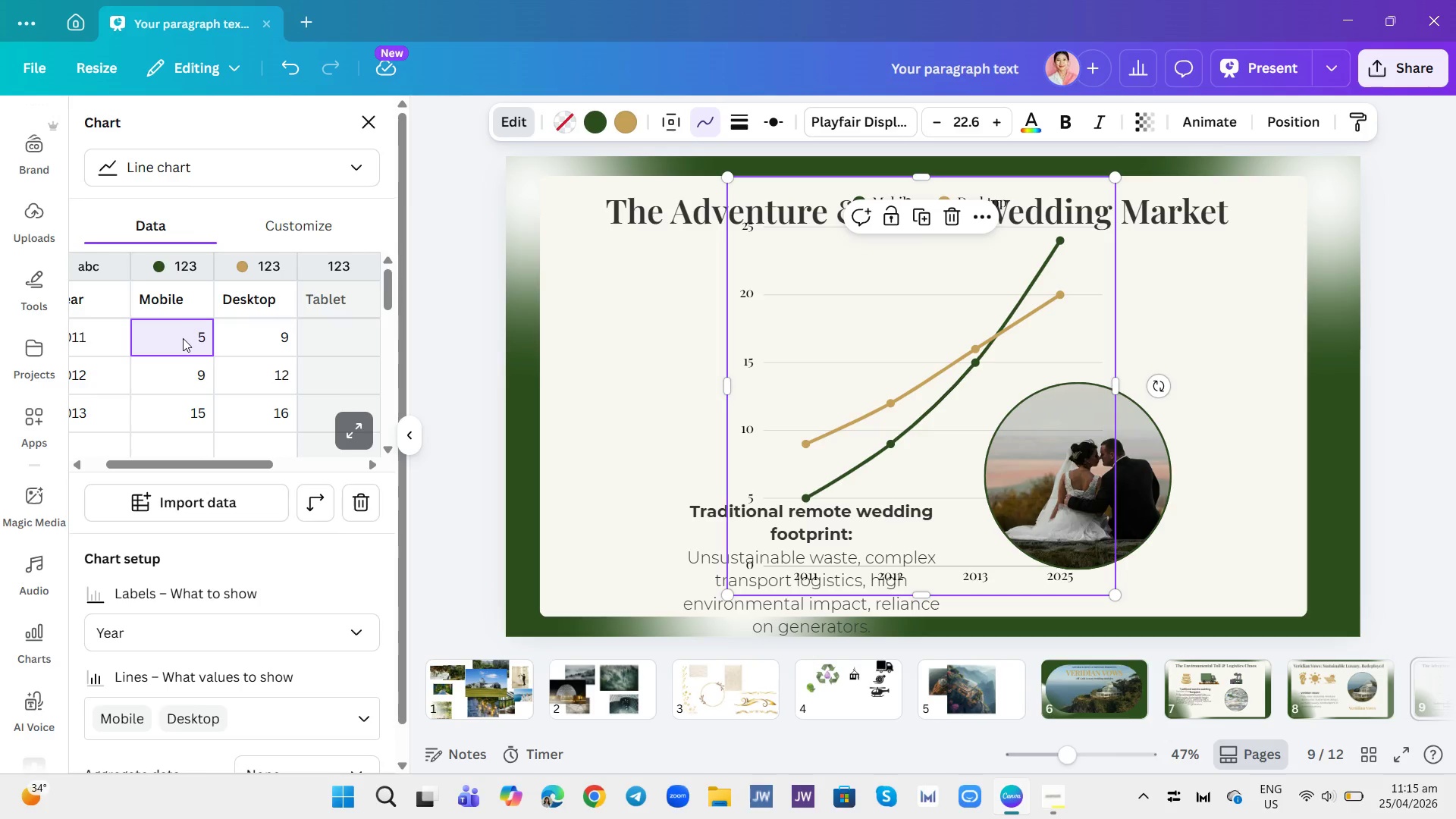 
left_click([183, 338])
 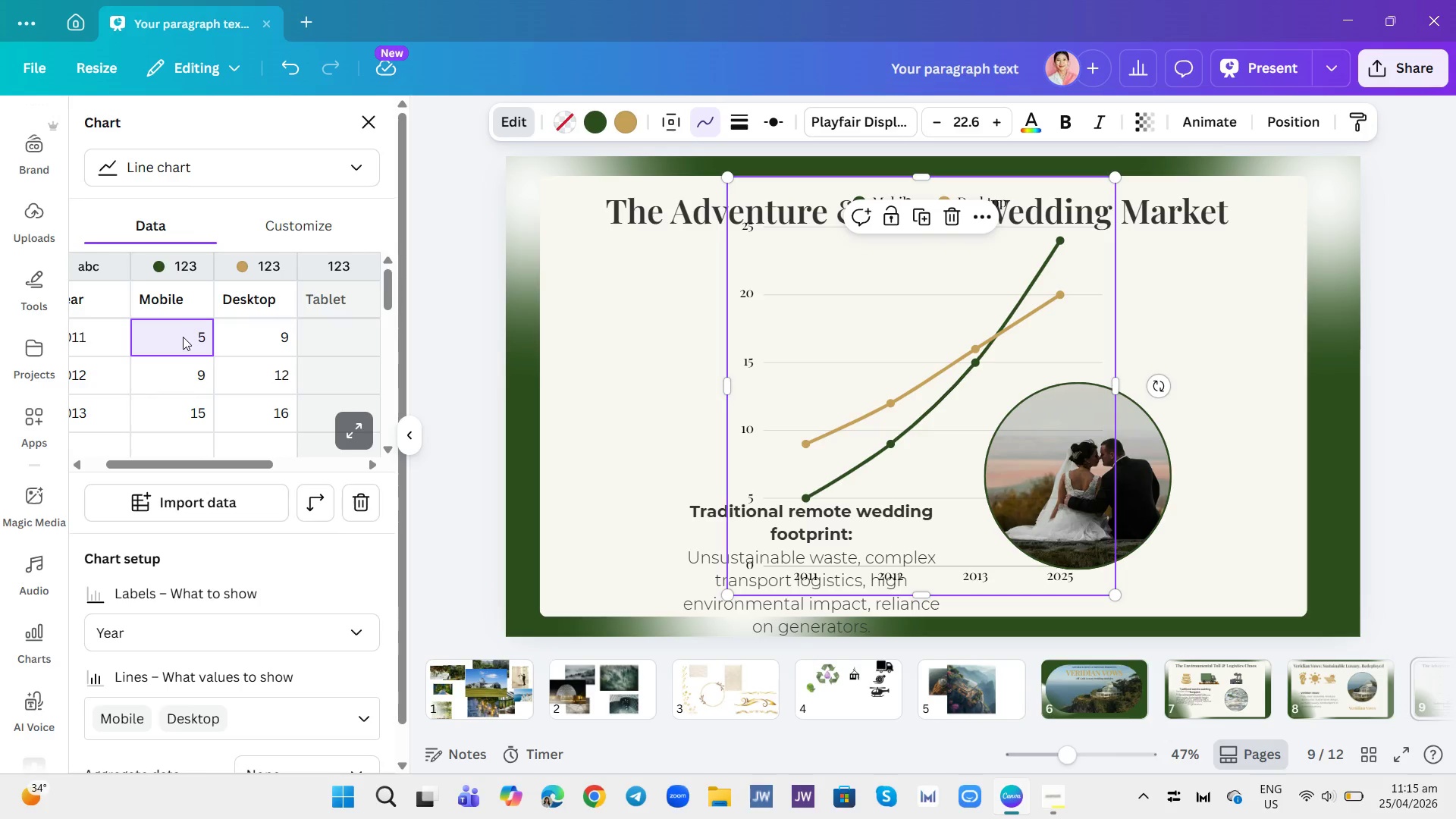 
wait(13.3)
 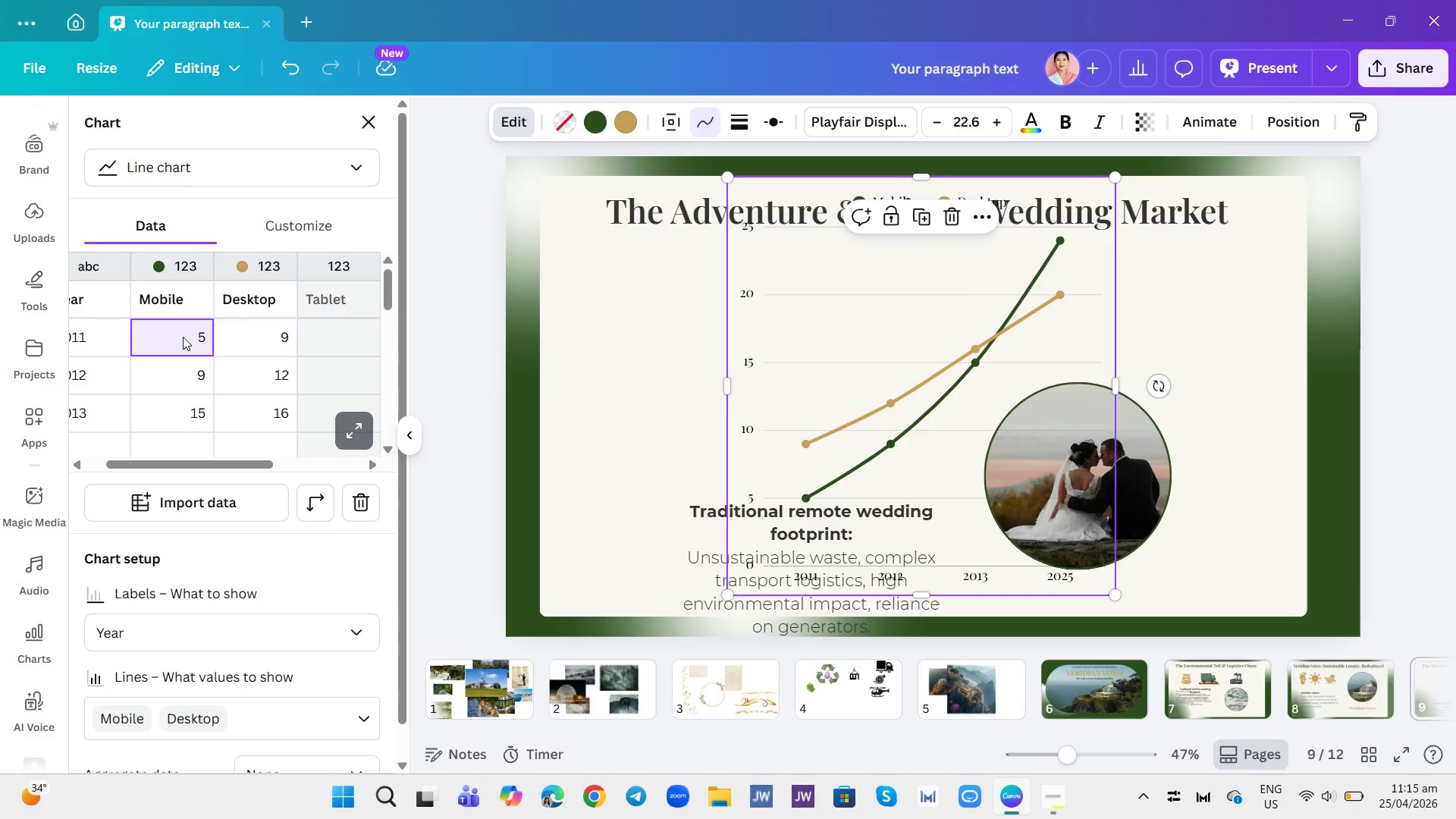 
left_click([184, 335])
 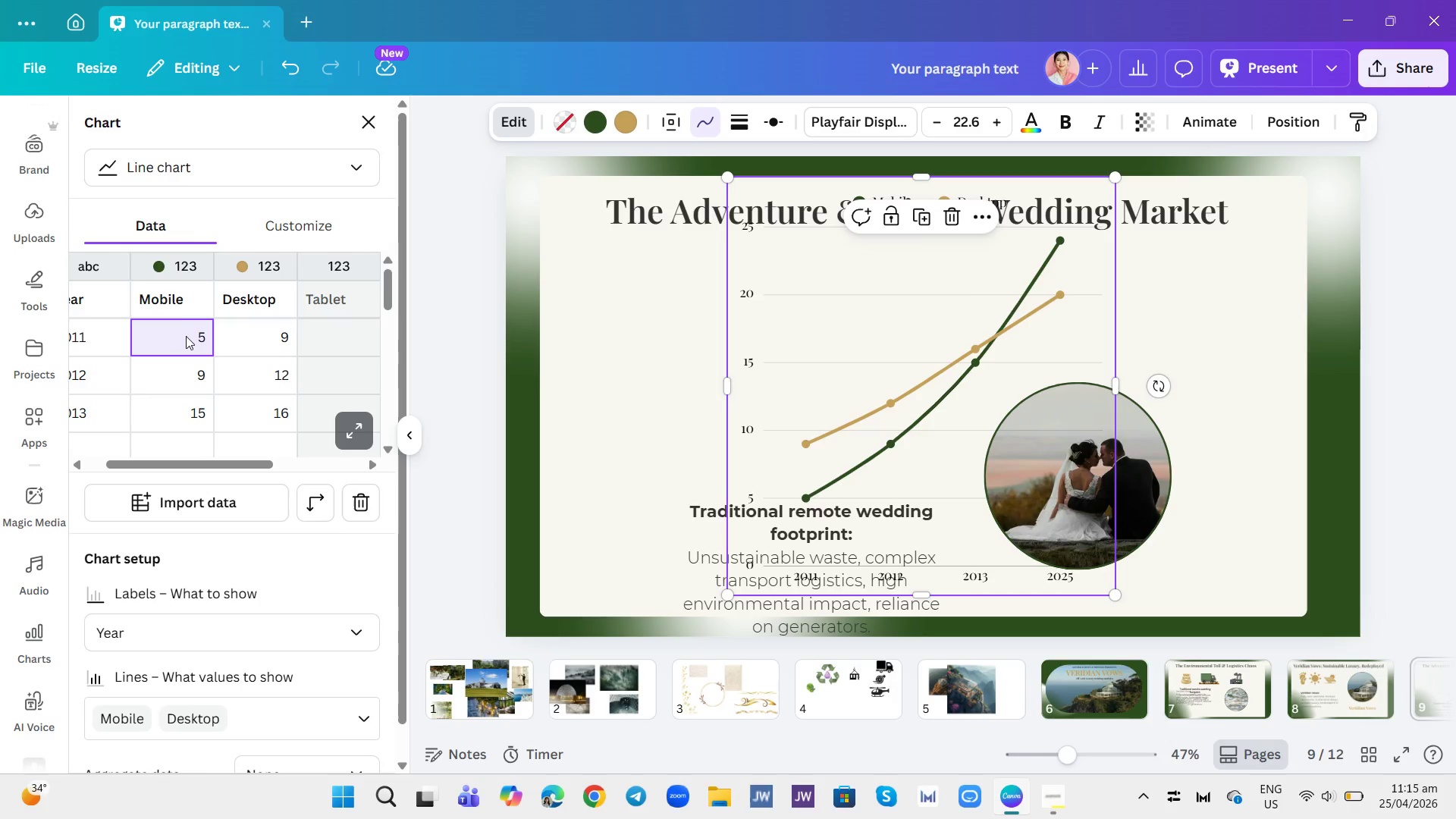 
type(11)
 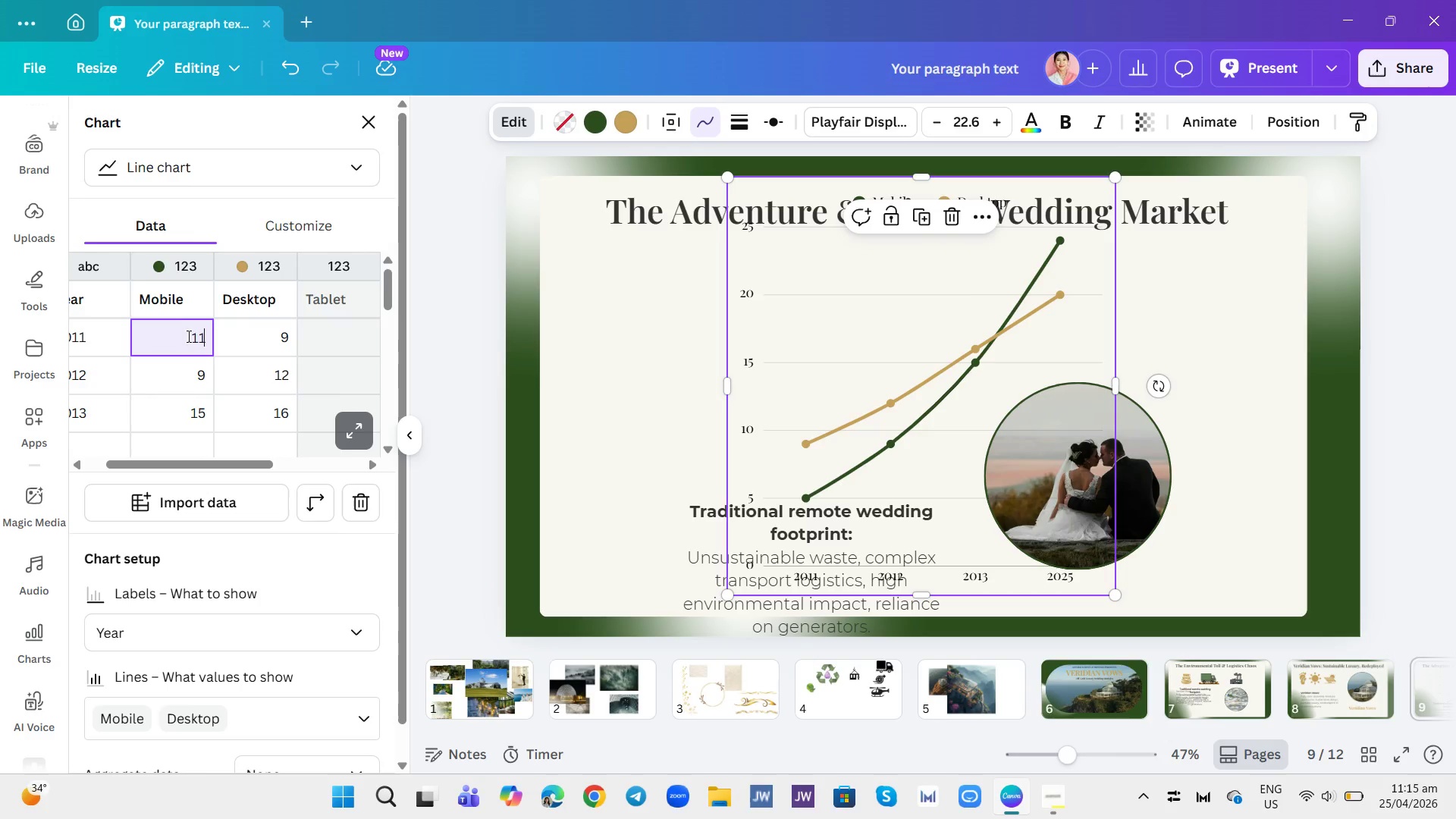 
key(Enter)
 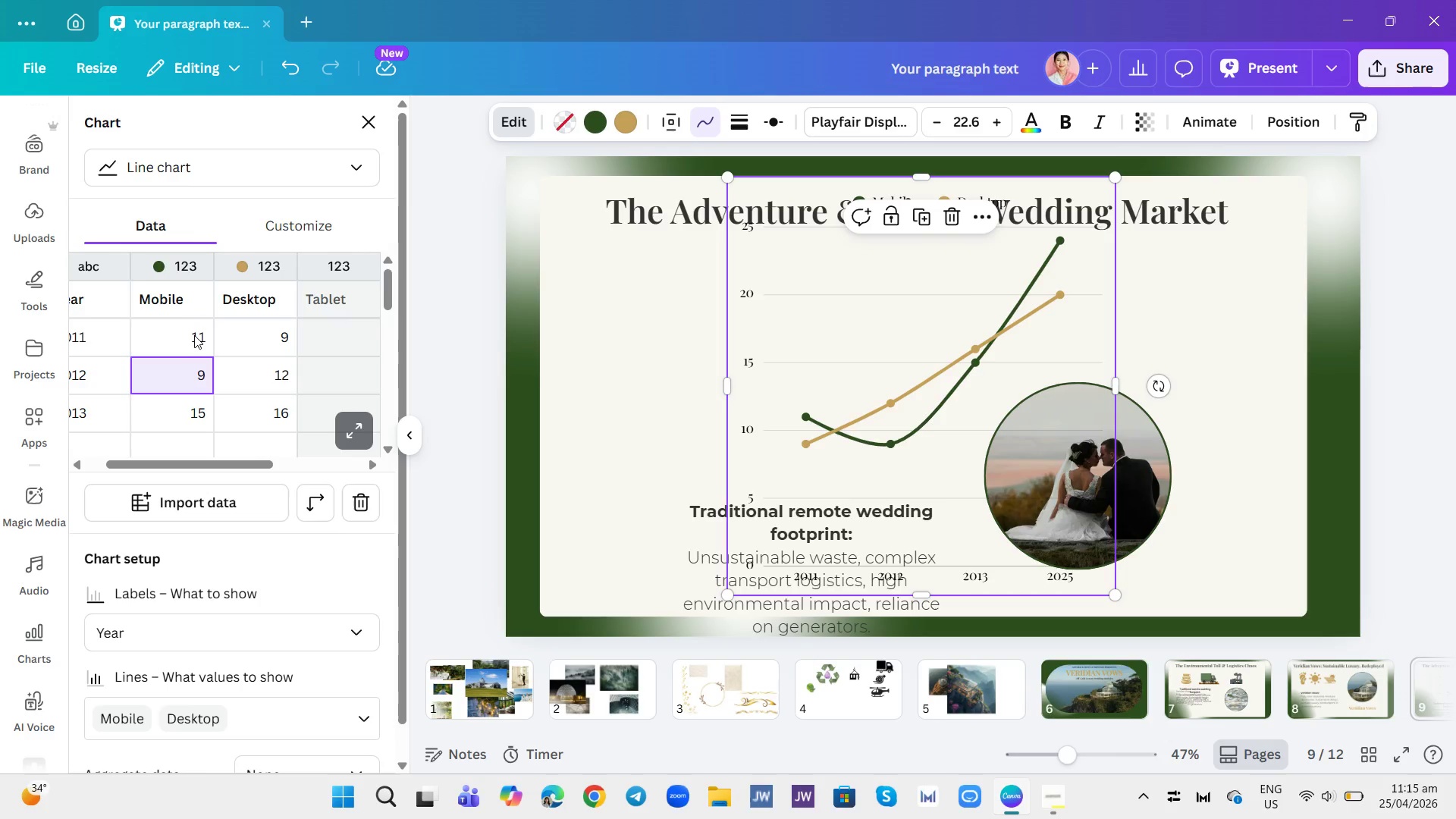 
left_click([278, 330])
 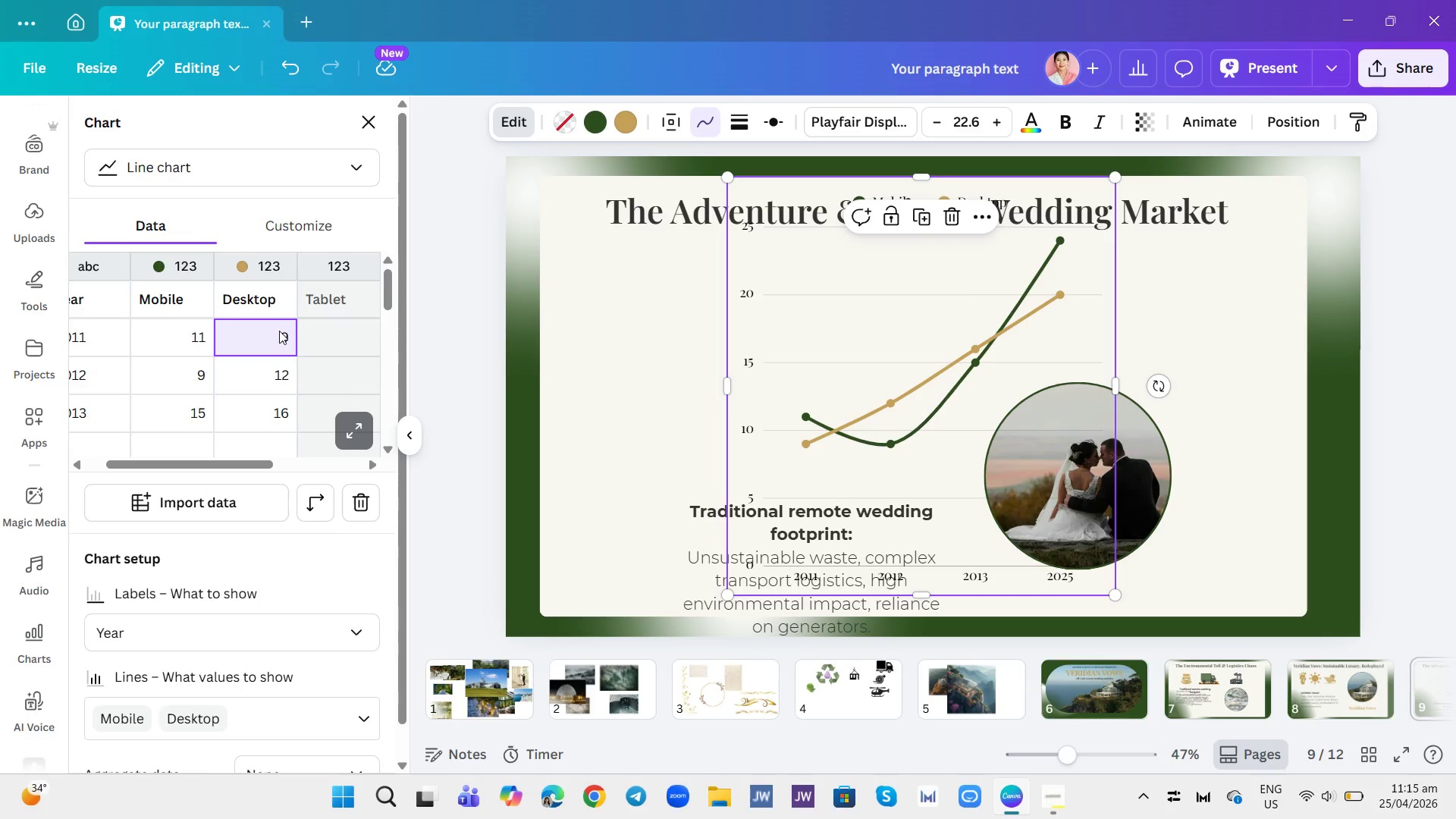 
wait(8.89)
 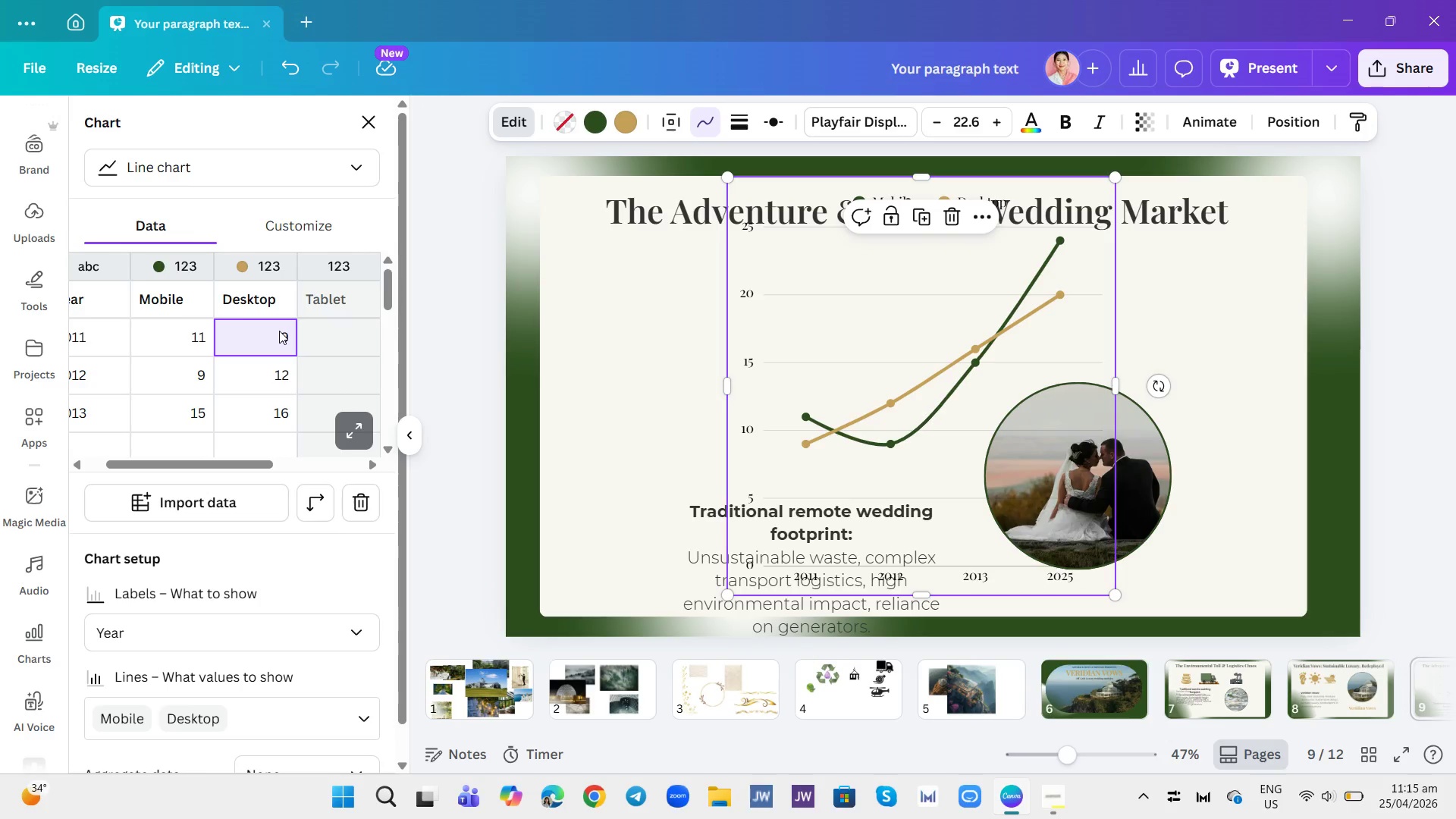 
left_click([276, 333])
 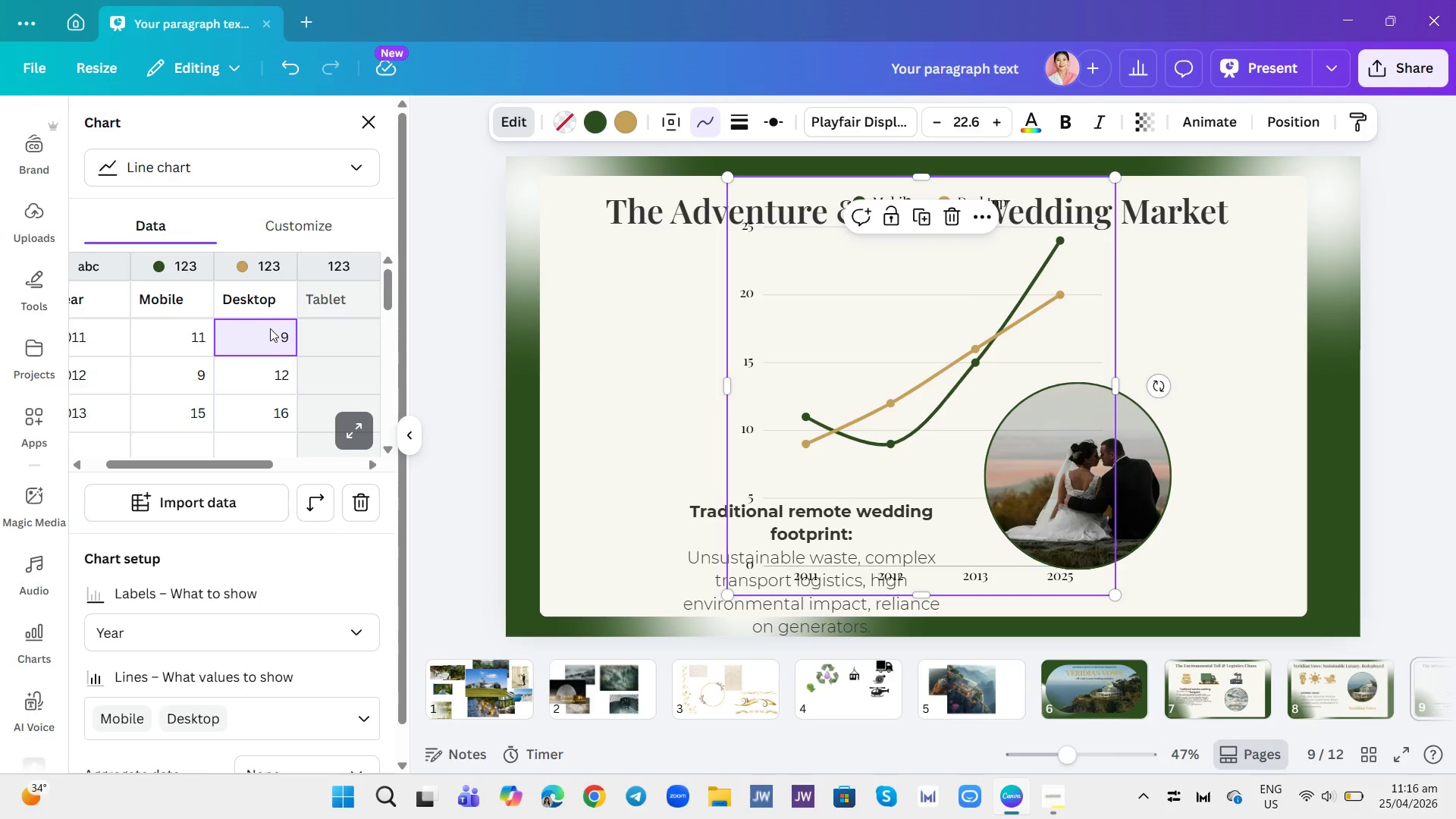 
wait(9.62)
 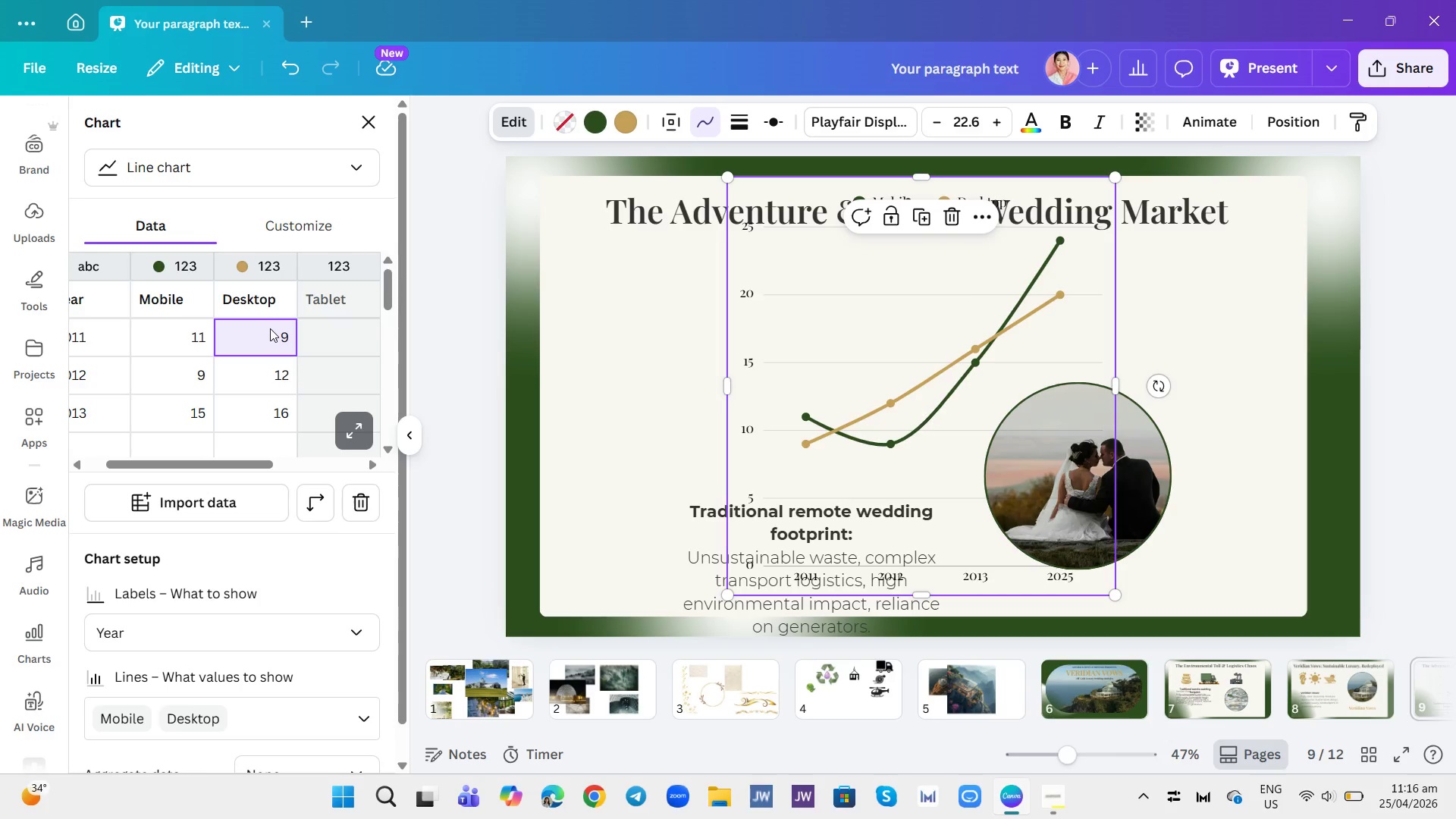 
left_click([272, 378])
 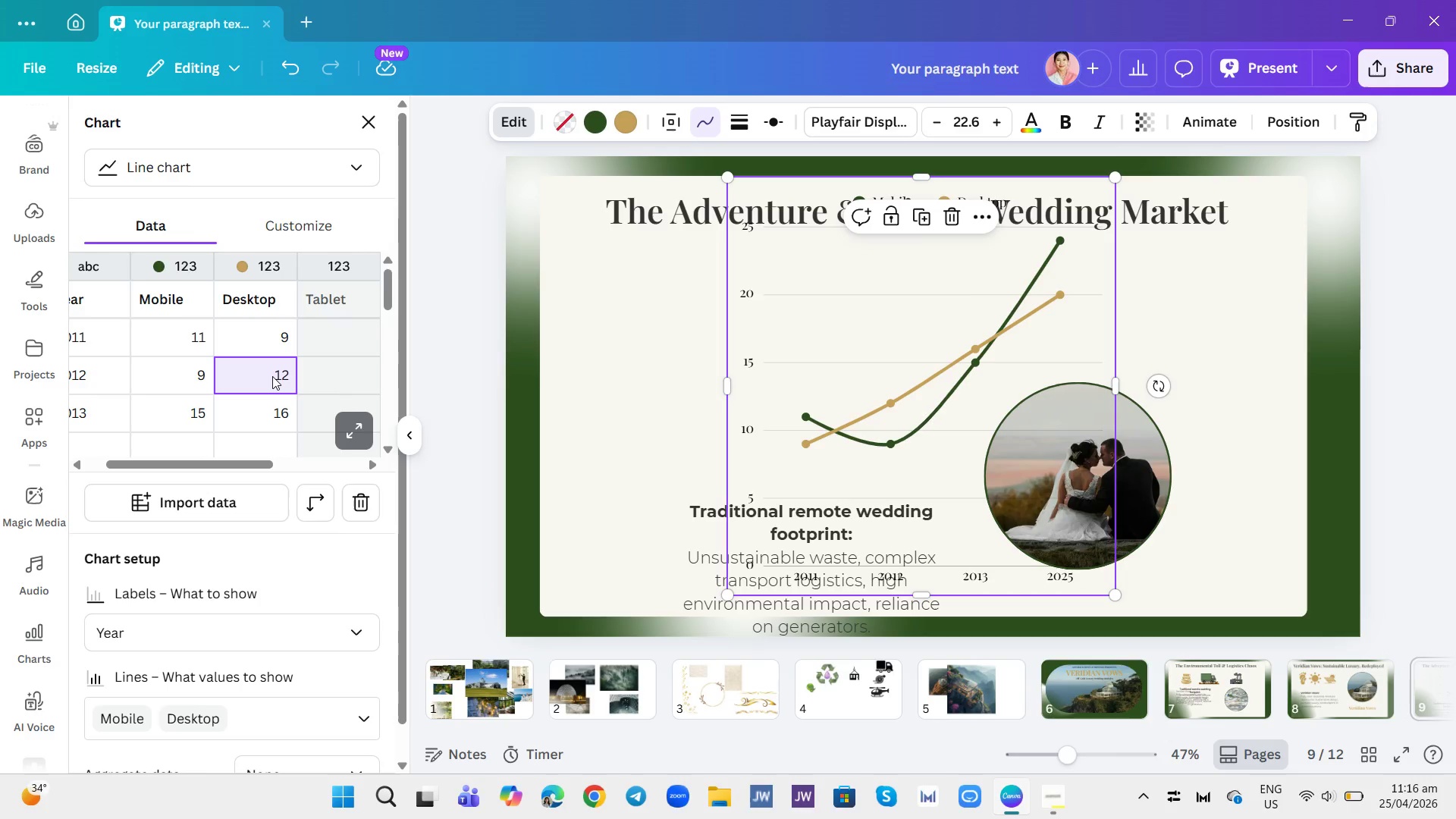 
wait(8.62)
 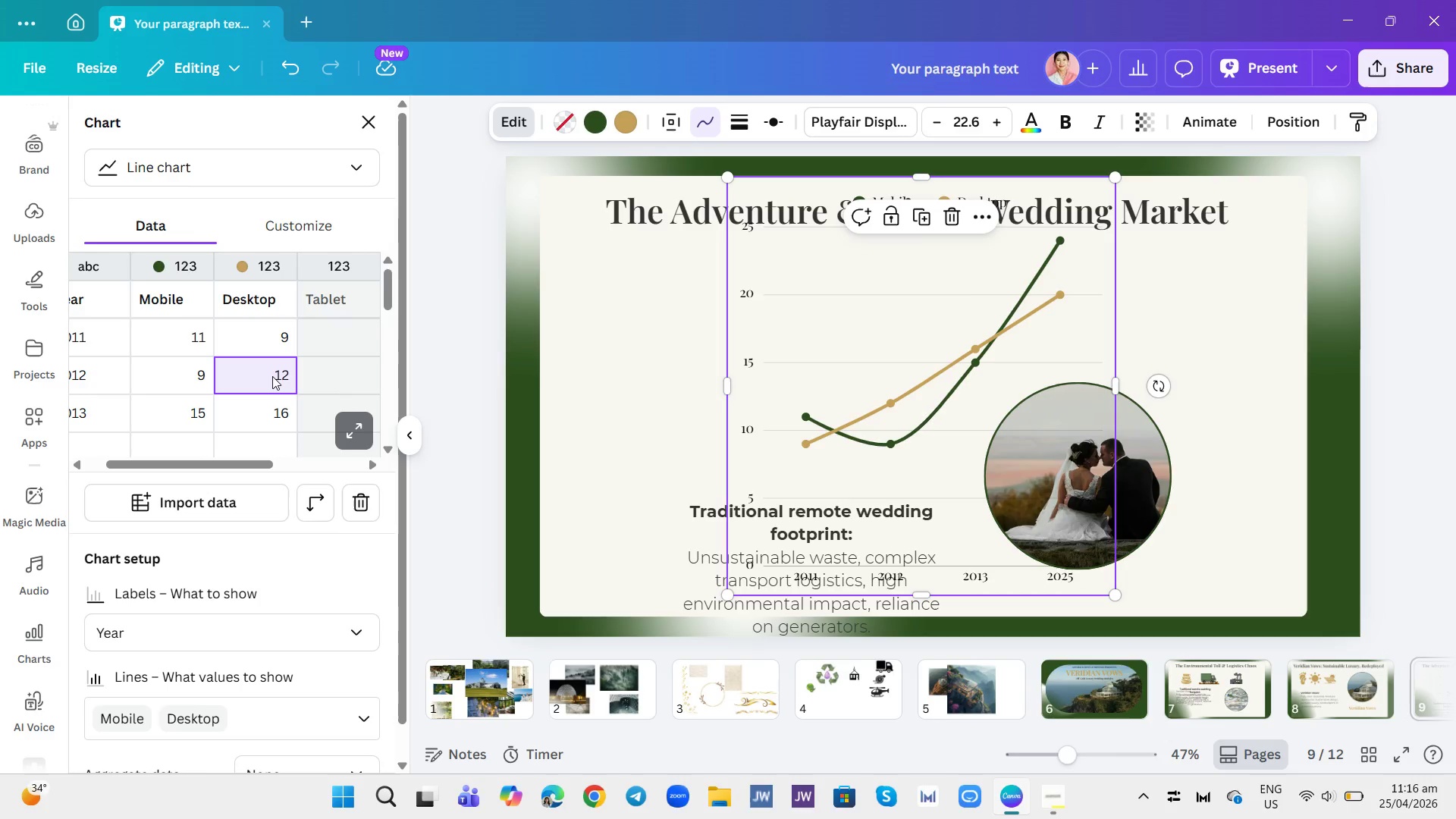 
left_click([265, 333])
 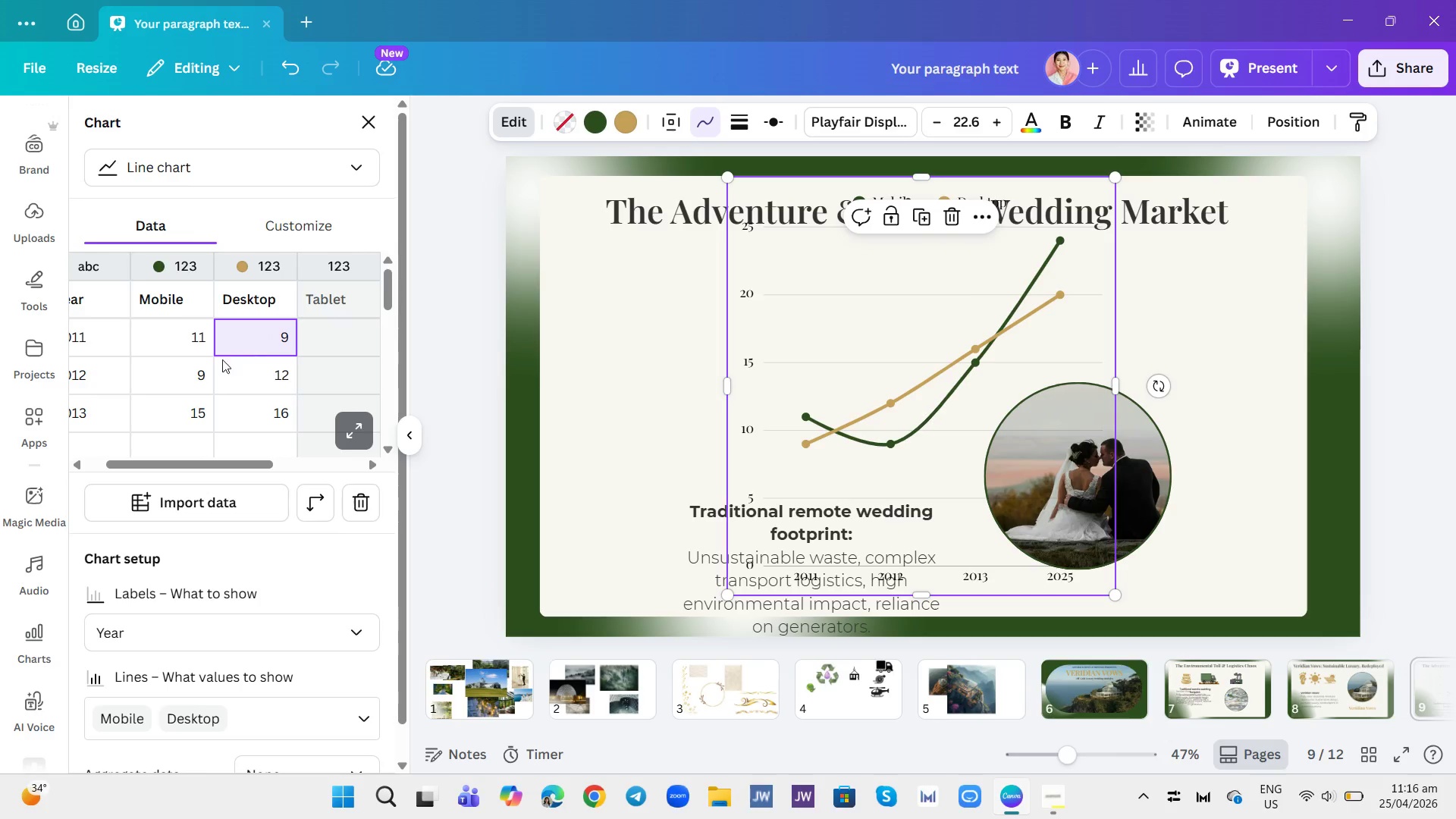 
left_click([206, 366])
 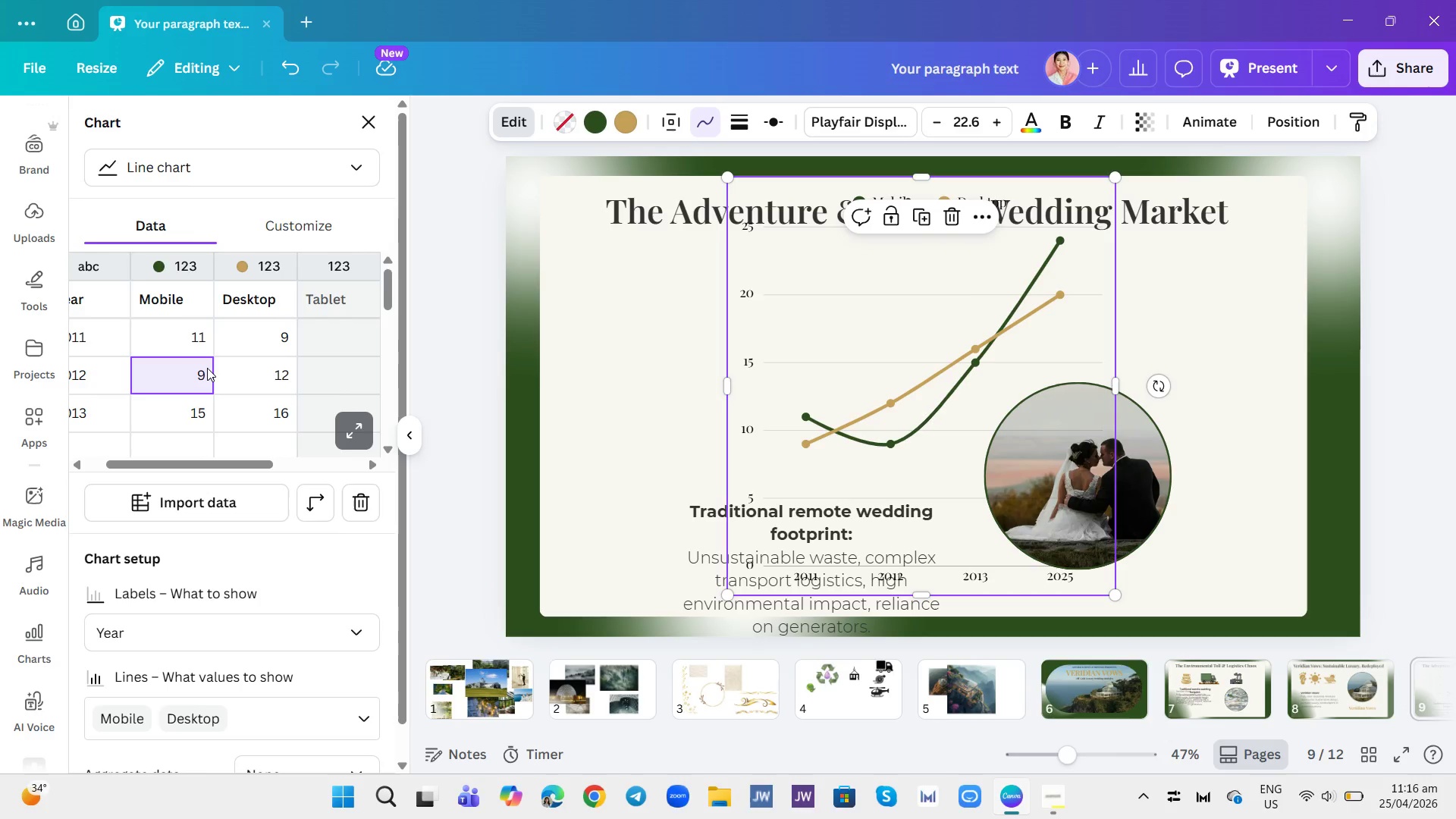 
type(15)
 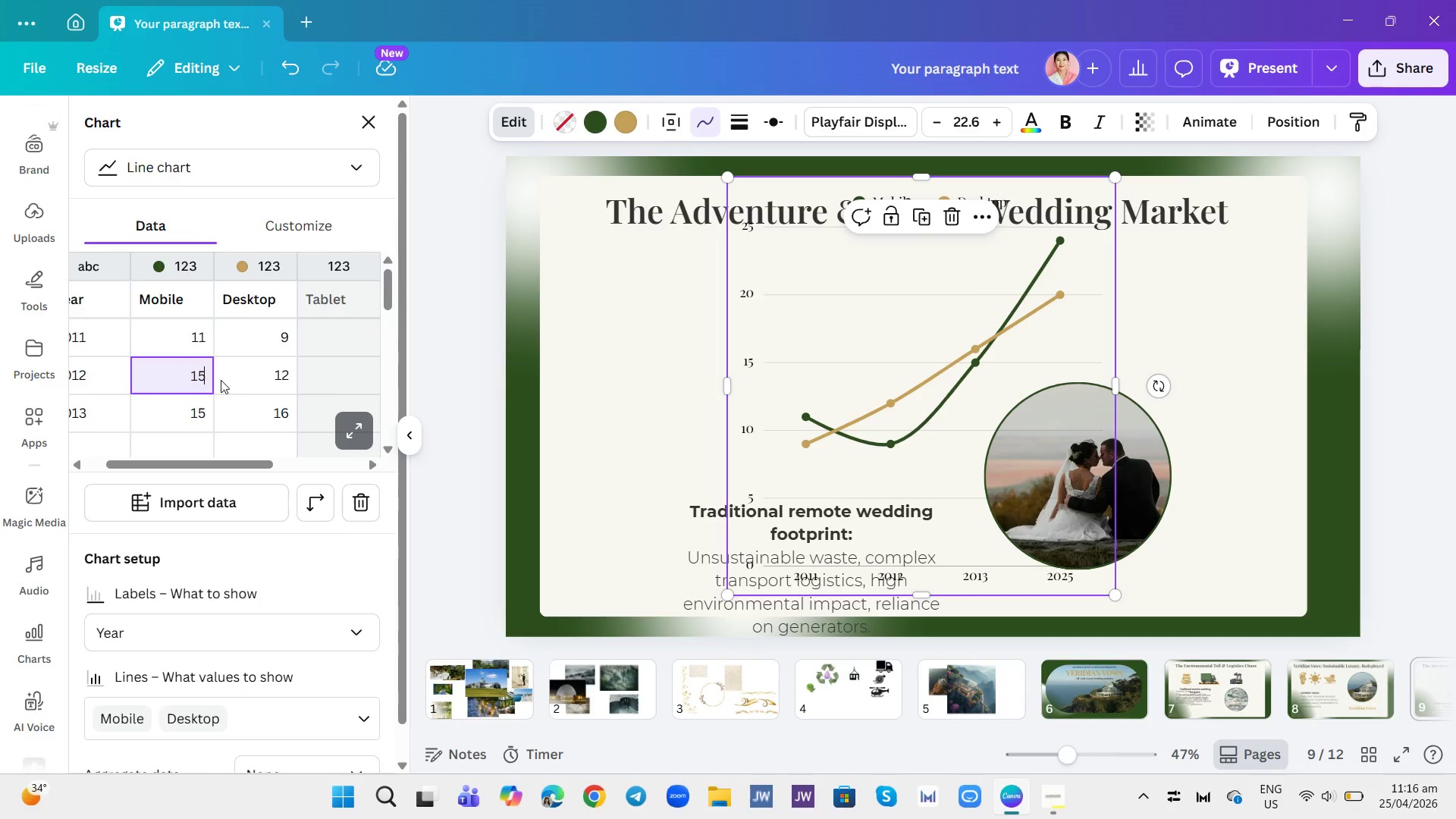 
key(Enter)
 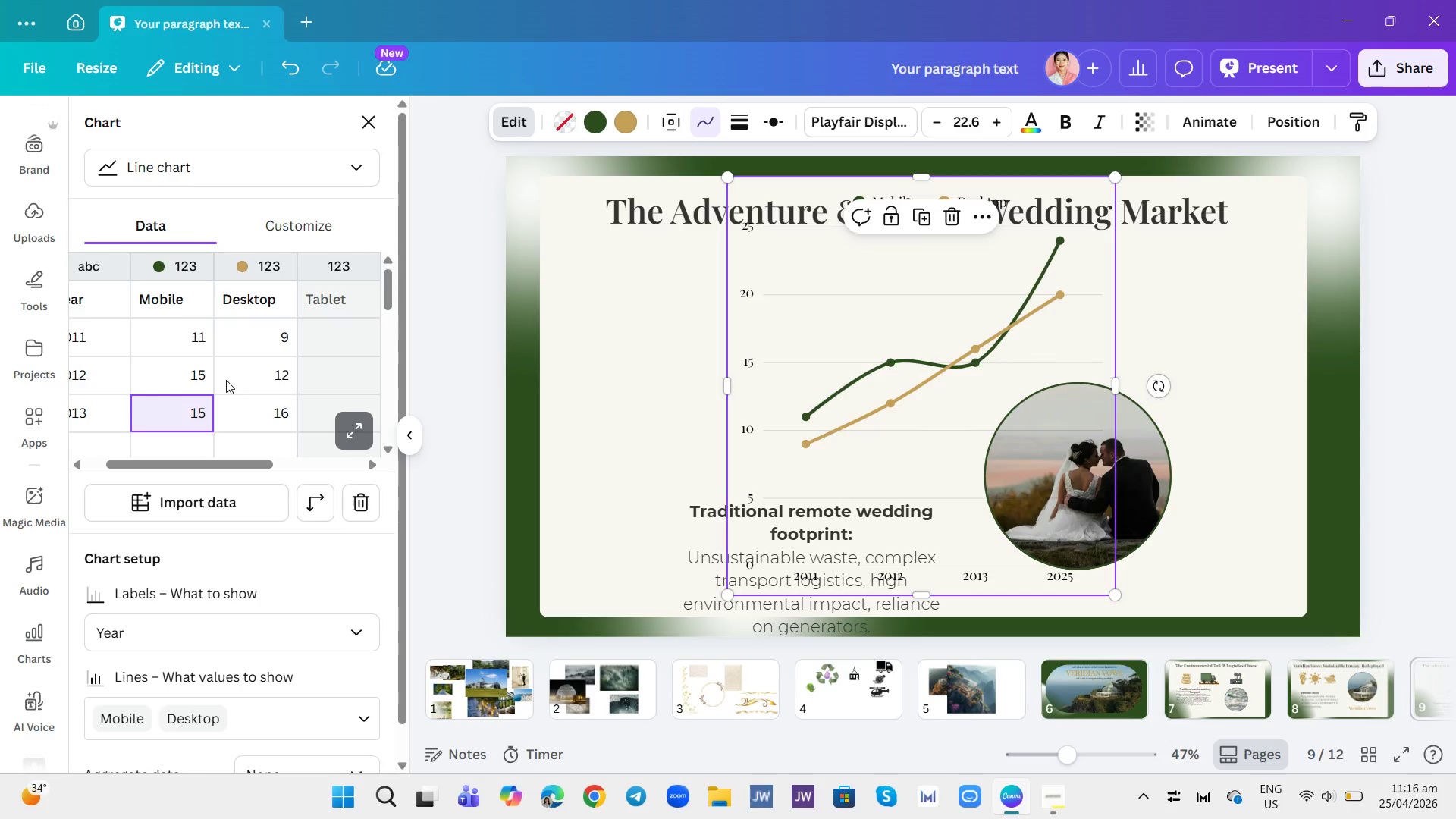 
wait(8.39)
 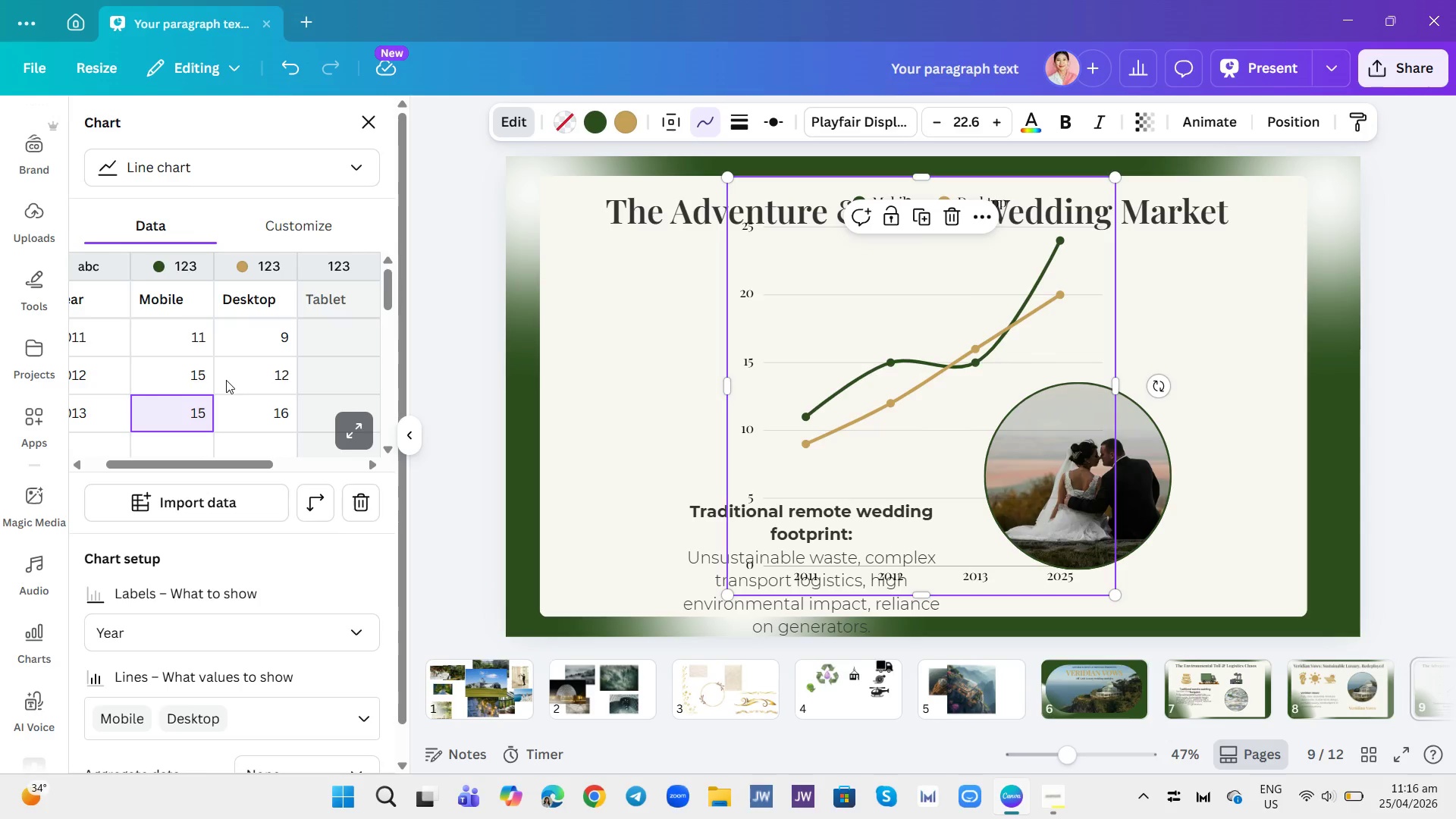 
type(20)
 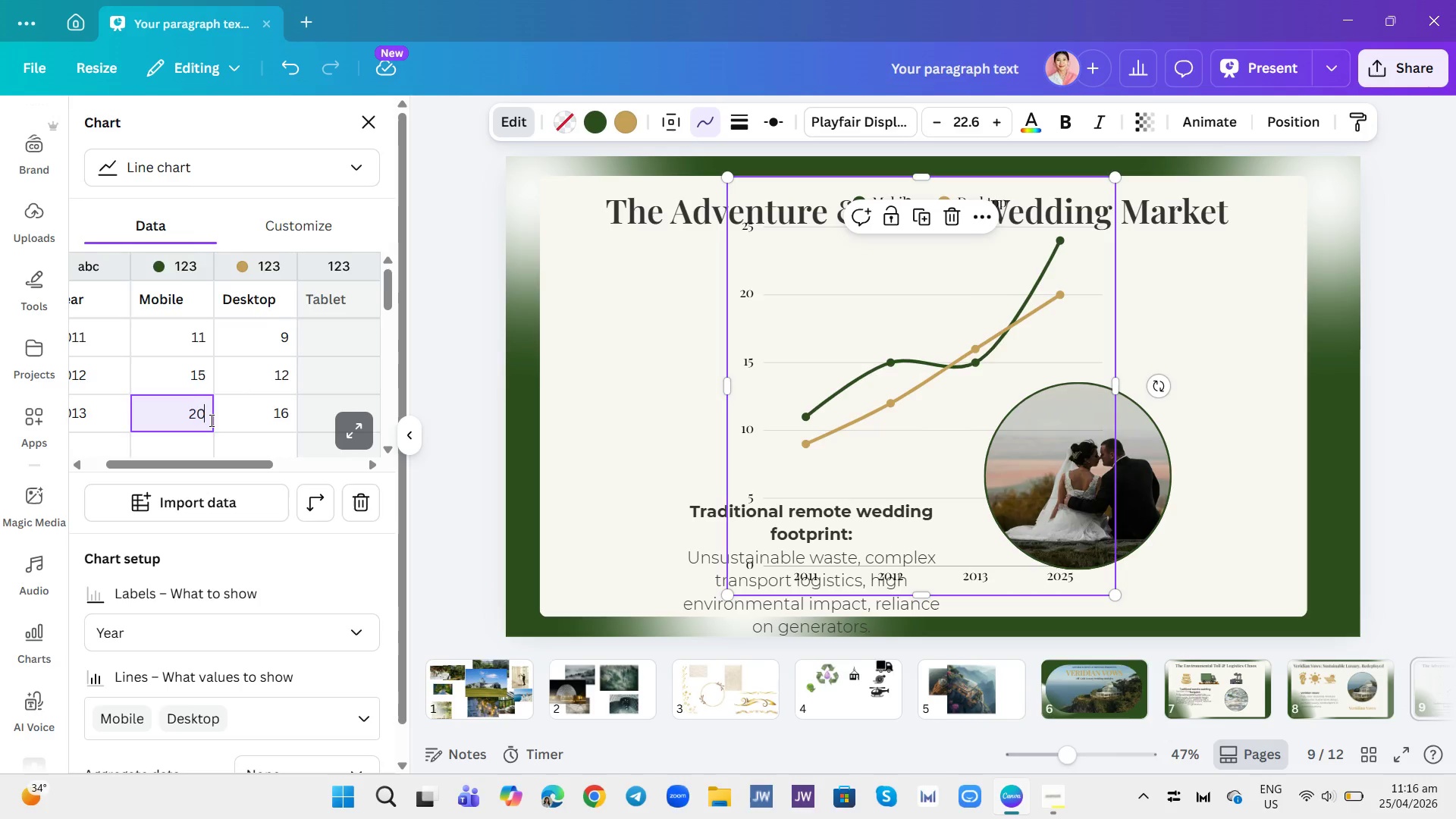 
key(Enter)
 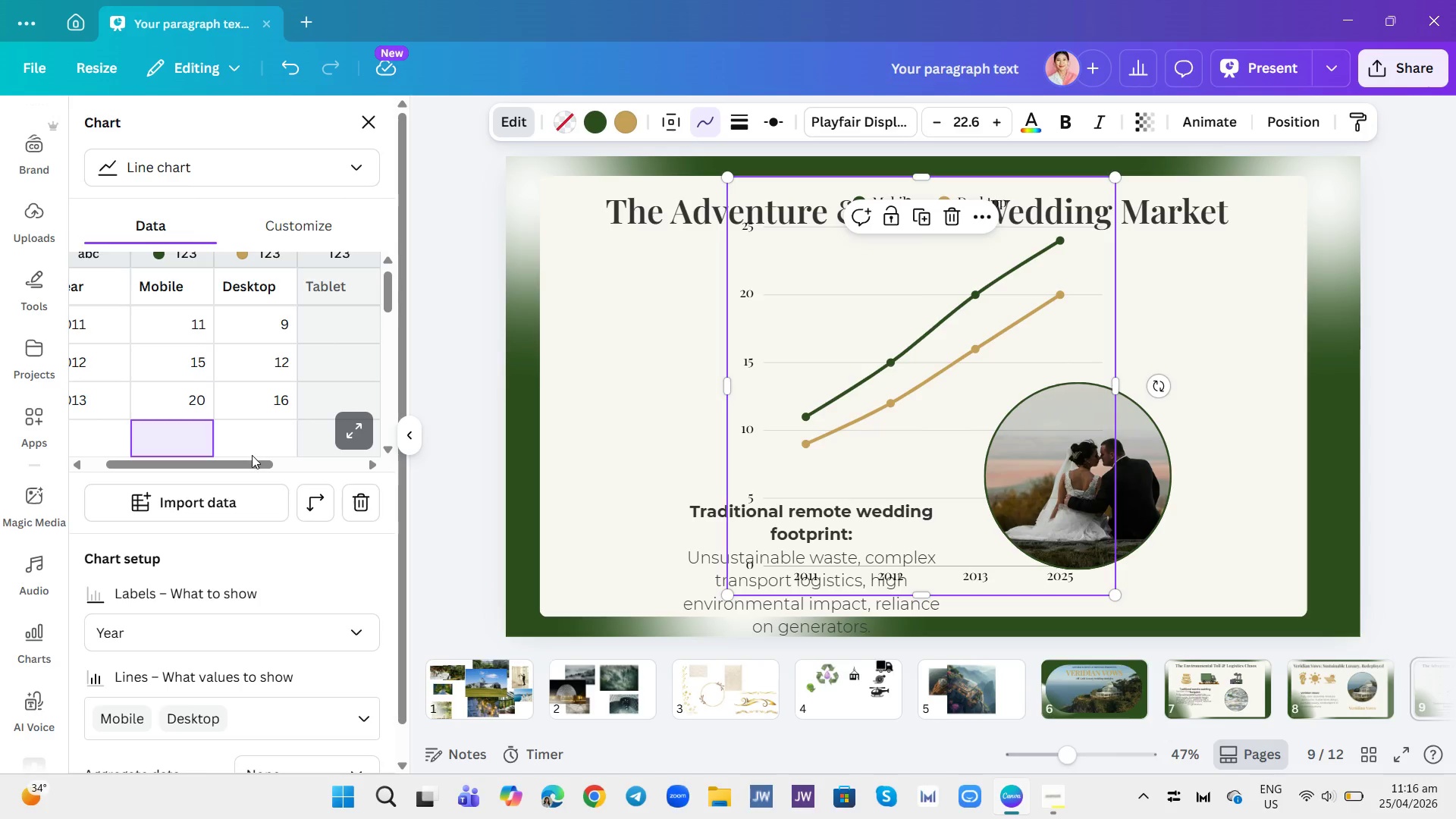 
wait(5.38)
 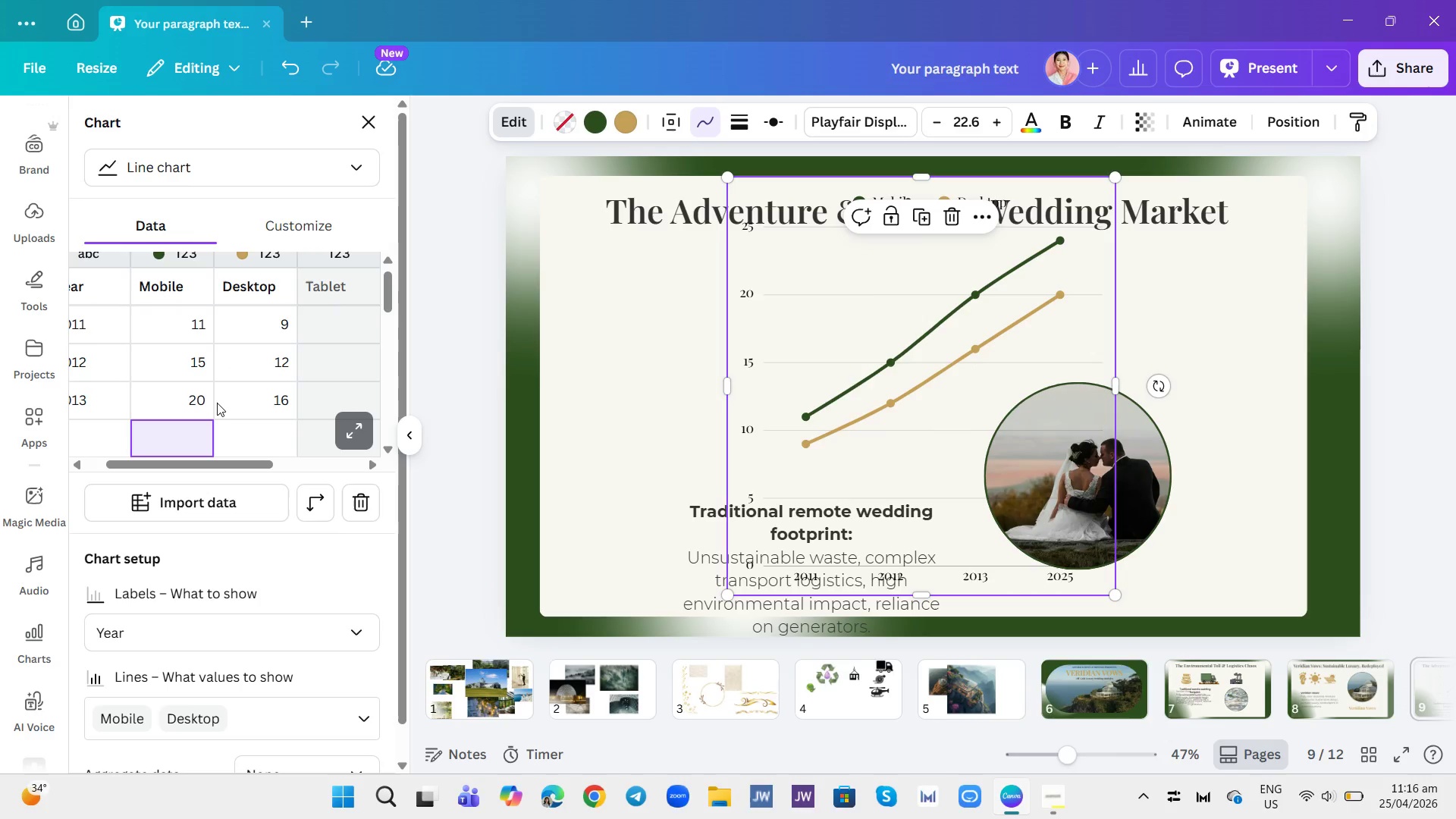 
left_click([275, 328])
 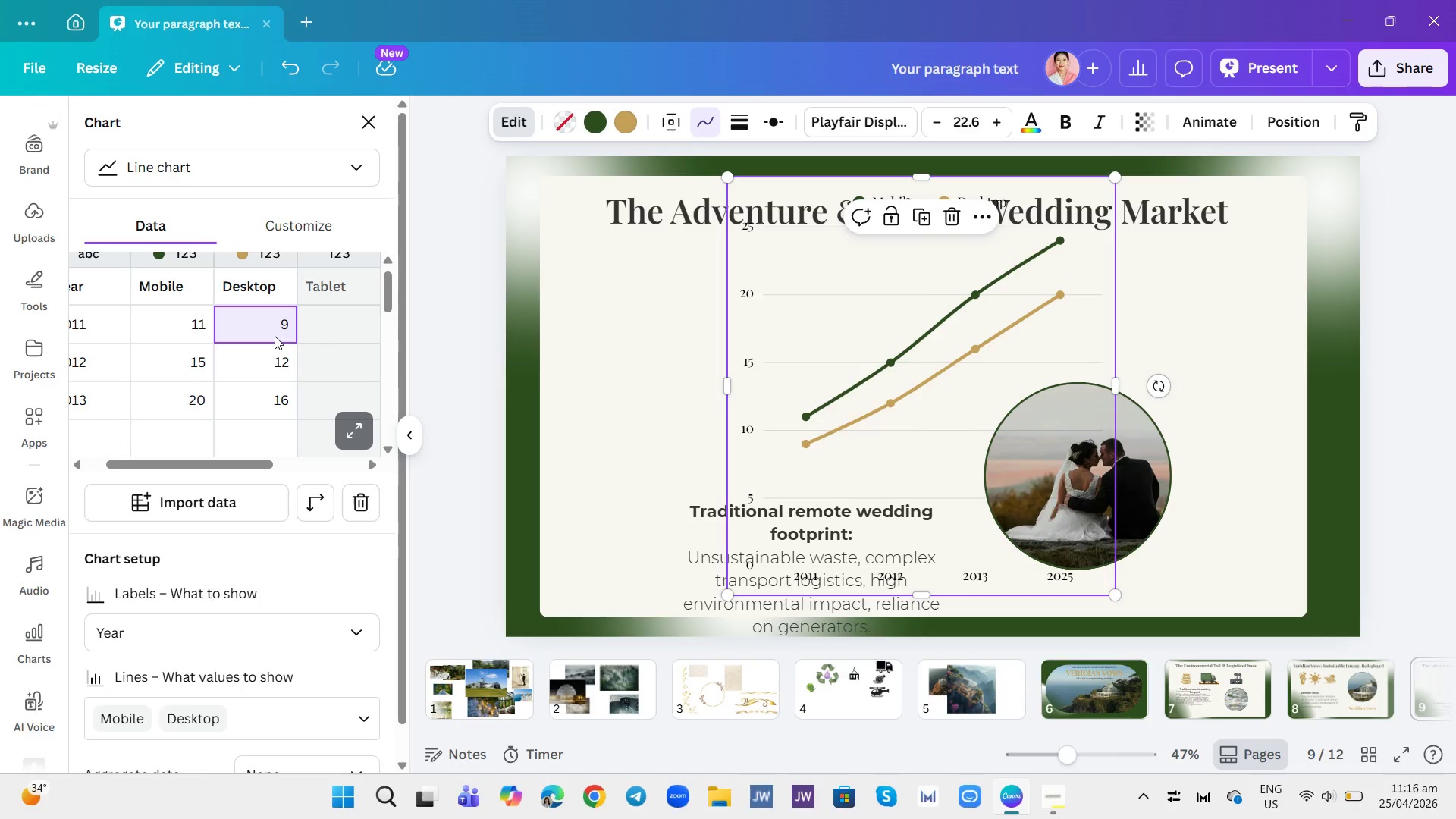 
key(5)
 